 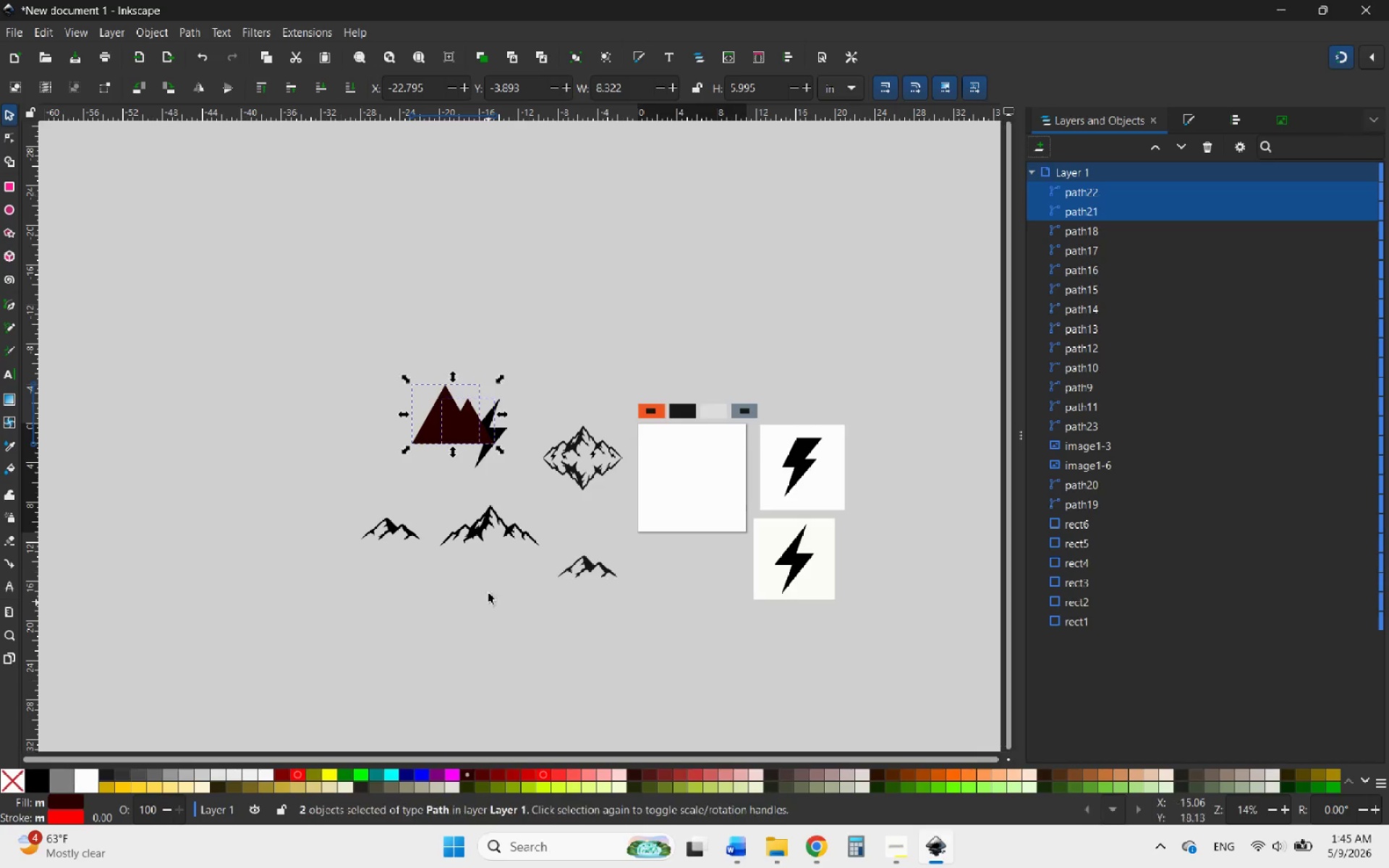 
left_click([456, 473])
 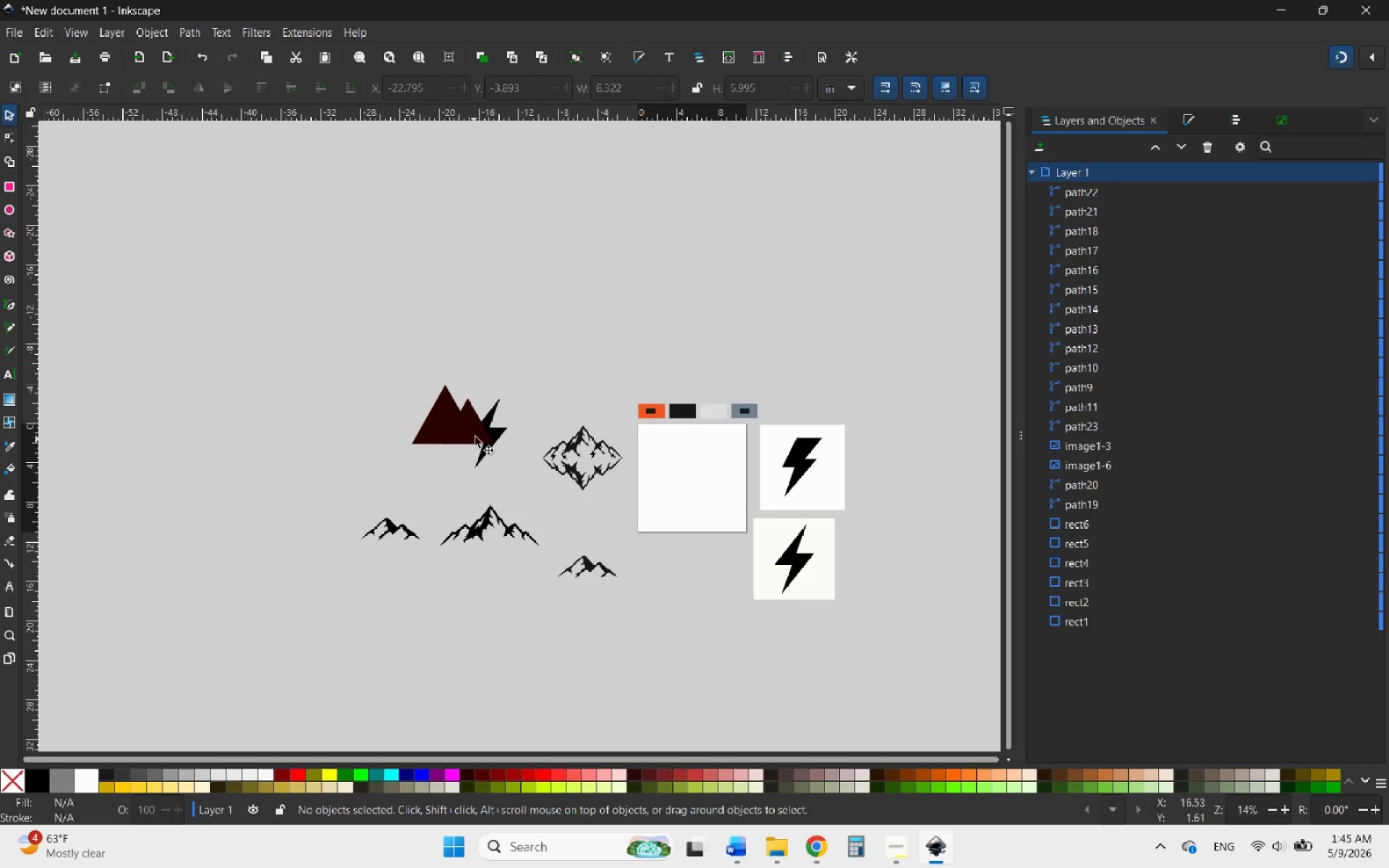 
hold_key(key=ControlLeft, duration=0.5)
scroll: coordinate [479, 422], scroll_direction: up, amount: 3.0
 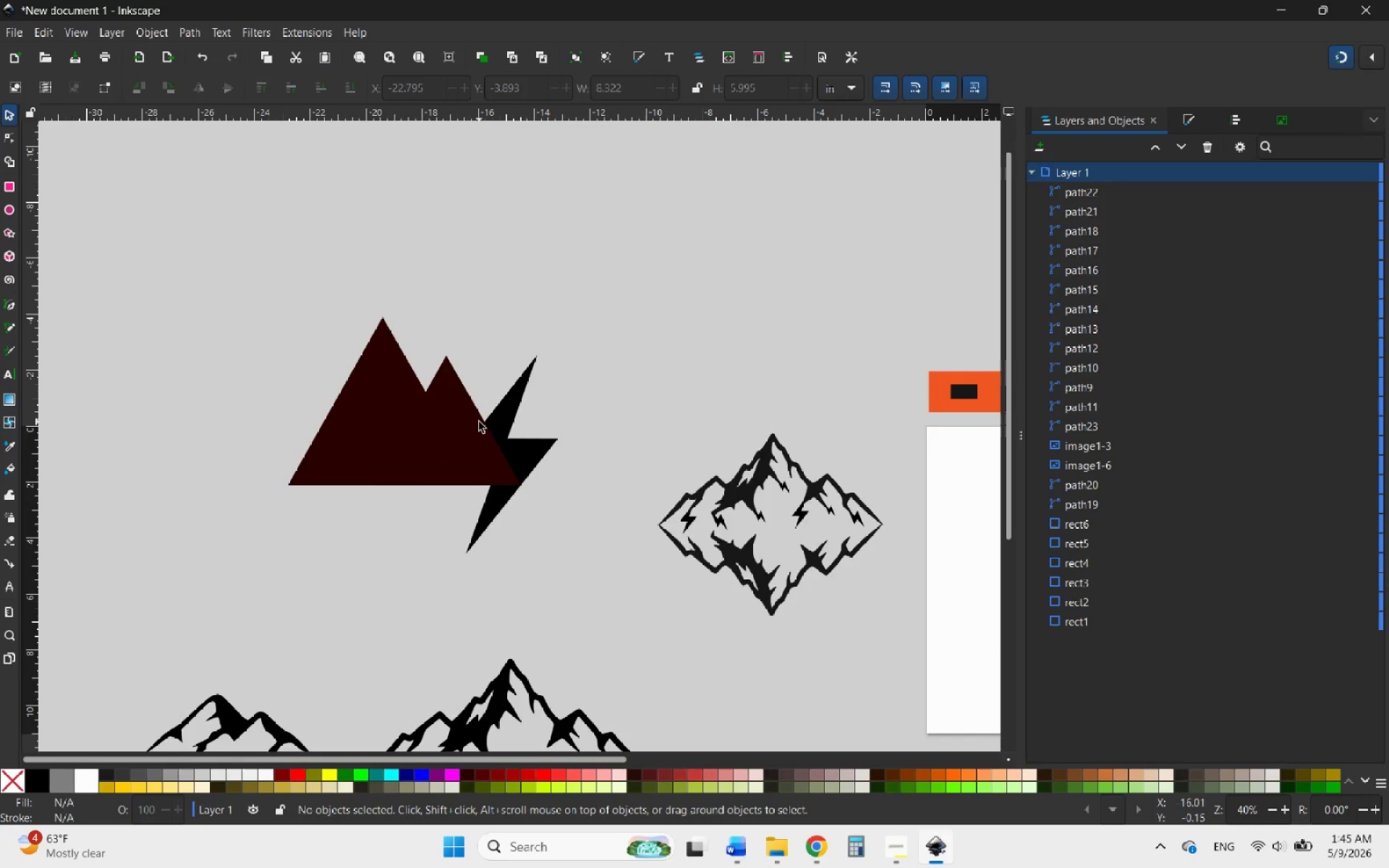 
key(Control+Z)
 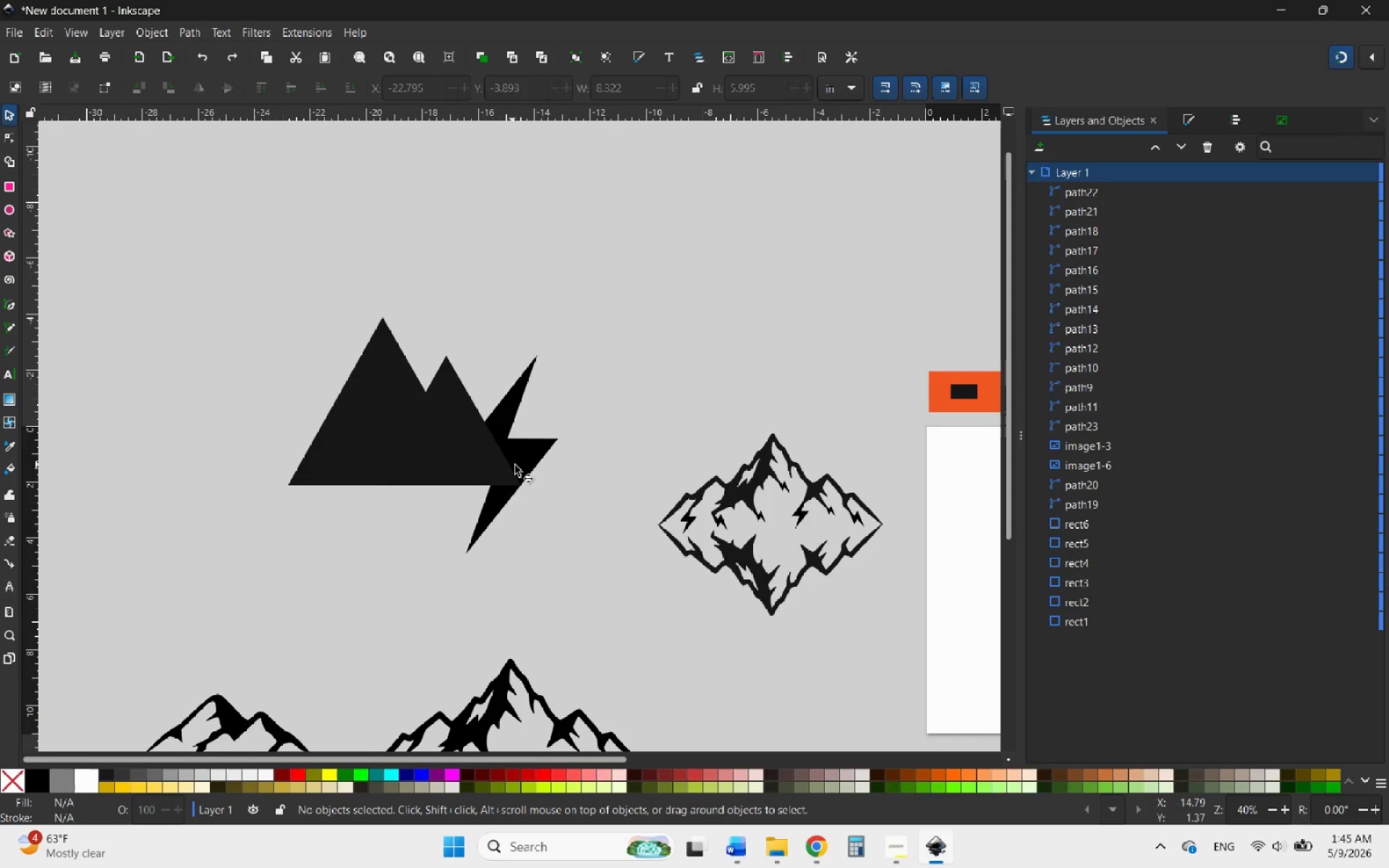 
left_click([530, 461])
 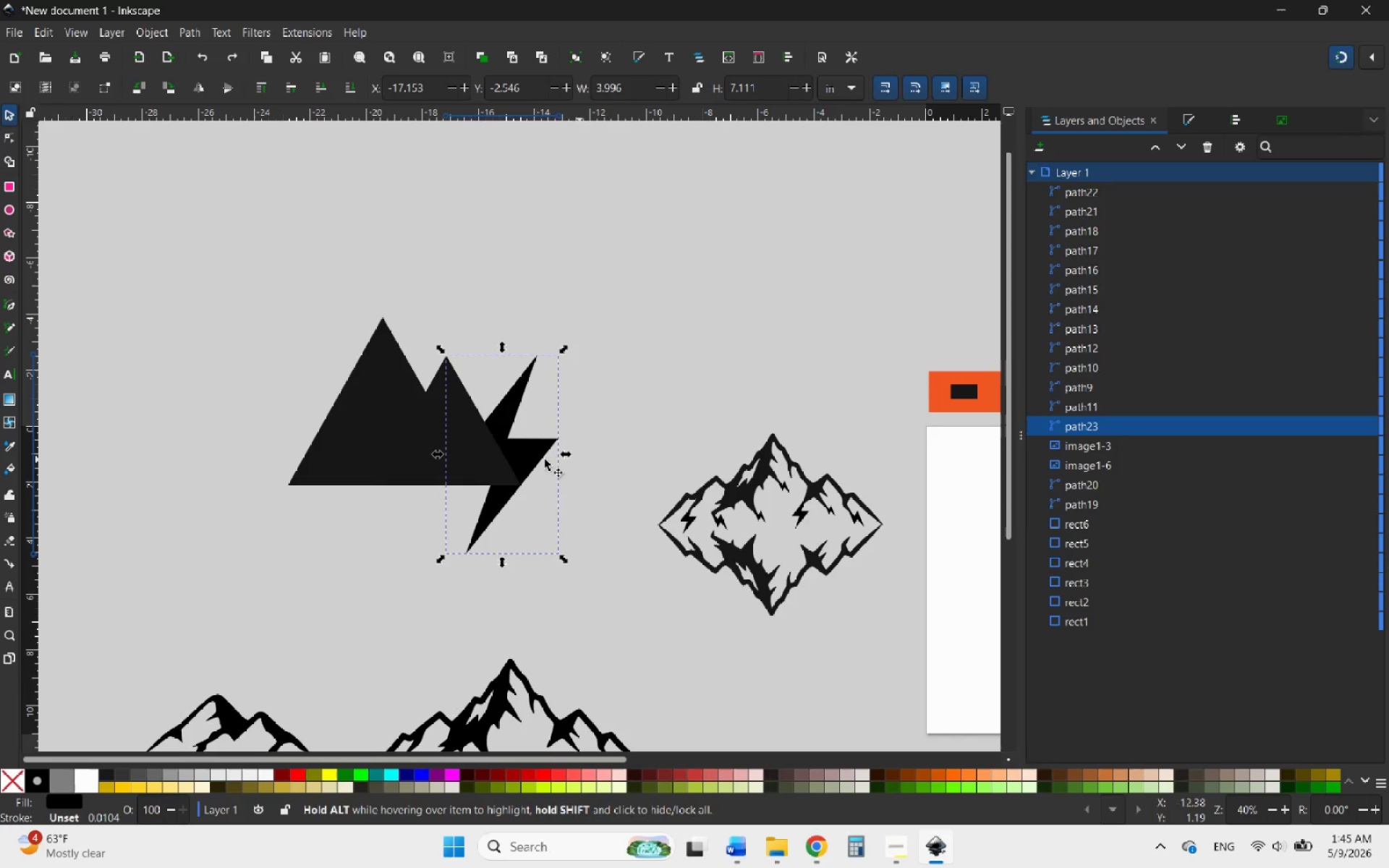 
left_click([392, 448])
 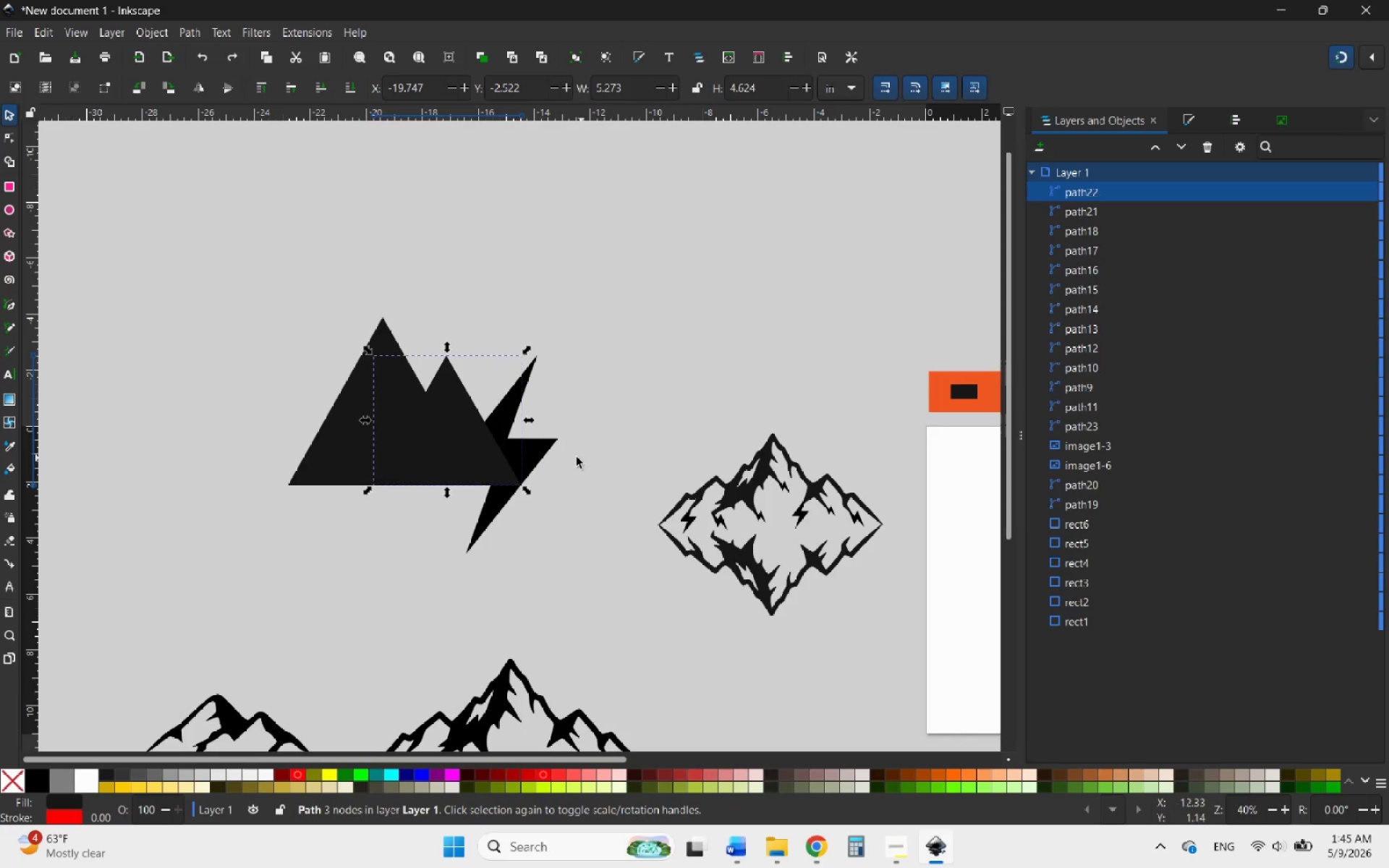 
left_click([539, 450])
 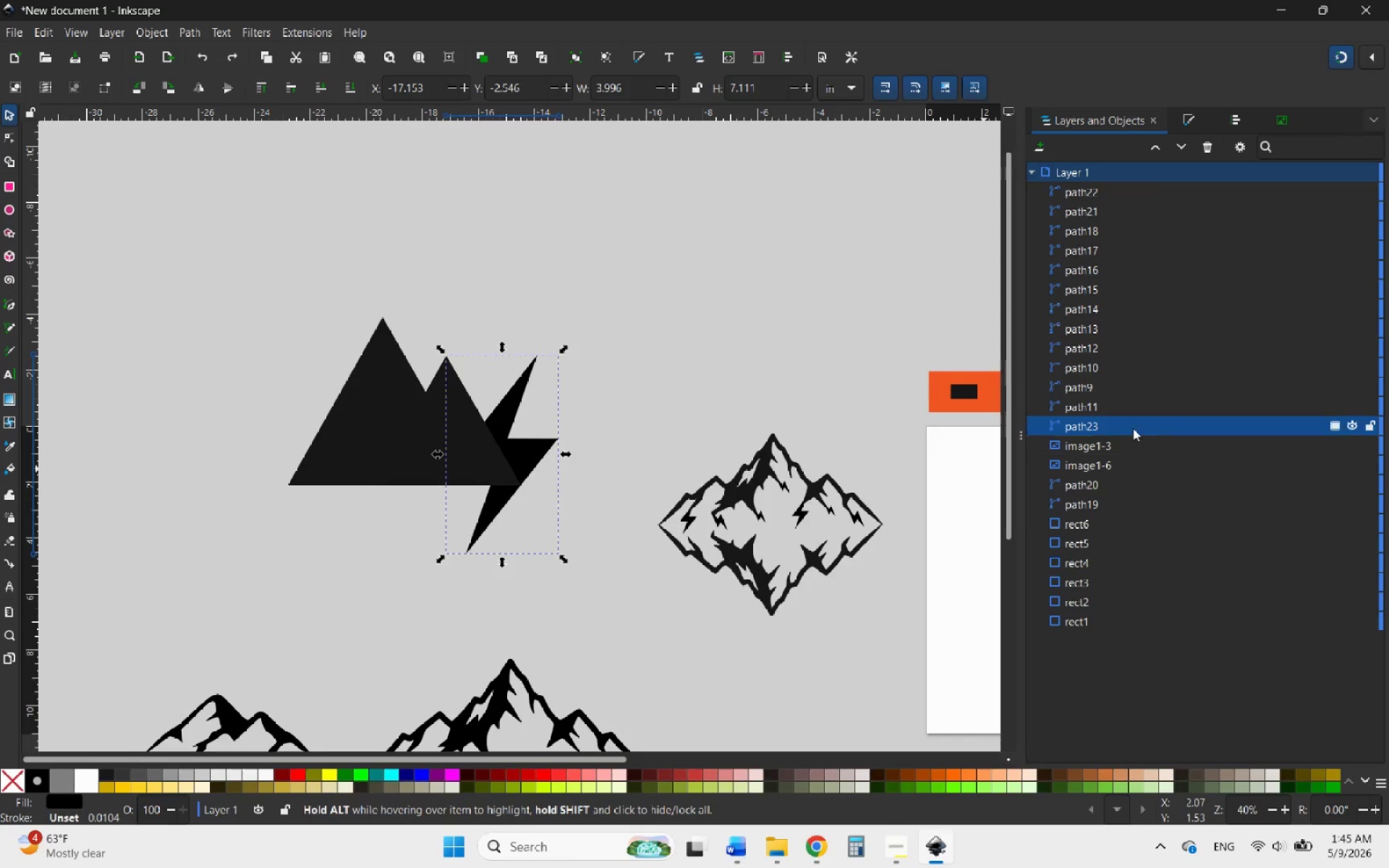 
left_click_drag(start_coordinate=[1123, 423], to_coordinate=[1116, 190])
 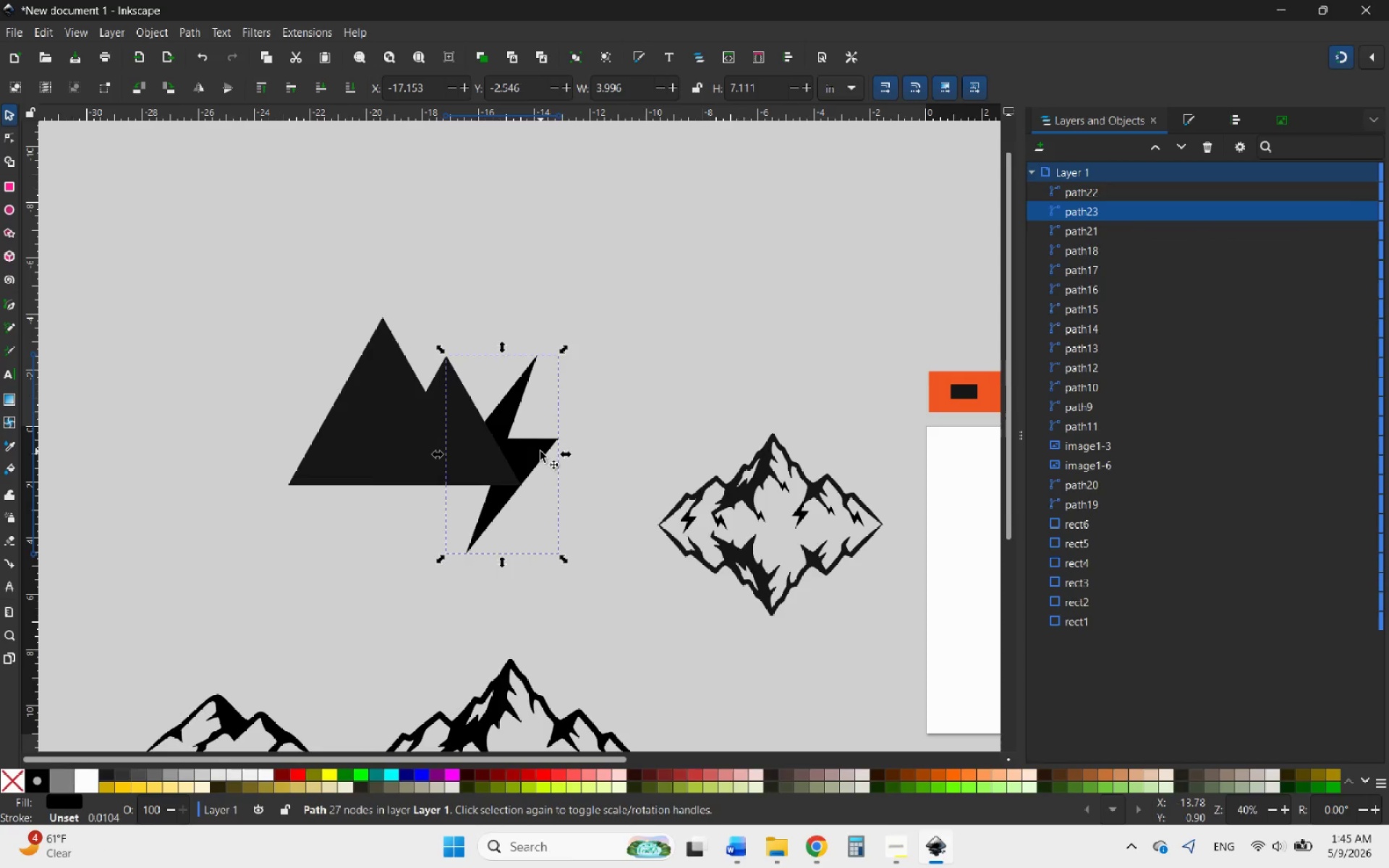 
left_click([540, 451])
 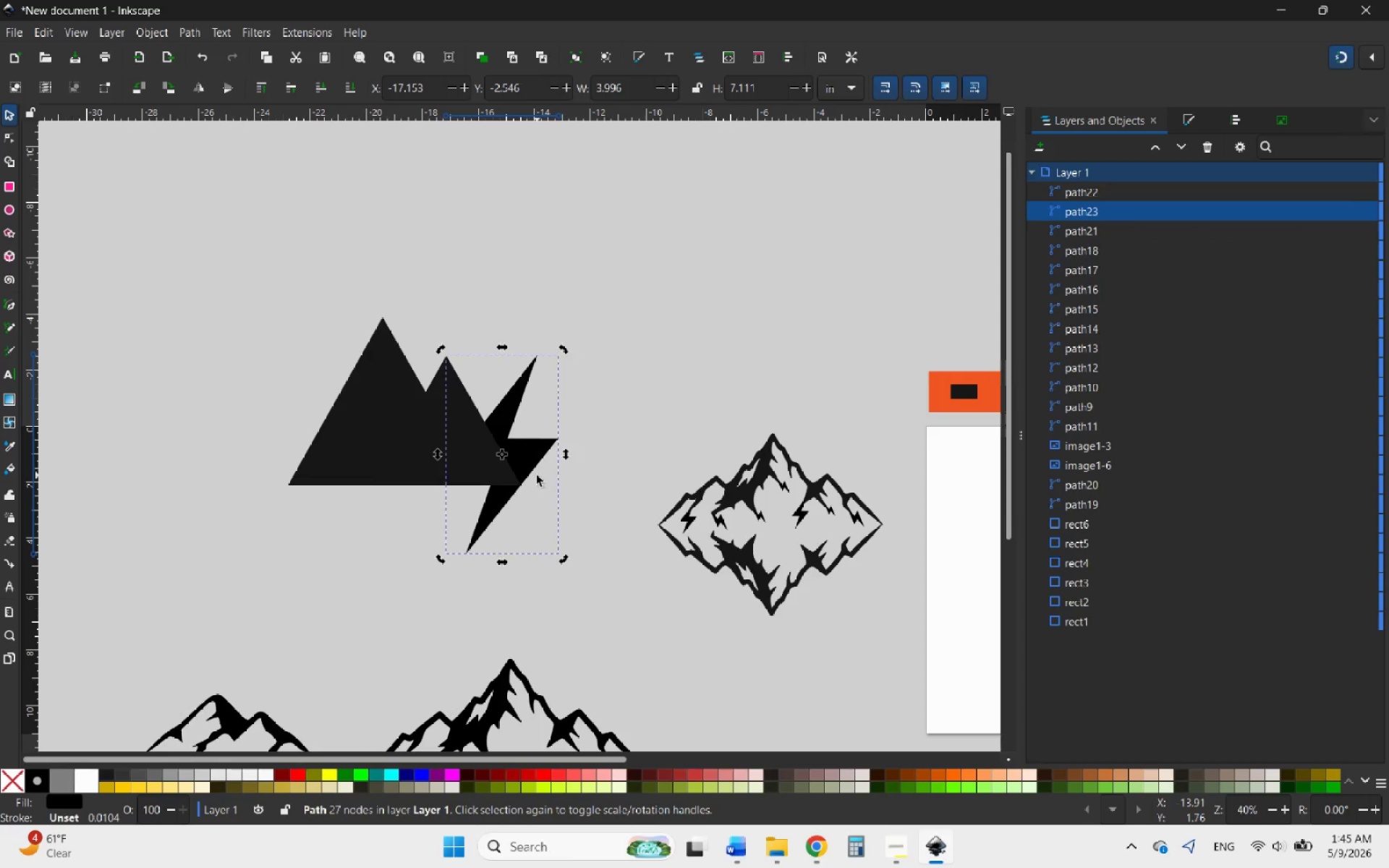 
left_click([391, 456])
 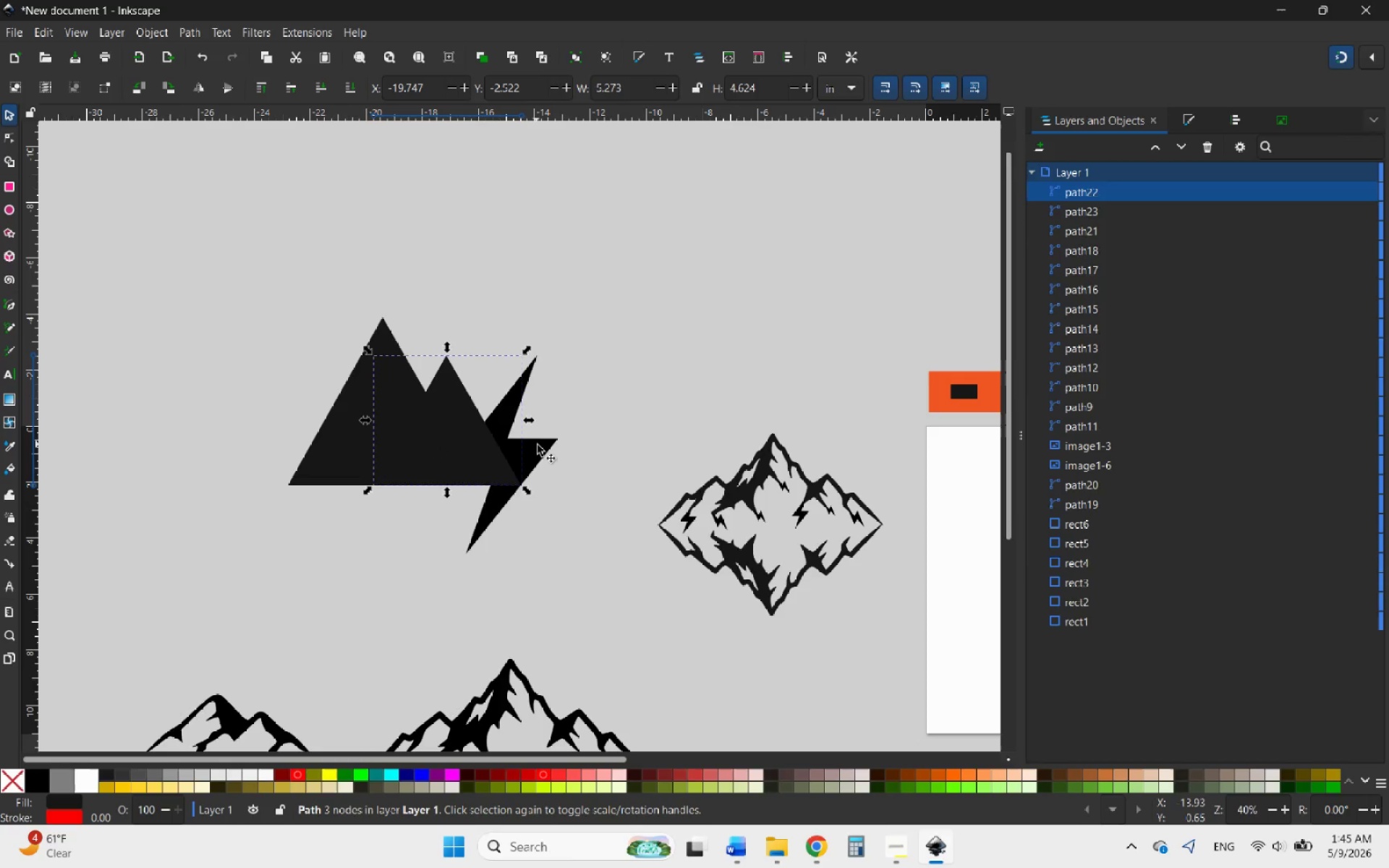 
left_click([539, 446])
 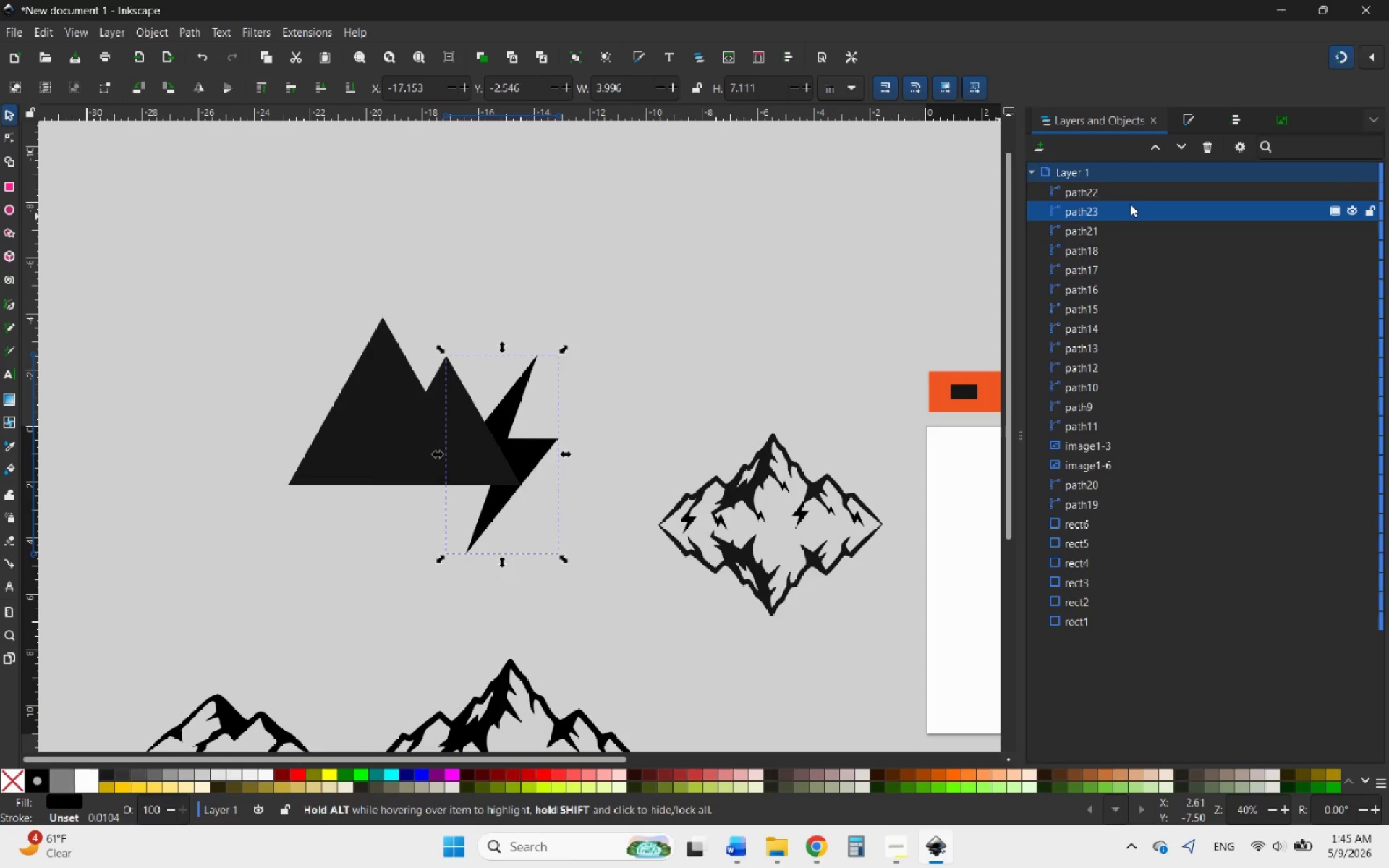 
left_click_drag(start_coordinate=[1129, 213], to_coordinate=[1141, 182])
 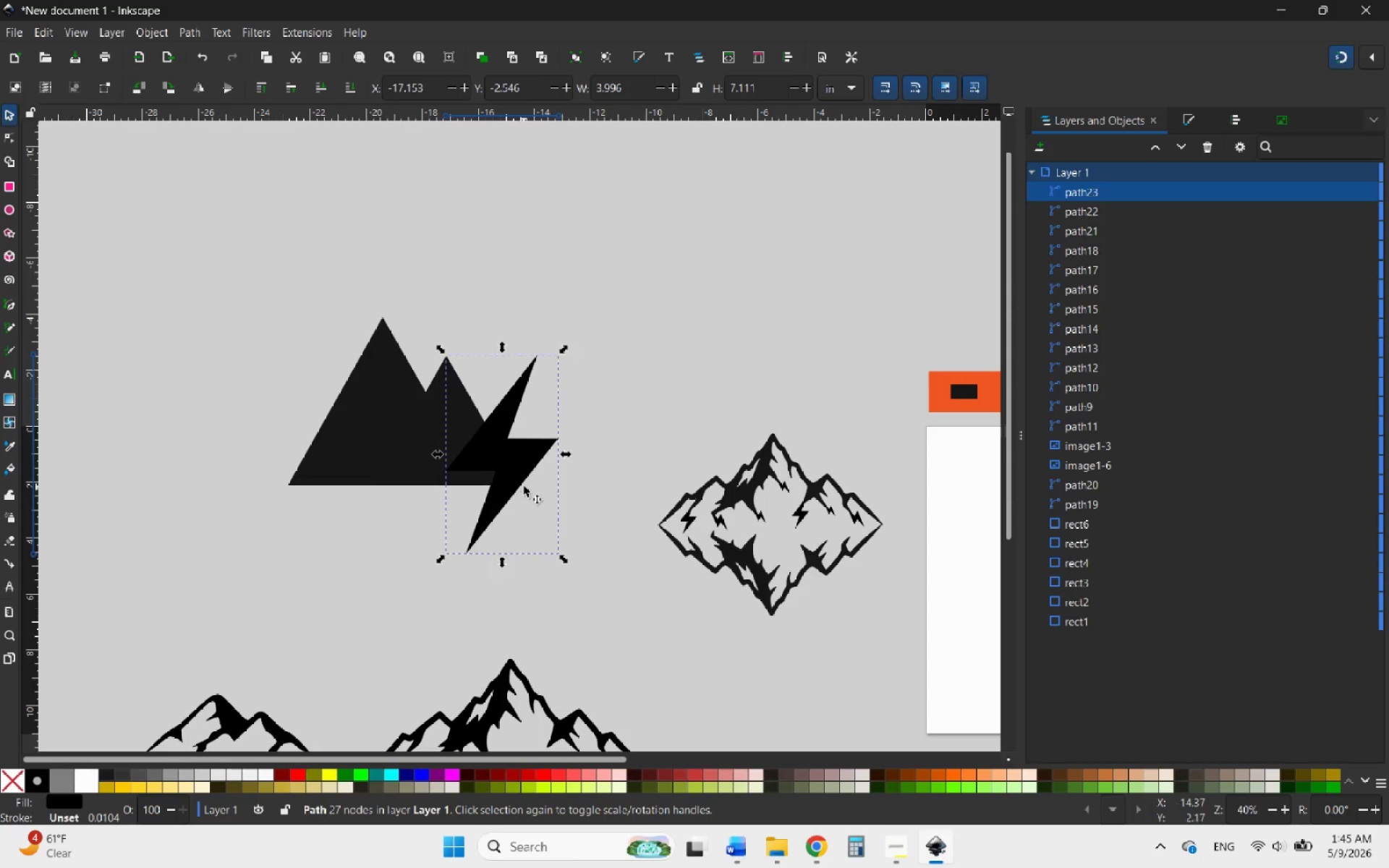 
left_click_drag(start_coordinate=[523, 471], to_coordinate=[407, 469])
 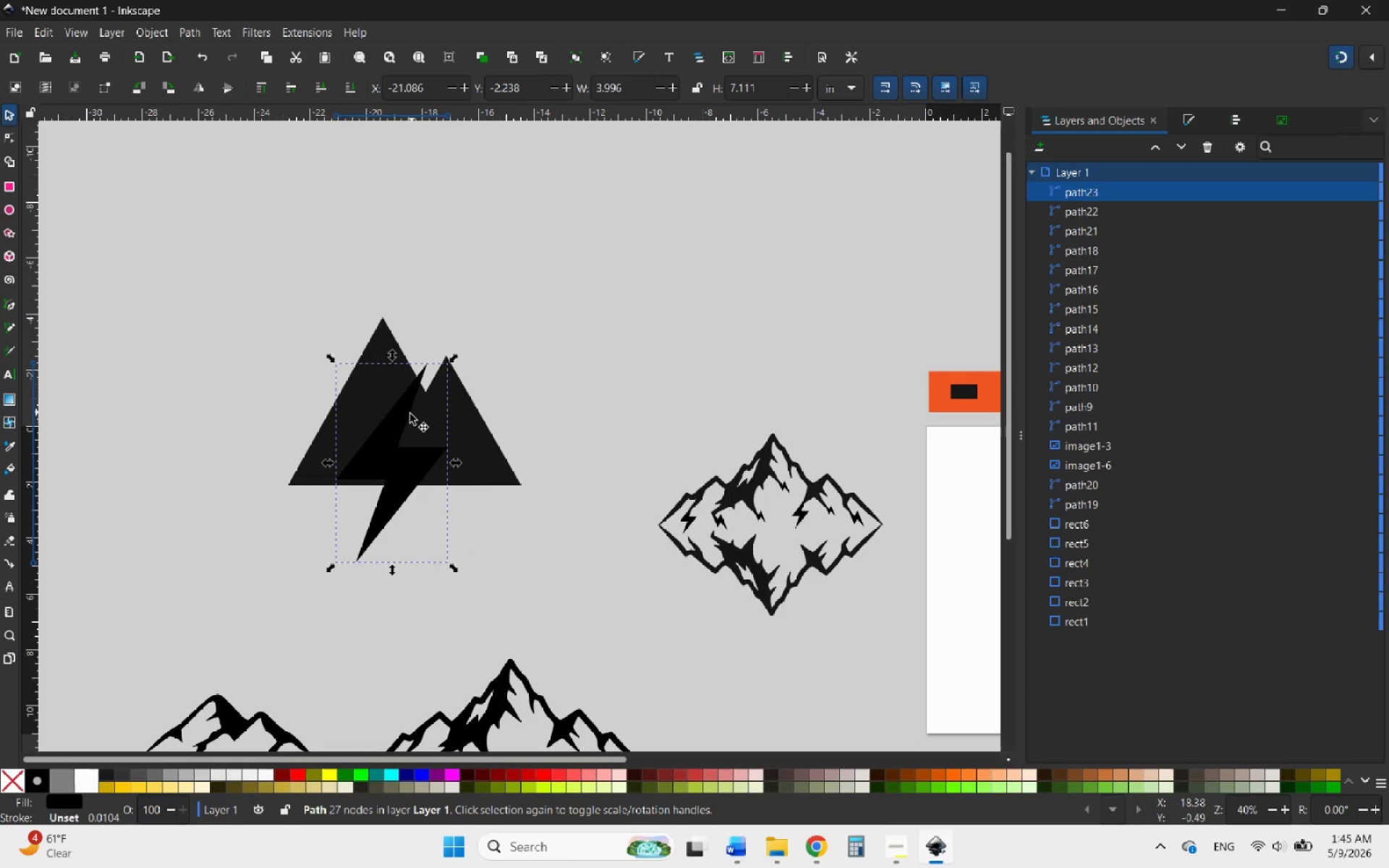 
hold_key(key=ControlLeft, duration=1.14)
scroll: coordinate [357, 386], scroll_direction: none, amount: 0.0
 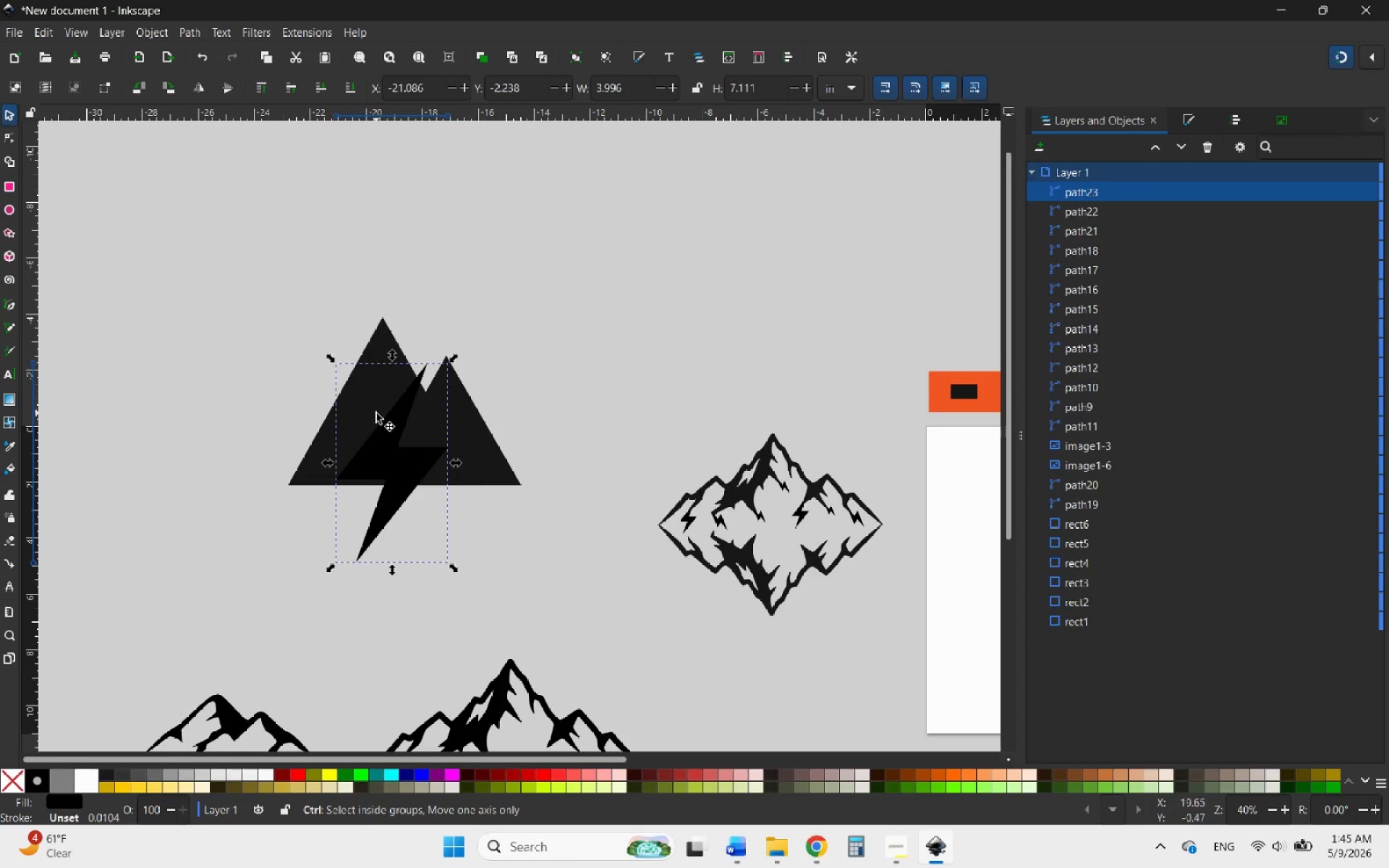 
scroll: coordinate [376, 413], scroll_direction: up, amount: 3.0
 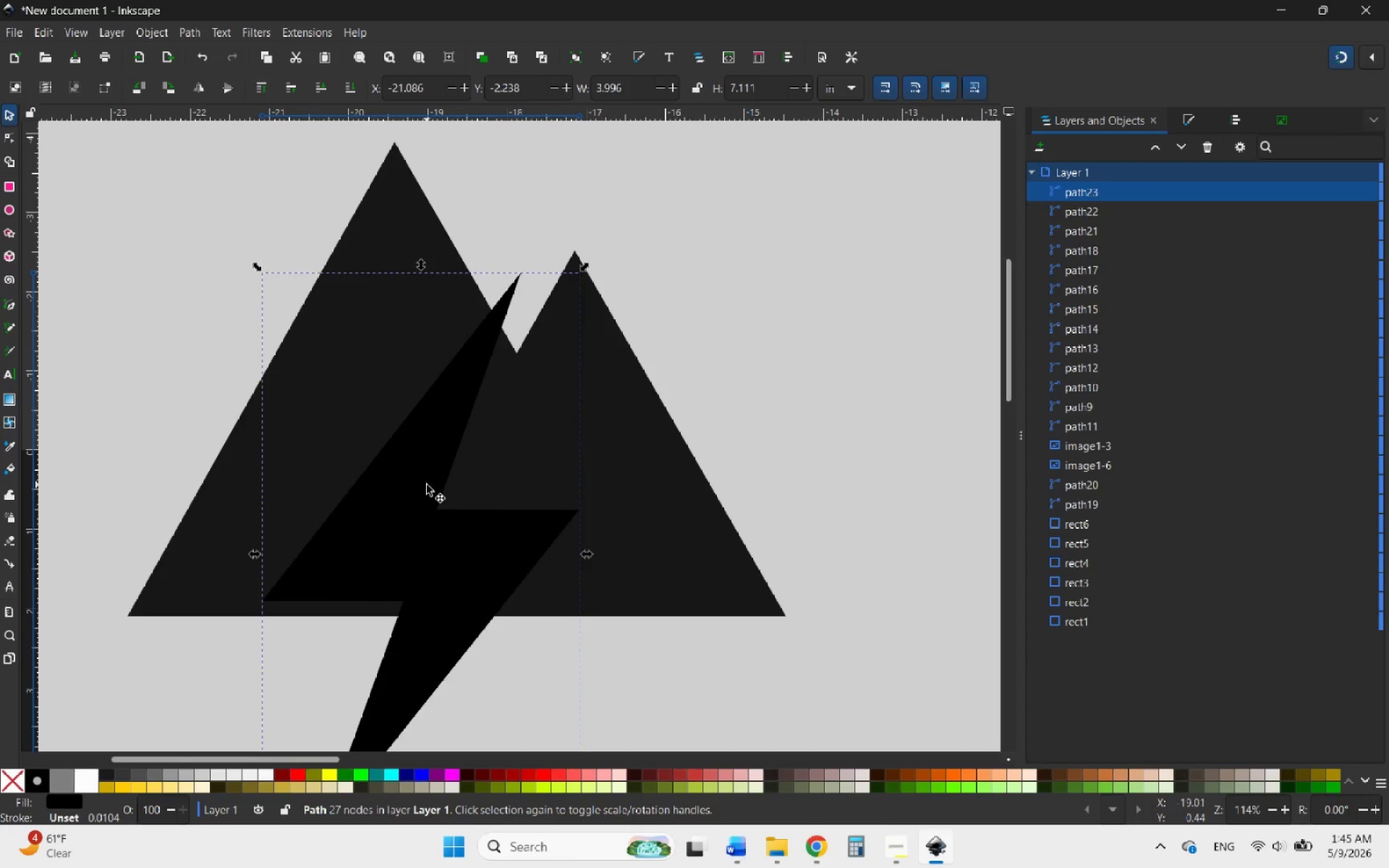 
left_click_drag(start_coordinate=[421, 485], to_coordinate=[313, 435])
 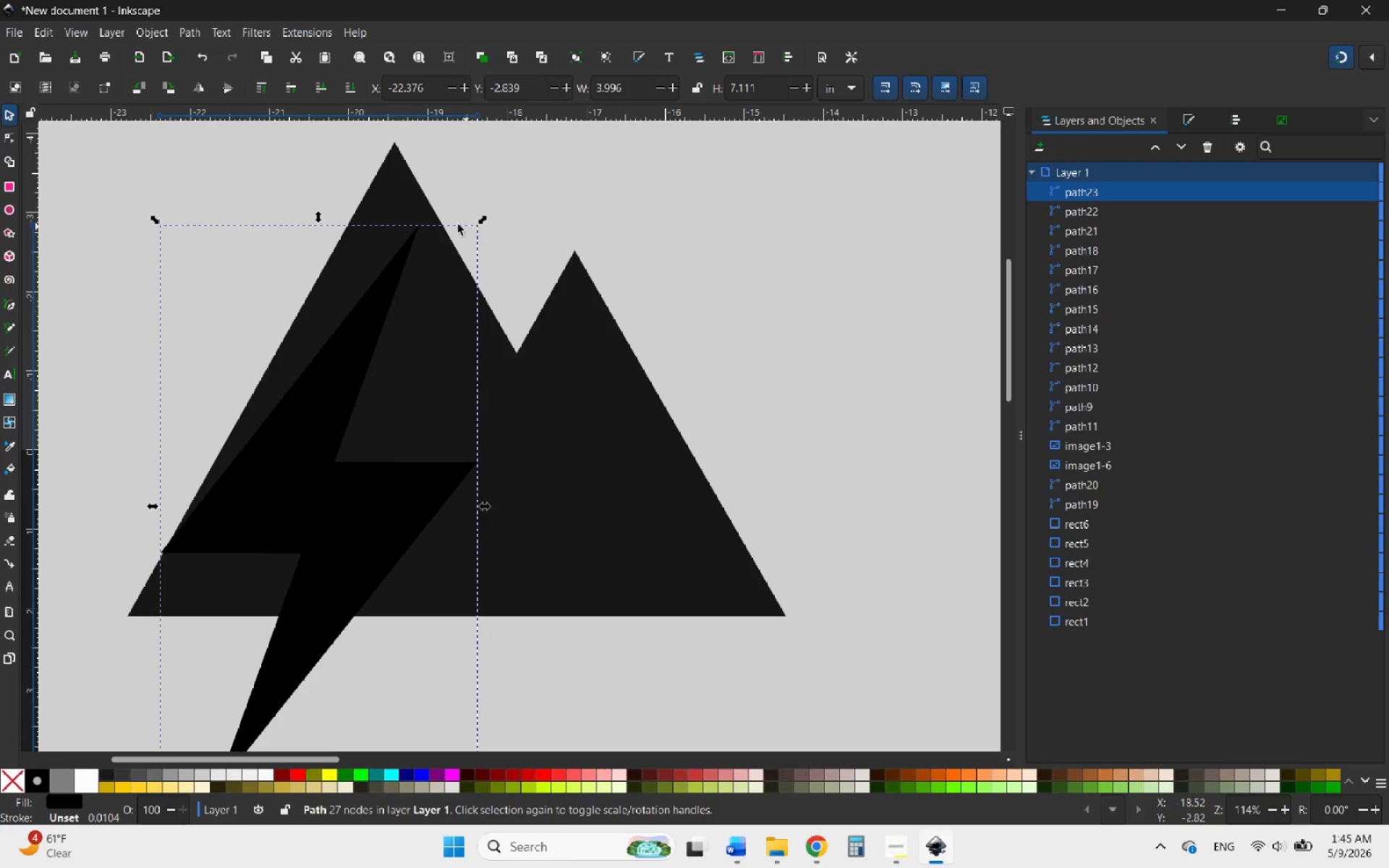 
left_click([395, 261])
 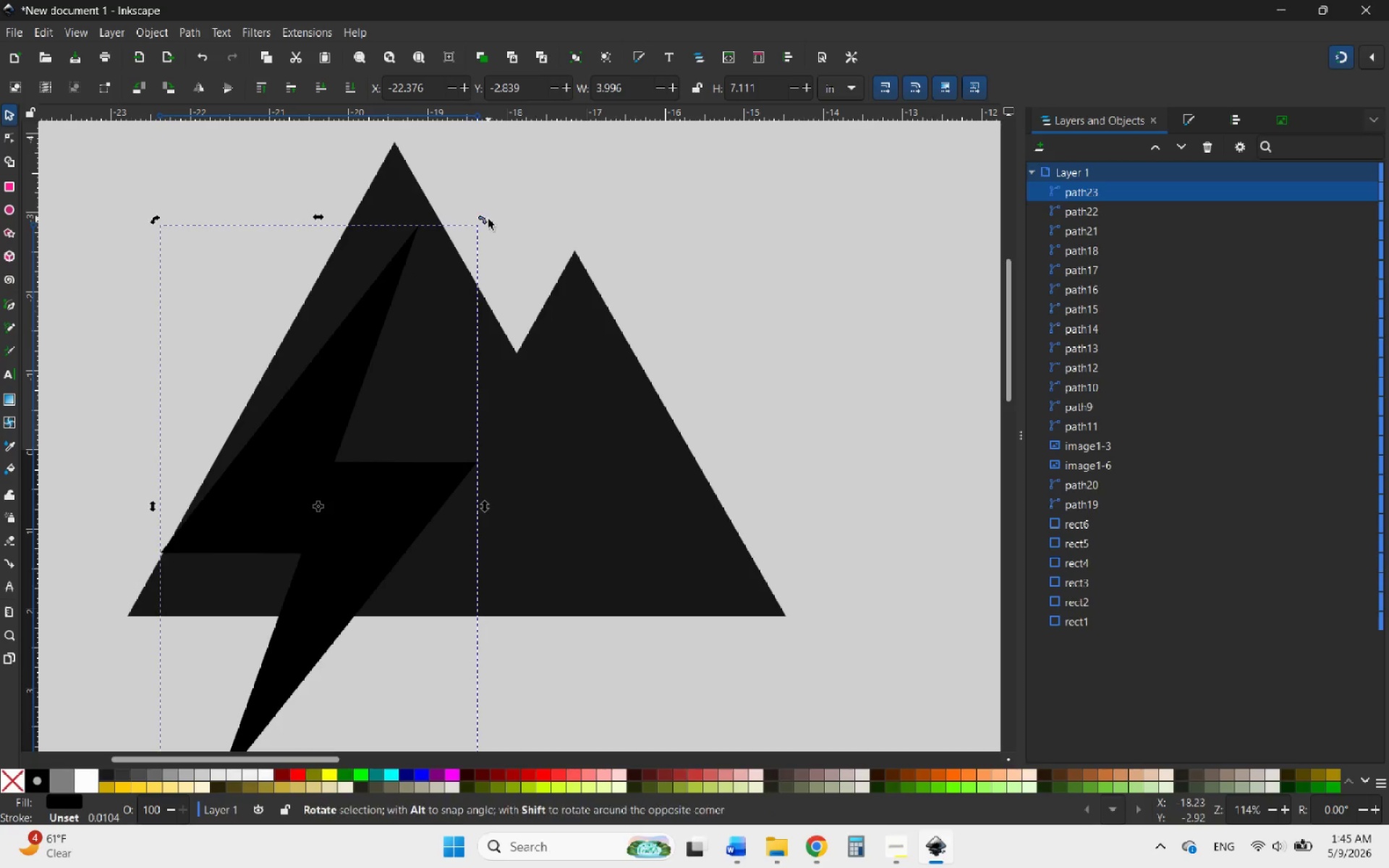 
left_click_drag(start_coordinate=[483, 222], to_coordinate=[459, 191])
 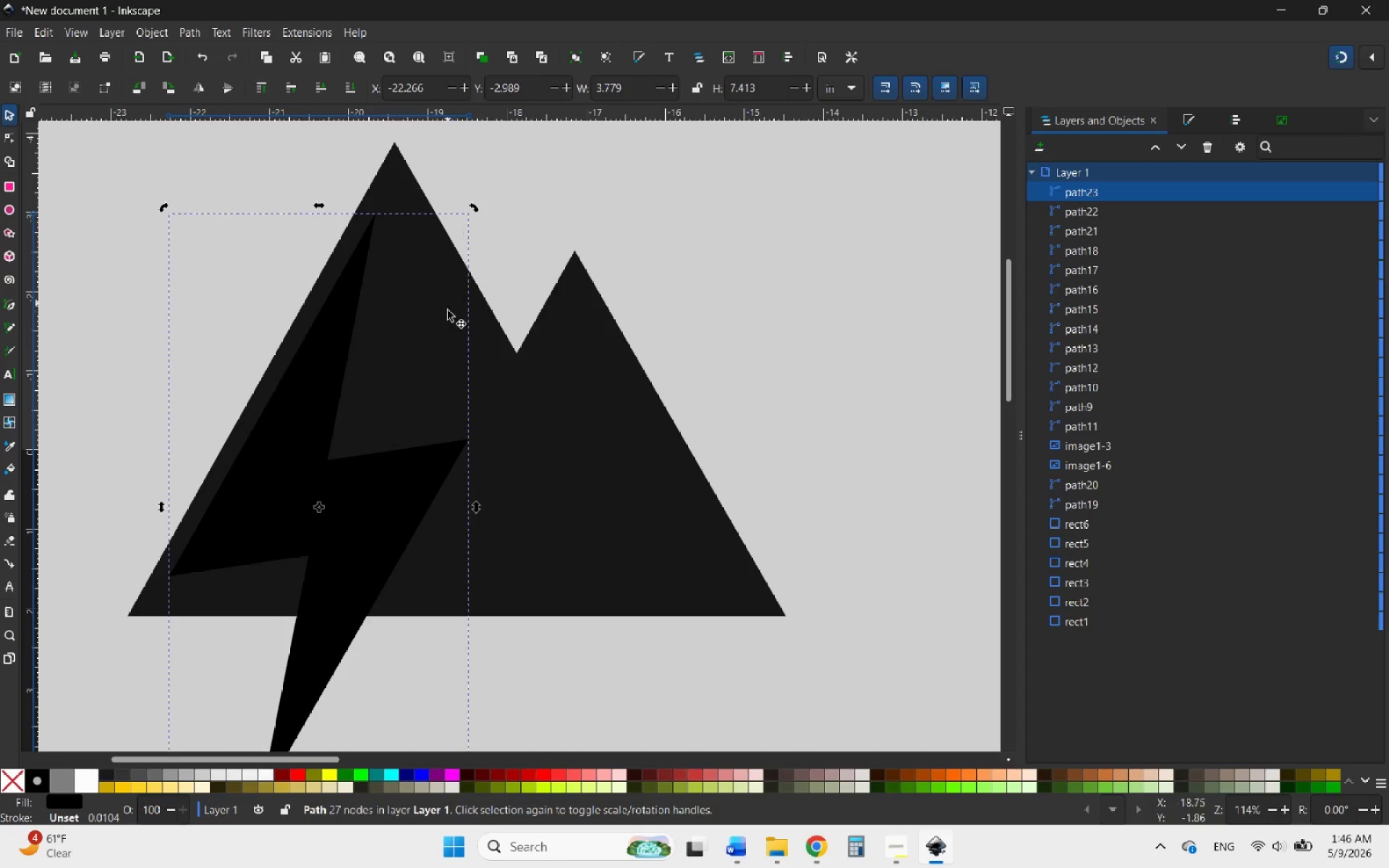 
hold_key(key=ControlLeft, duration=0.86)
scroll: coordinate [415, 425], scroll_direction: none, amount: 0.0
 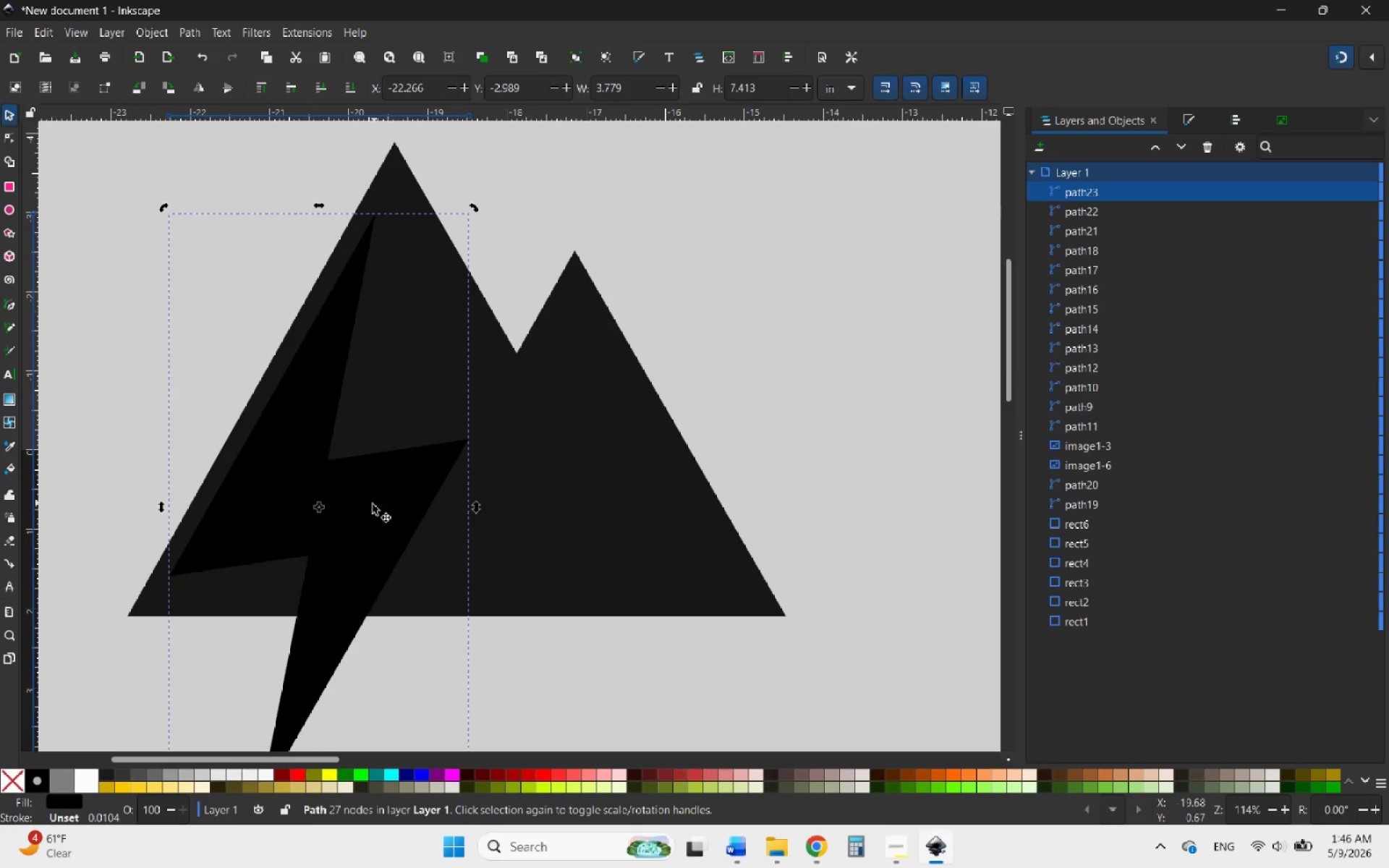 
left_click_drag(start_coordinate=[370, 509], to_coordinate=[545, 395])
 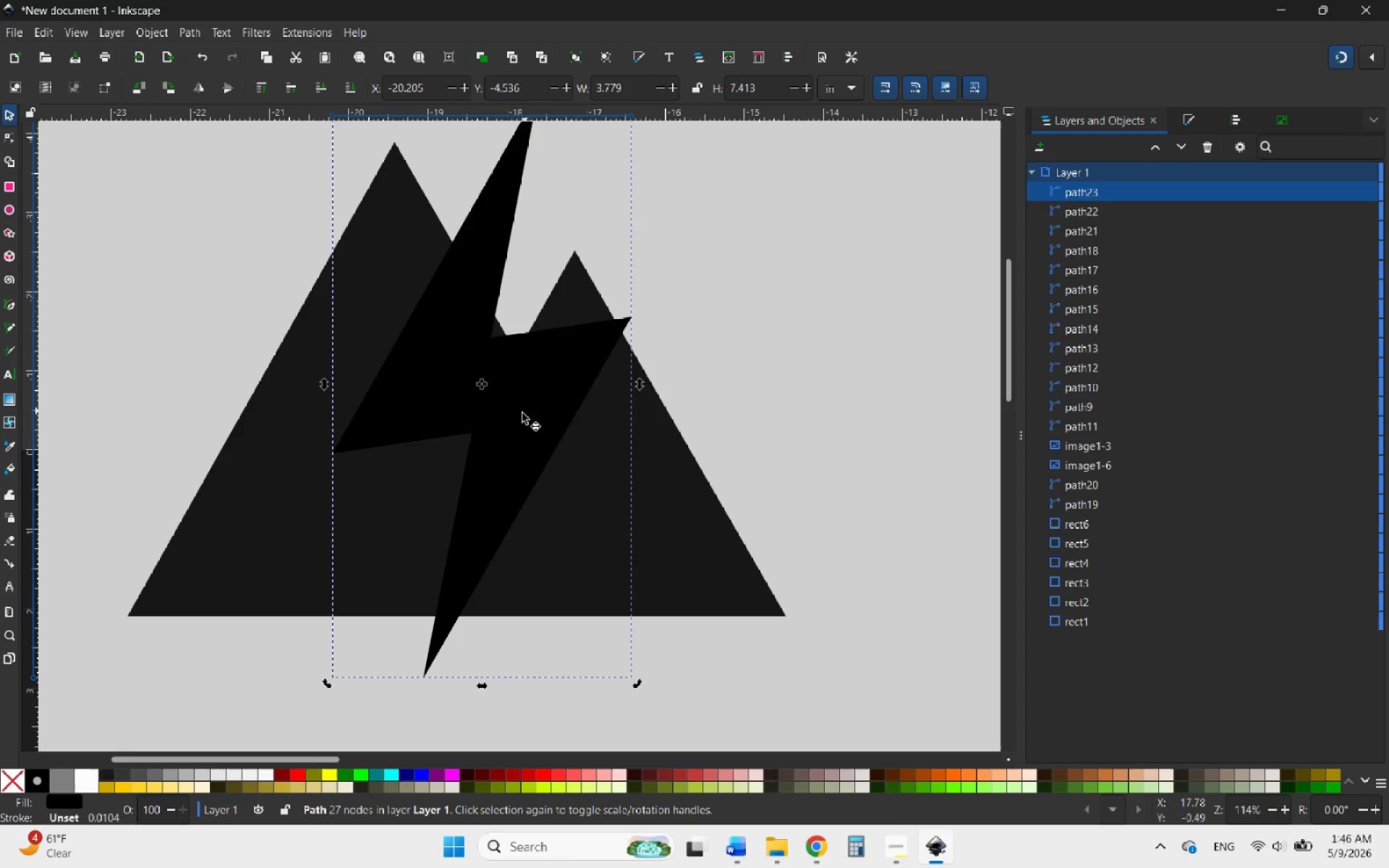 
left_click_drag(start_coordinate=[522, 413], to_coordinate=[506, 467])
 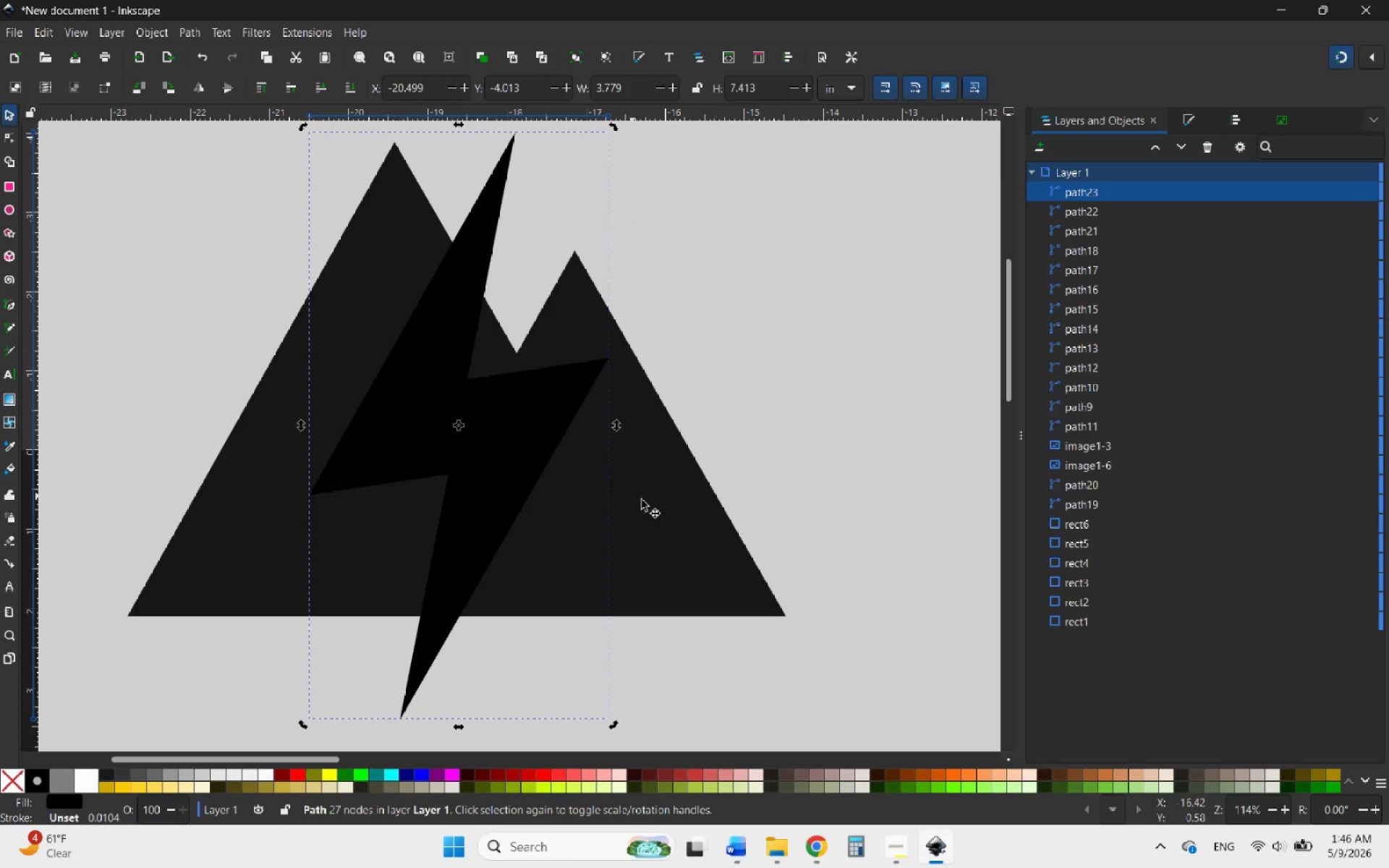 
left_click([659, 509])
 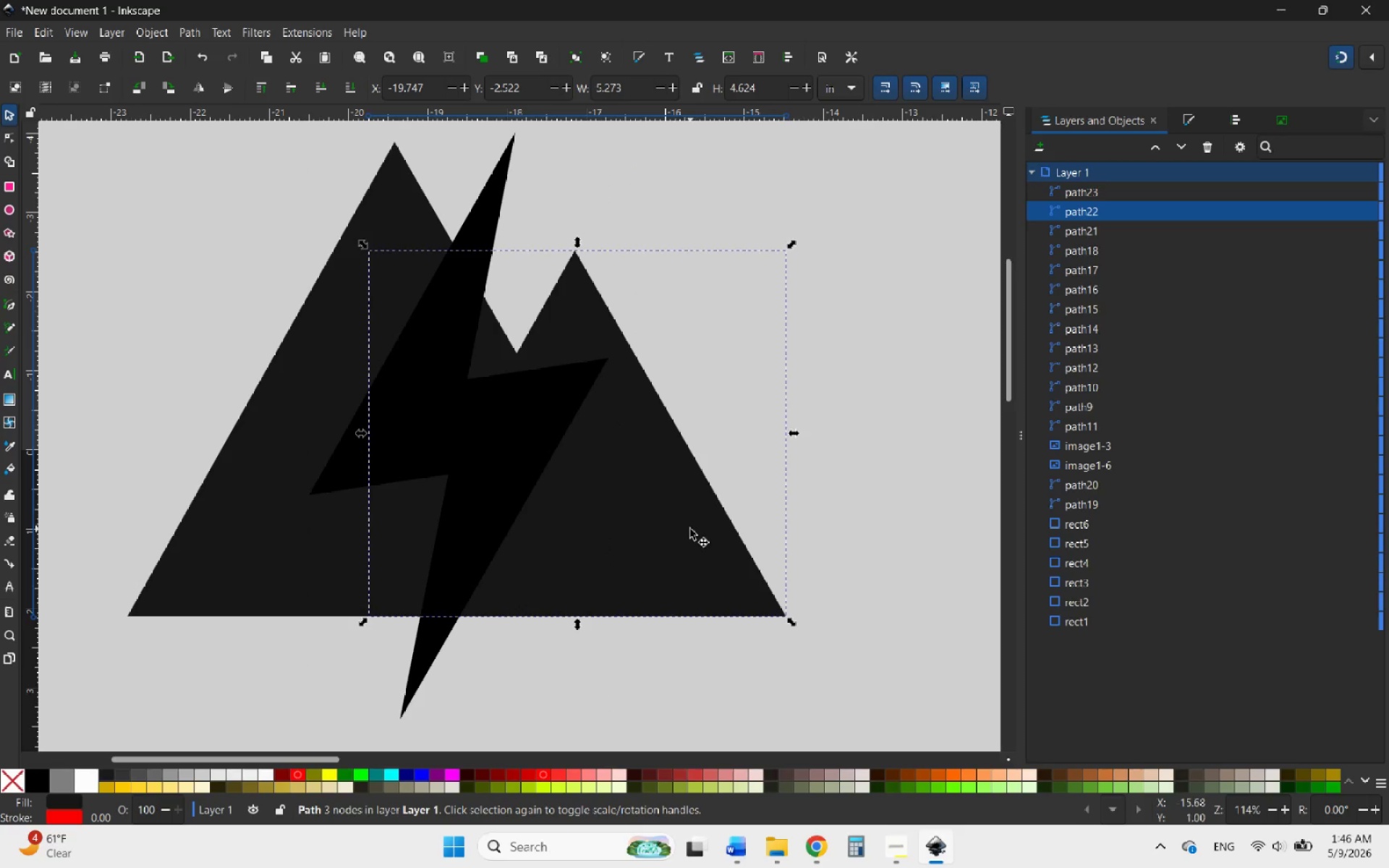 
left_click_drag(start_coordinate=[690, 529], to_coordinate=[655, 530])
 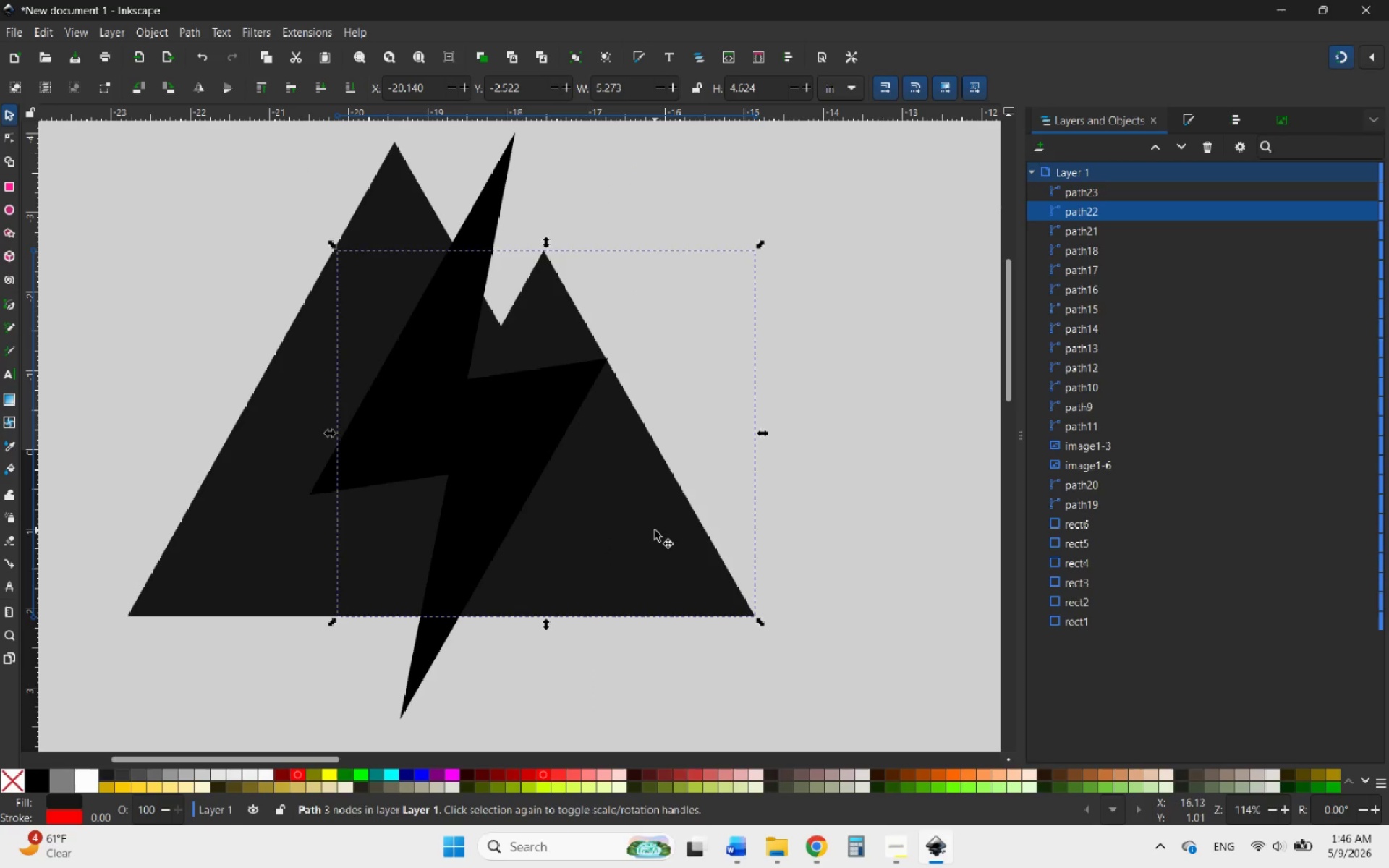 
hold_key(key=ControlLeft, duration=4.11)
 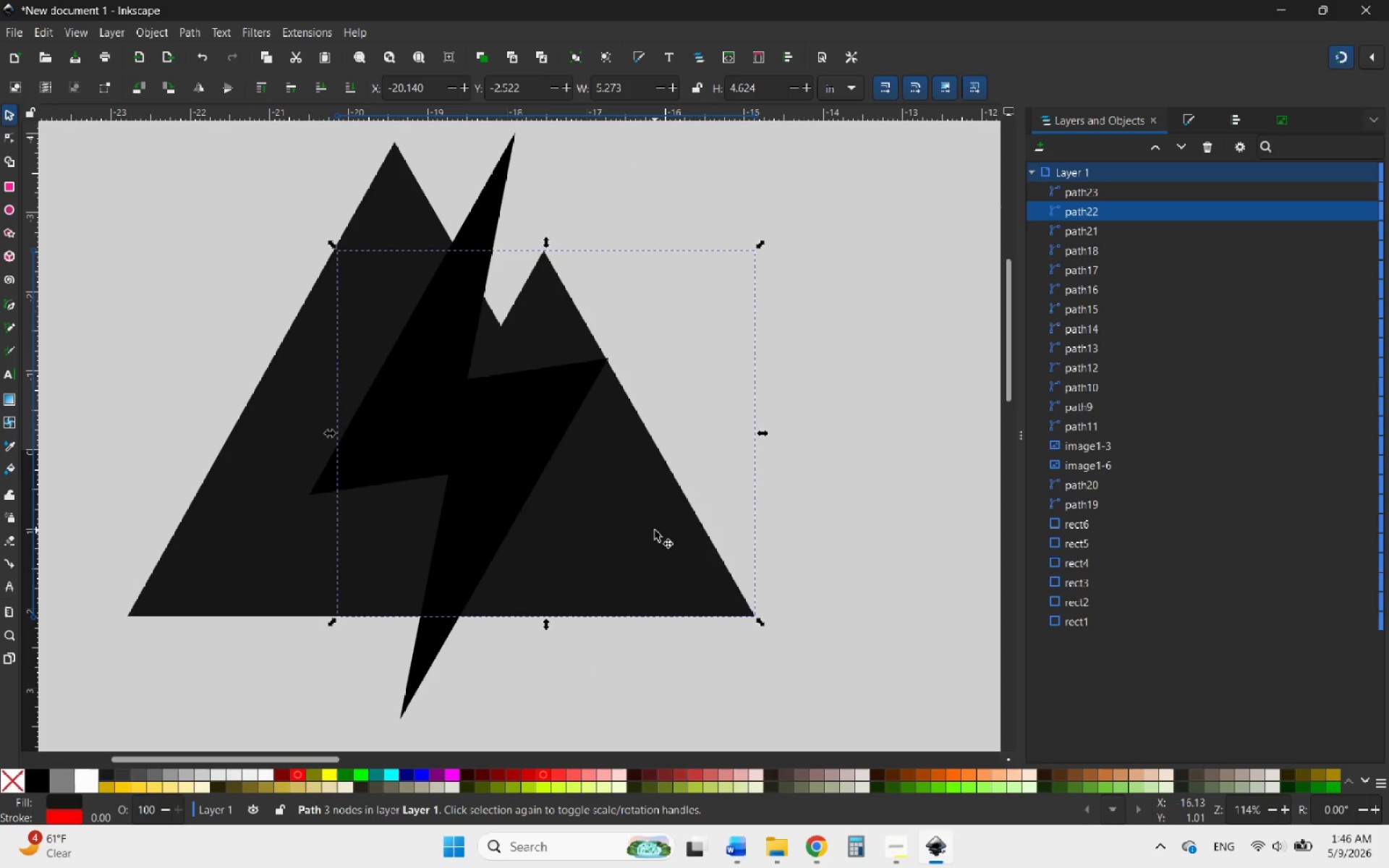 
hold_key(key=ControlLeft, duration=2.92)
scroll: coordinate [653, 530], scroll_direction: down, amount: 3.0
 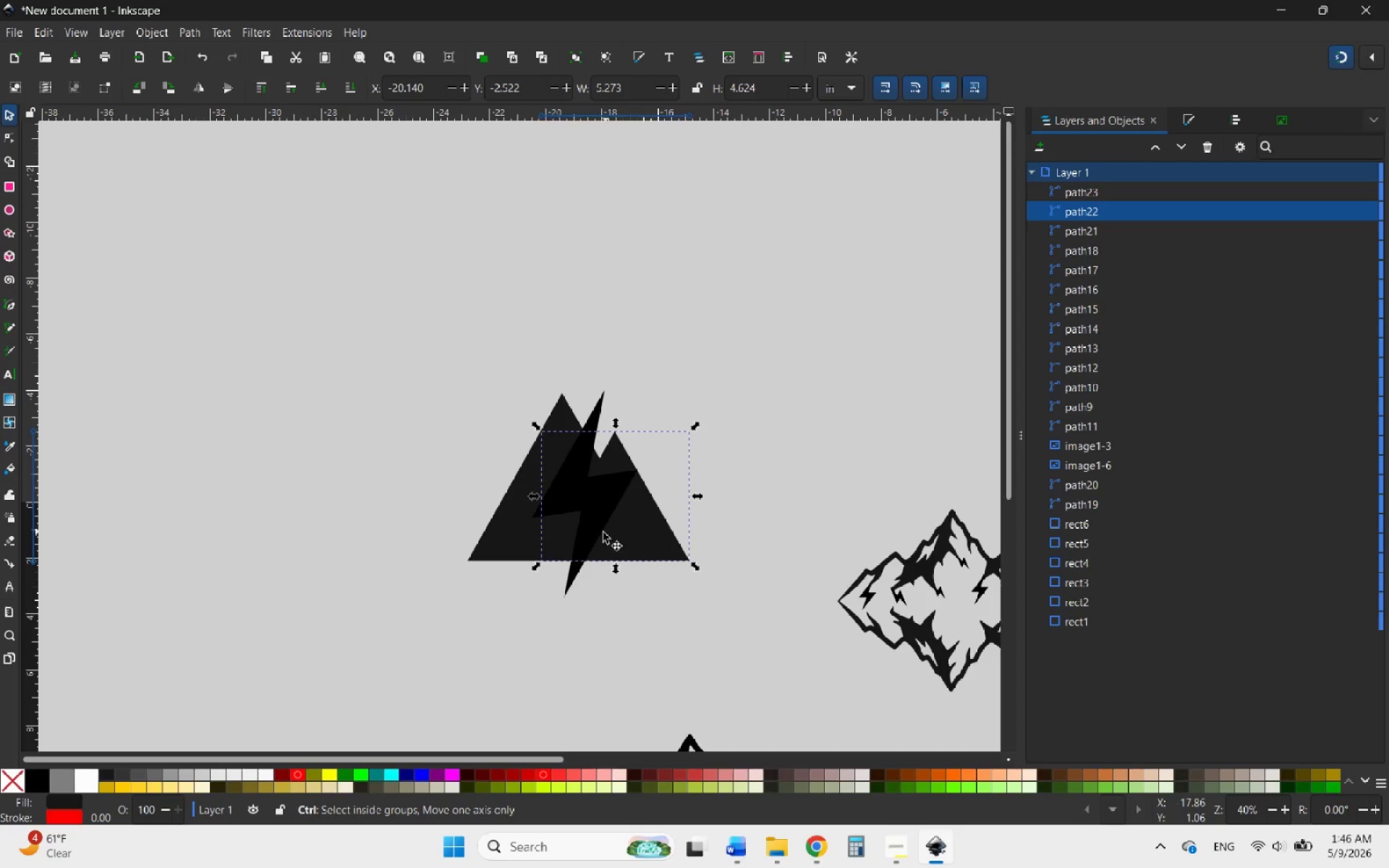 
scroll: coordinate [603, 532], scroll_direction: up, amount: 1.0
 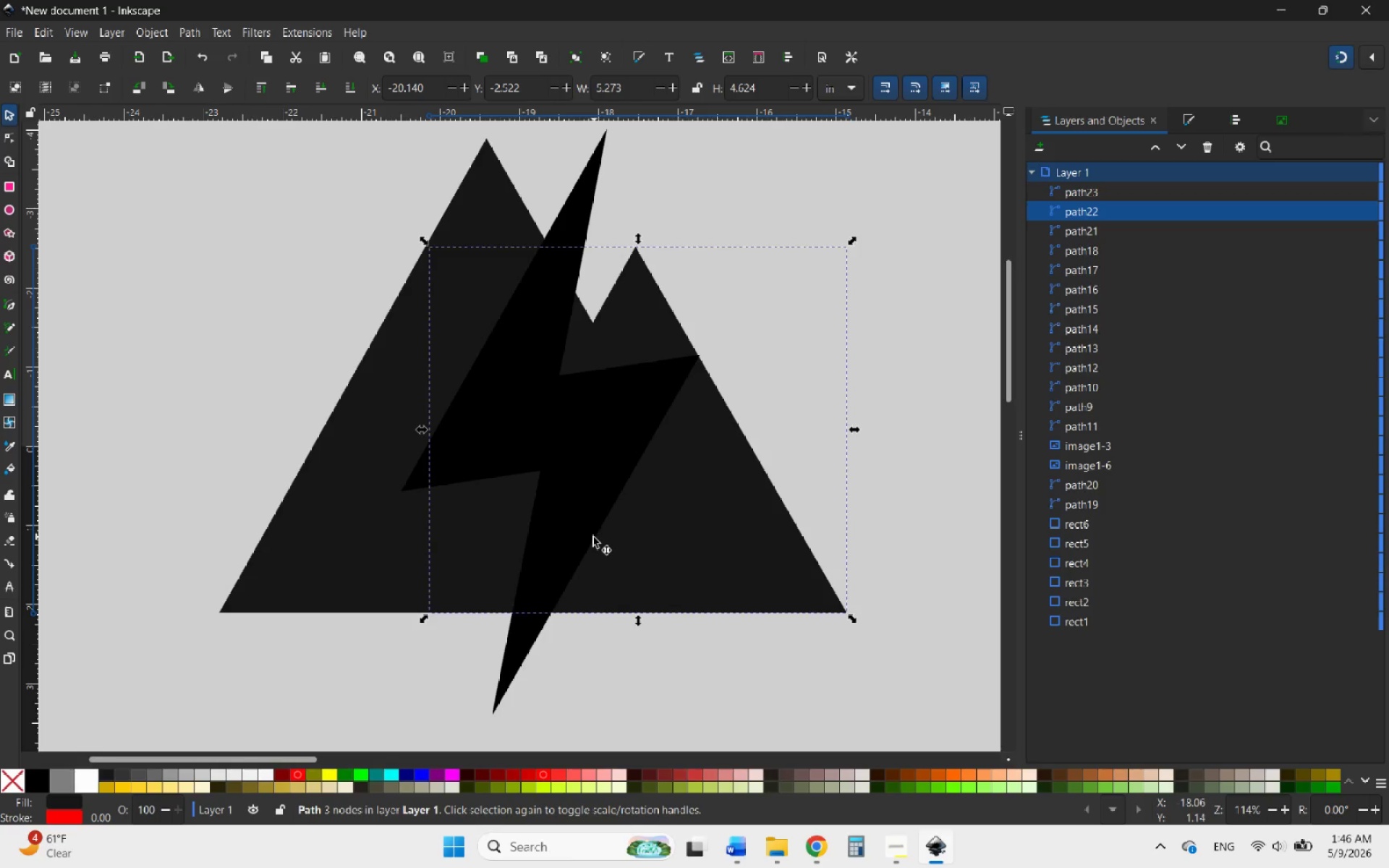 
left_click([585, 511])
 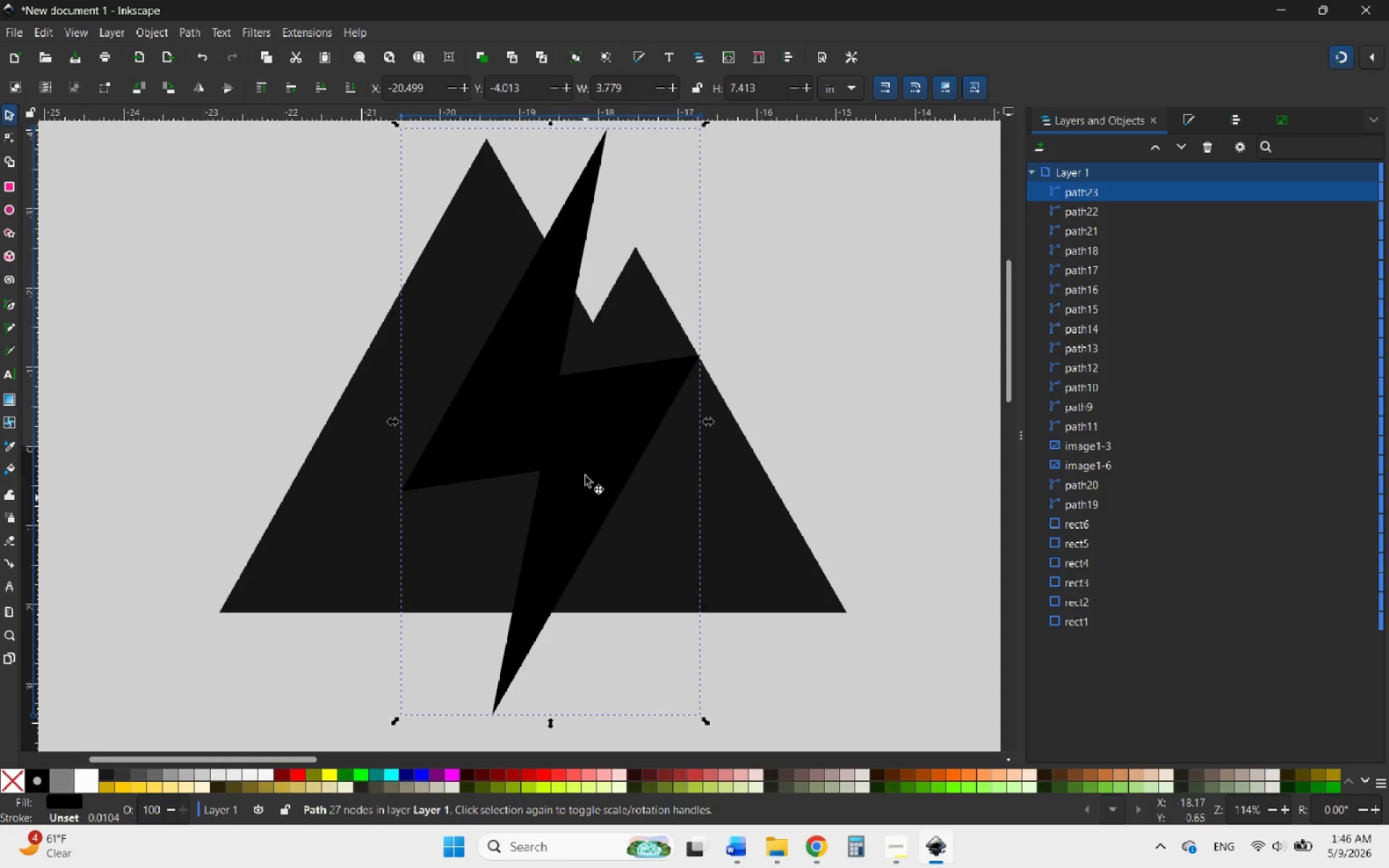 
hold_key(key=ControlLeft, duration=7.67)
scroll: coordinate [576, 370], scroll_direction: down, amount: 1.0
 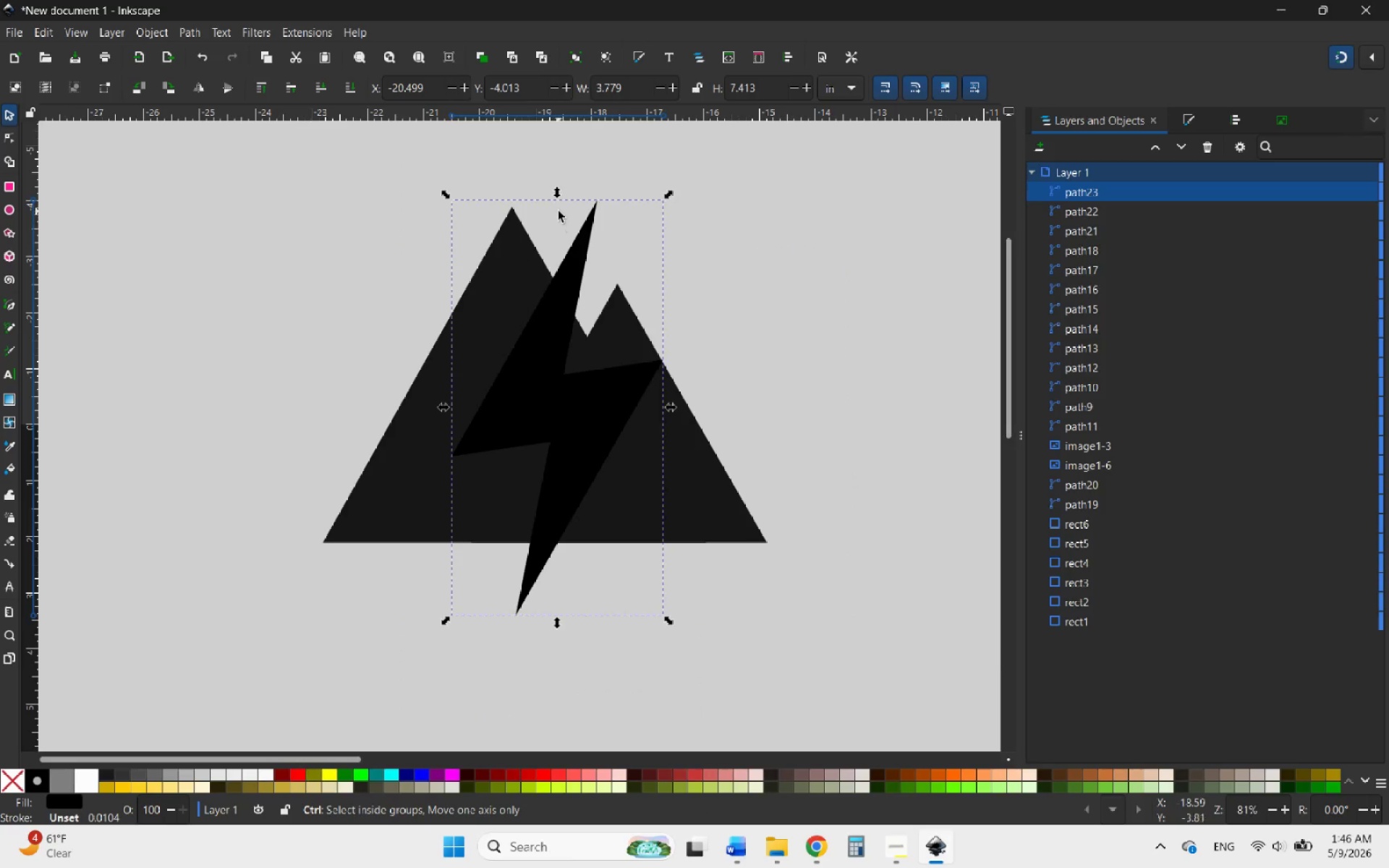 
left_click_drag(start_coordinate=[555, 192], to_coordinate=[559, 259])
 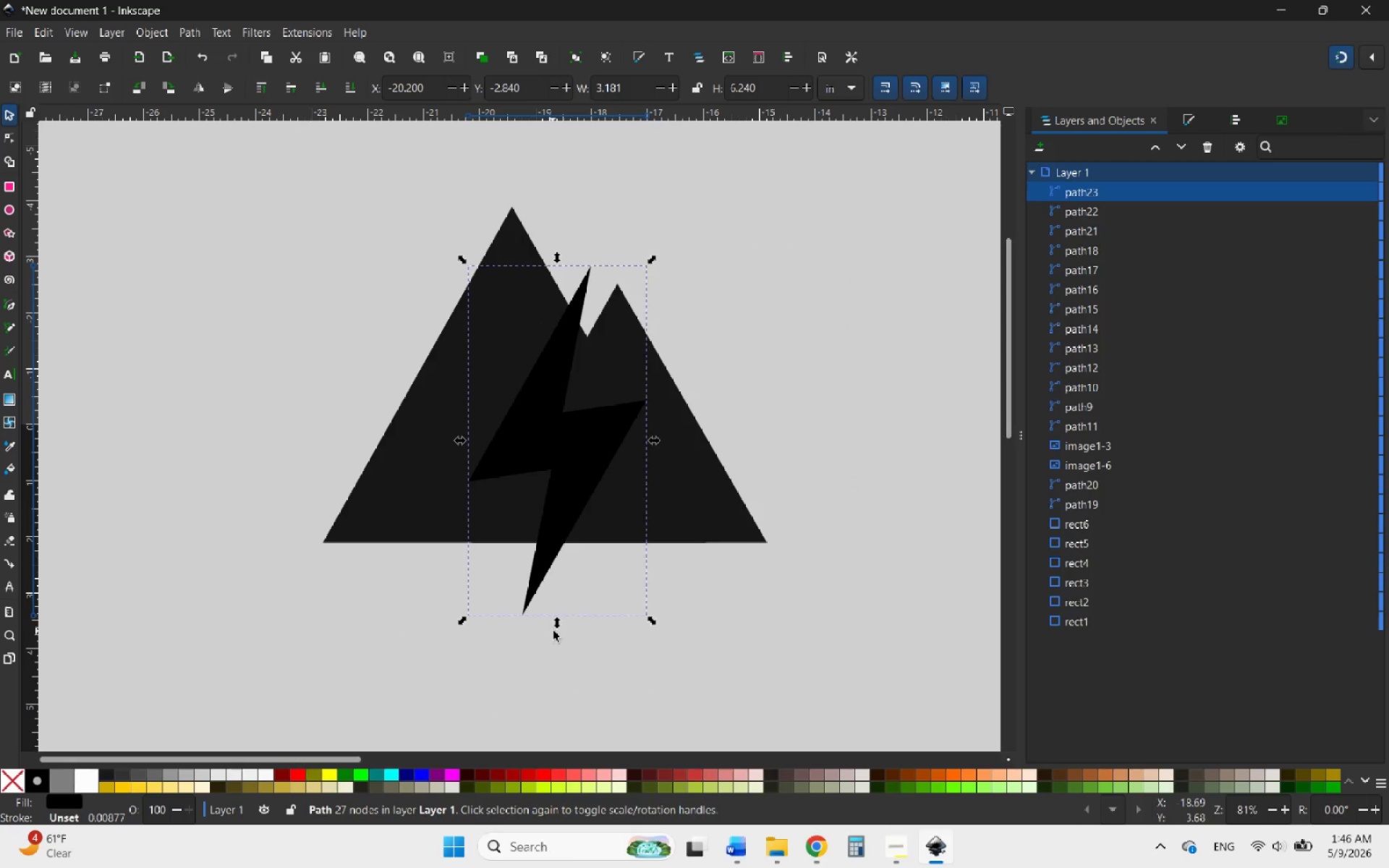 
left_click_drag(start_coordinate=[557, 625], to_coordinate=[553, 573])
 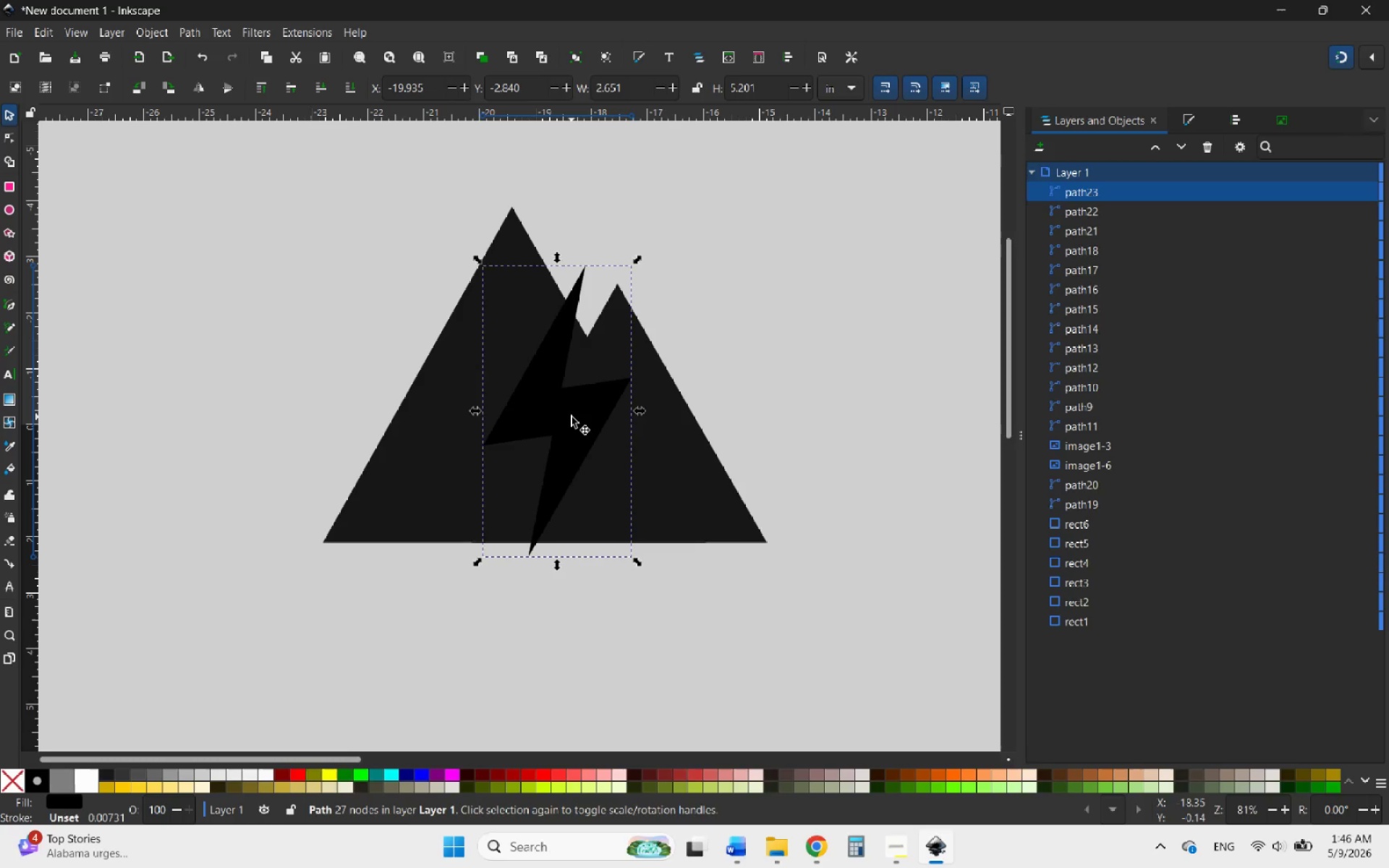 
left_click_drag(start_coordinate=[572, 417], to_coordinate=[538, 419])
 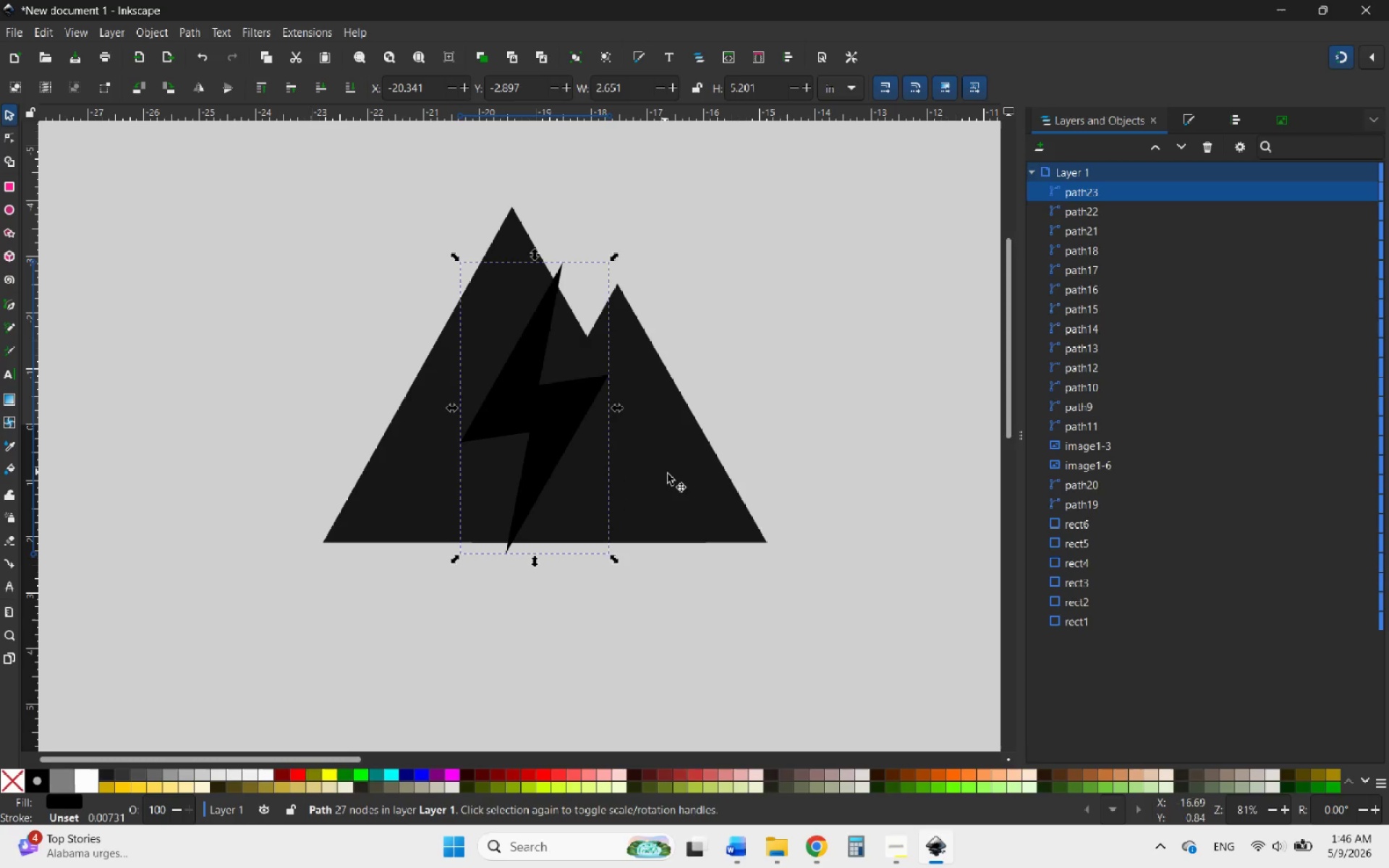 
left_click([676, 477])
 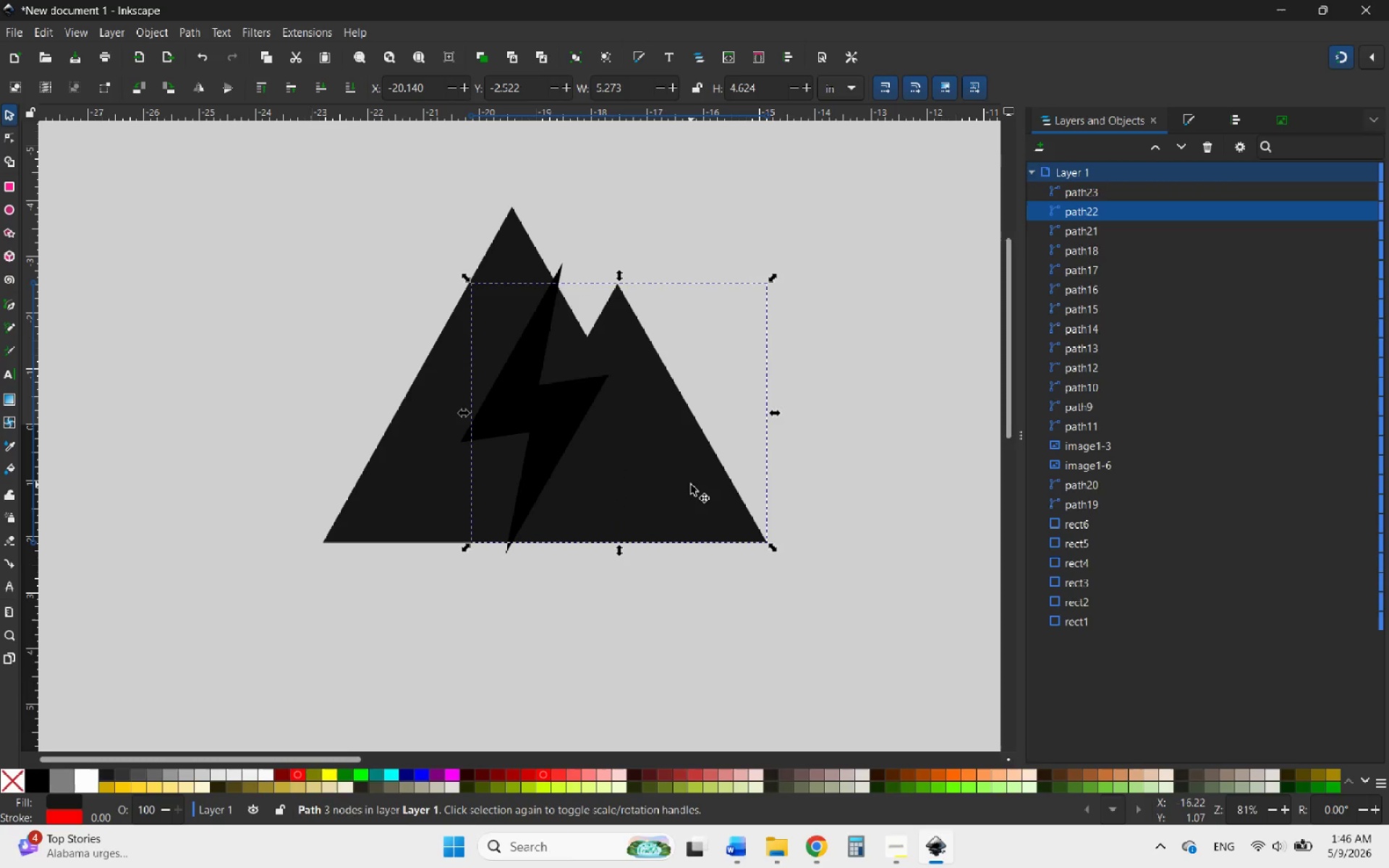 
left_click_drag(start_coordinate=[691, 485], to_coordinate=[650, 486])
 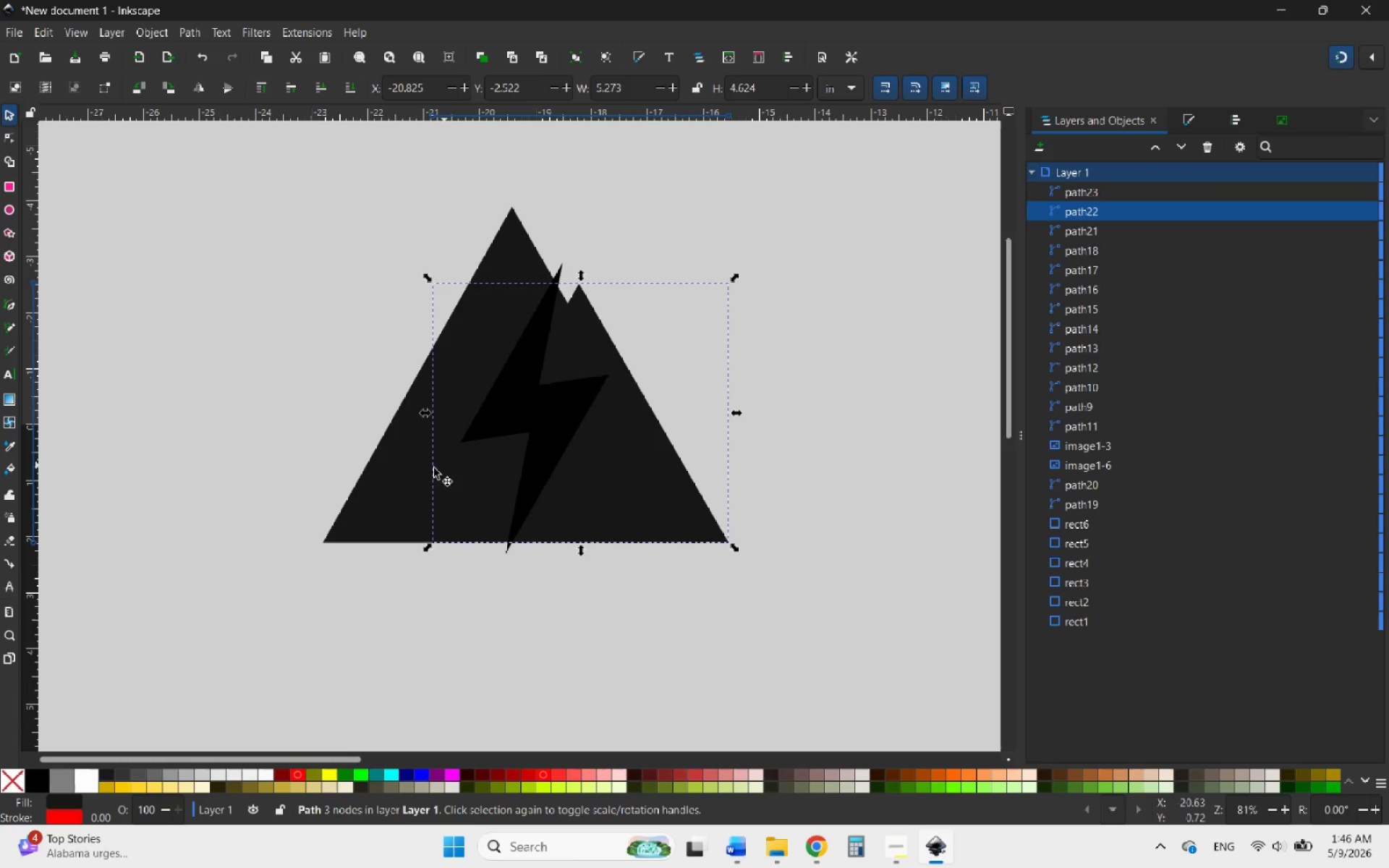 
hold_key(key=ControlLeft, duration=1.34)
 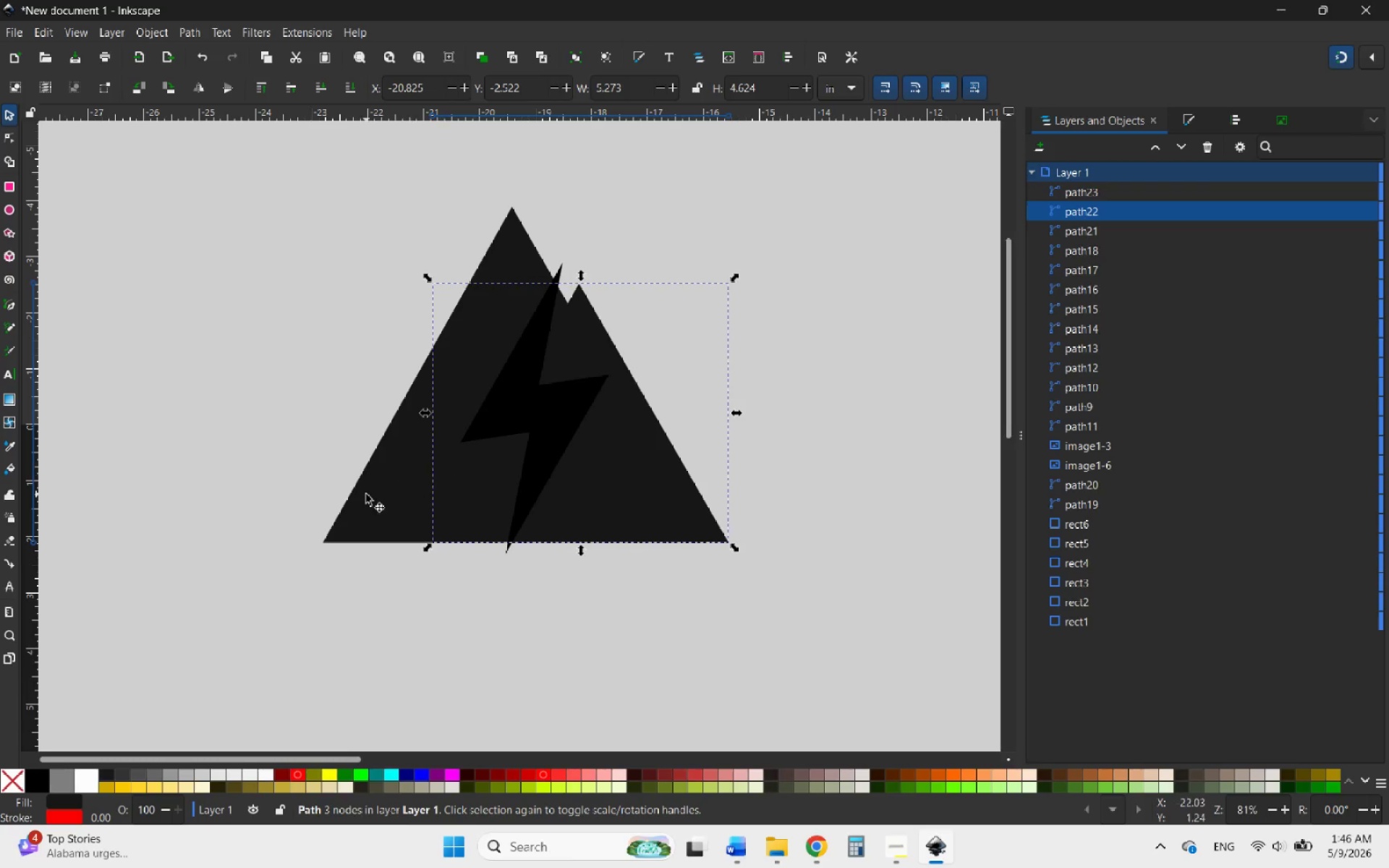 
left_click([366, 494])
 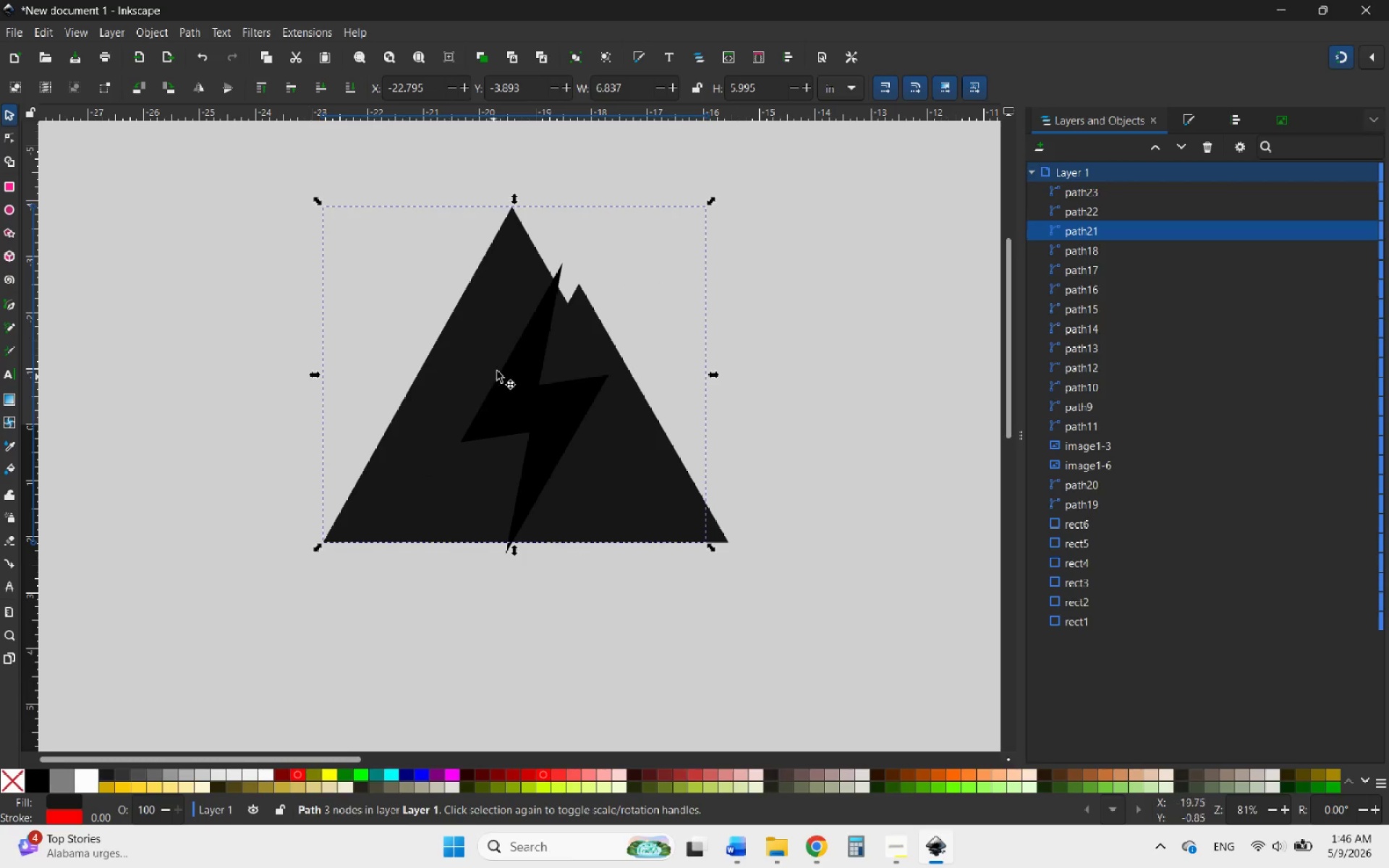 
hold_key(key=ControlLeft, duration=3.64)
left_click_drag(start_coordinate=[518, 195], to_coordinate=[522, 252])
 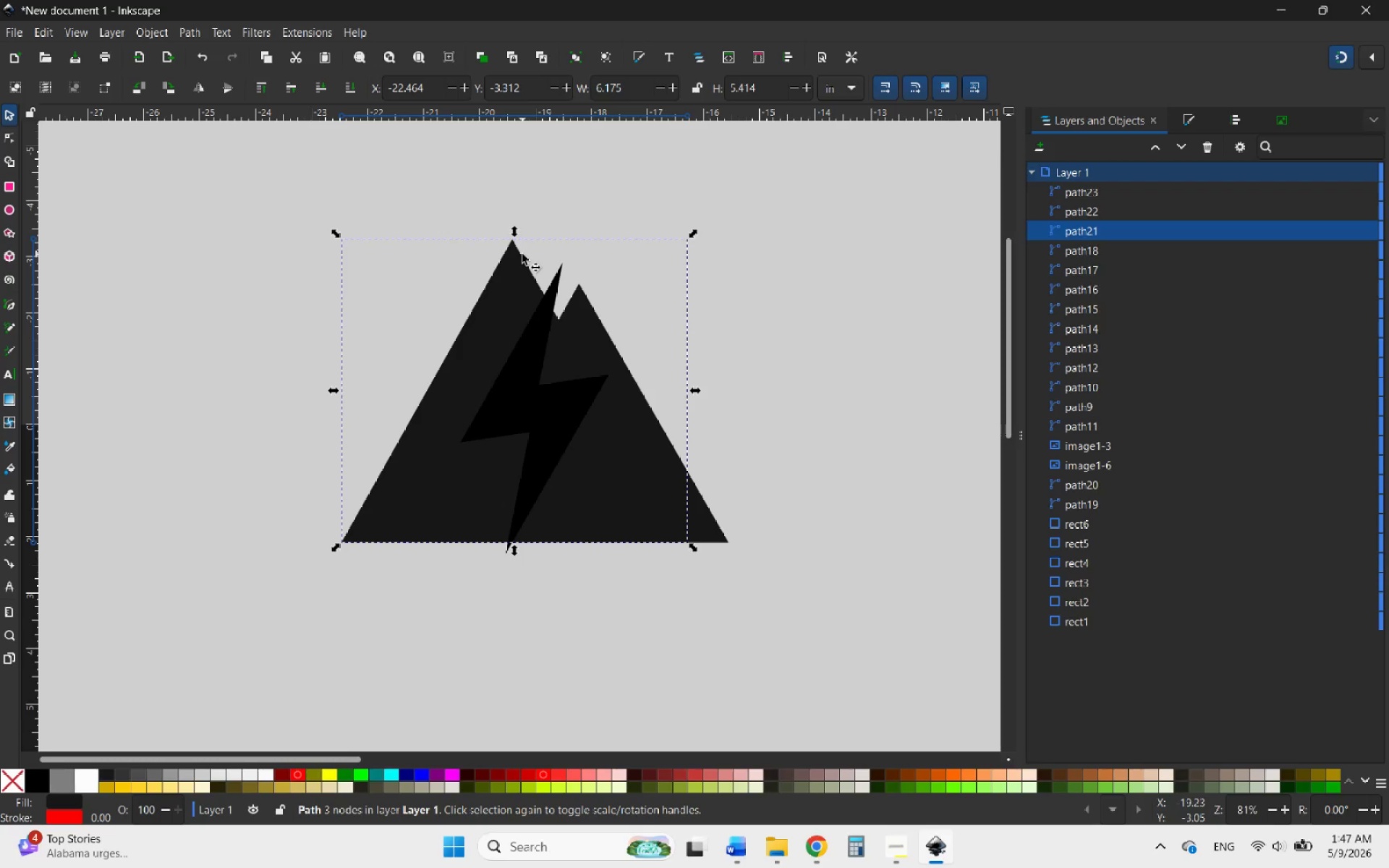 
wait(28.98)
 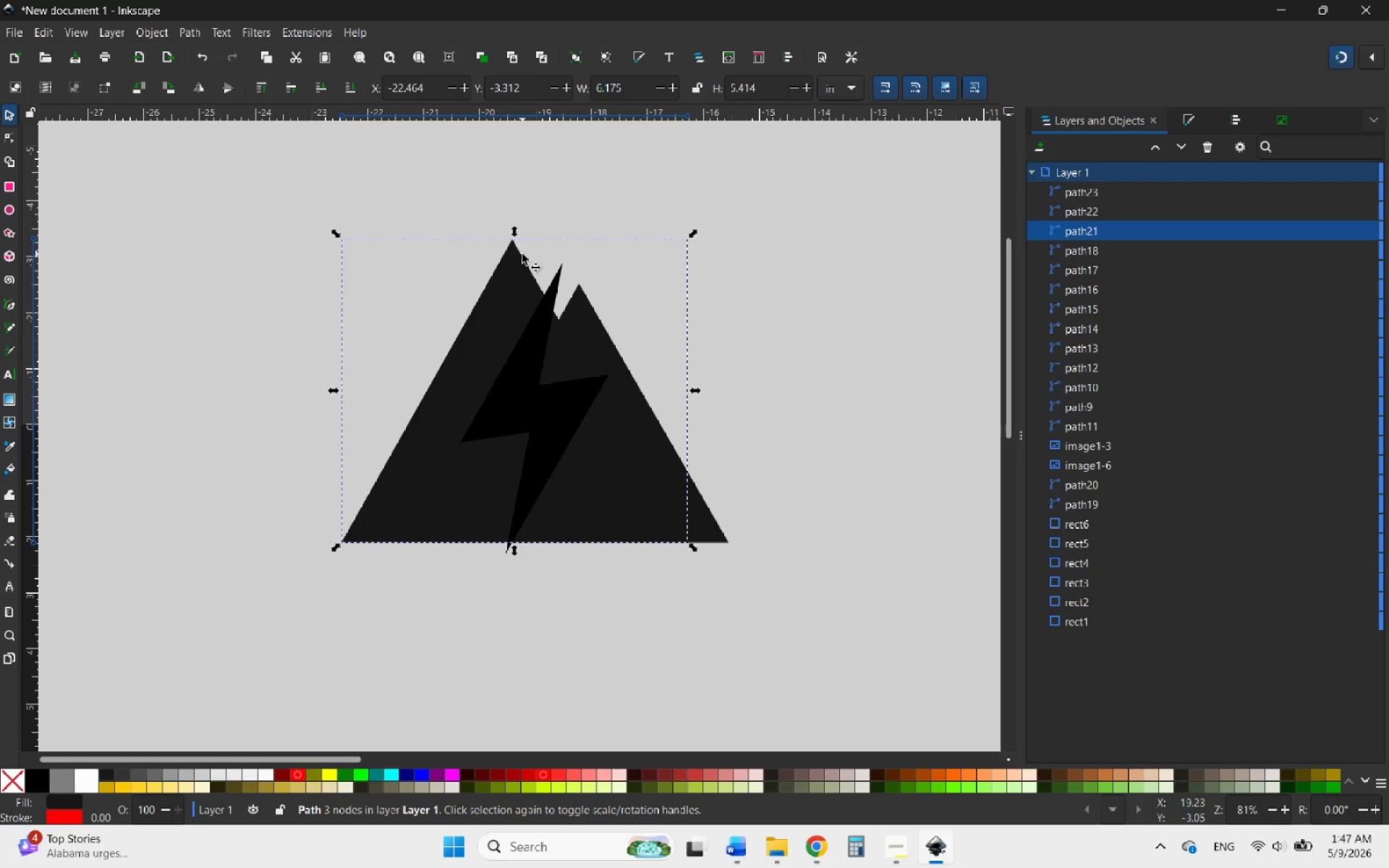 
left_click([562, 410])
 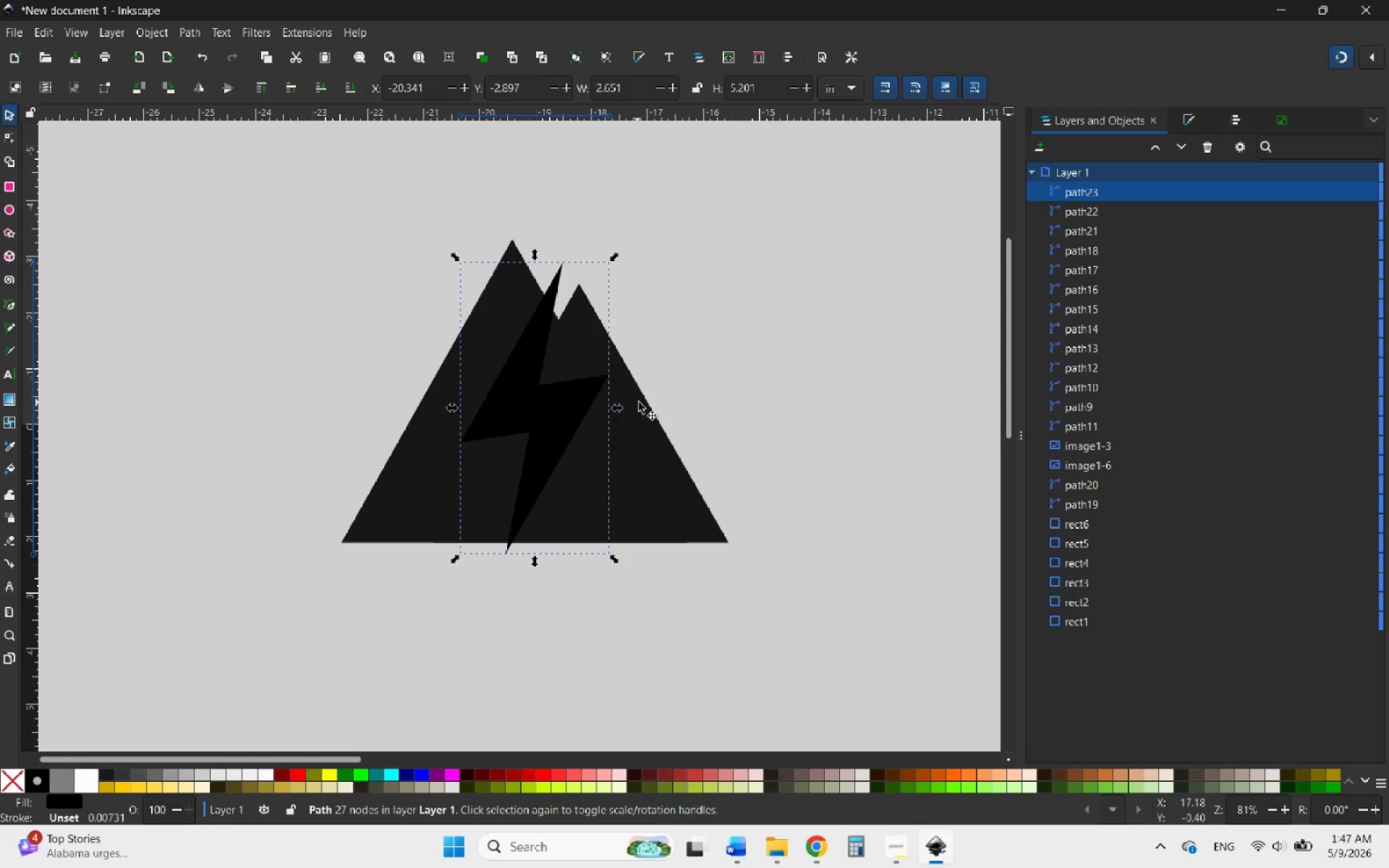 
wait(6.12)
 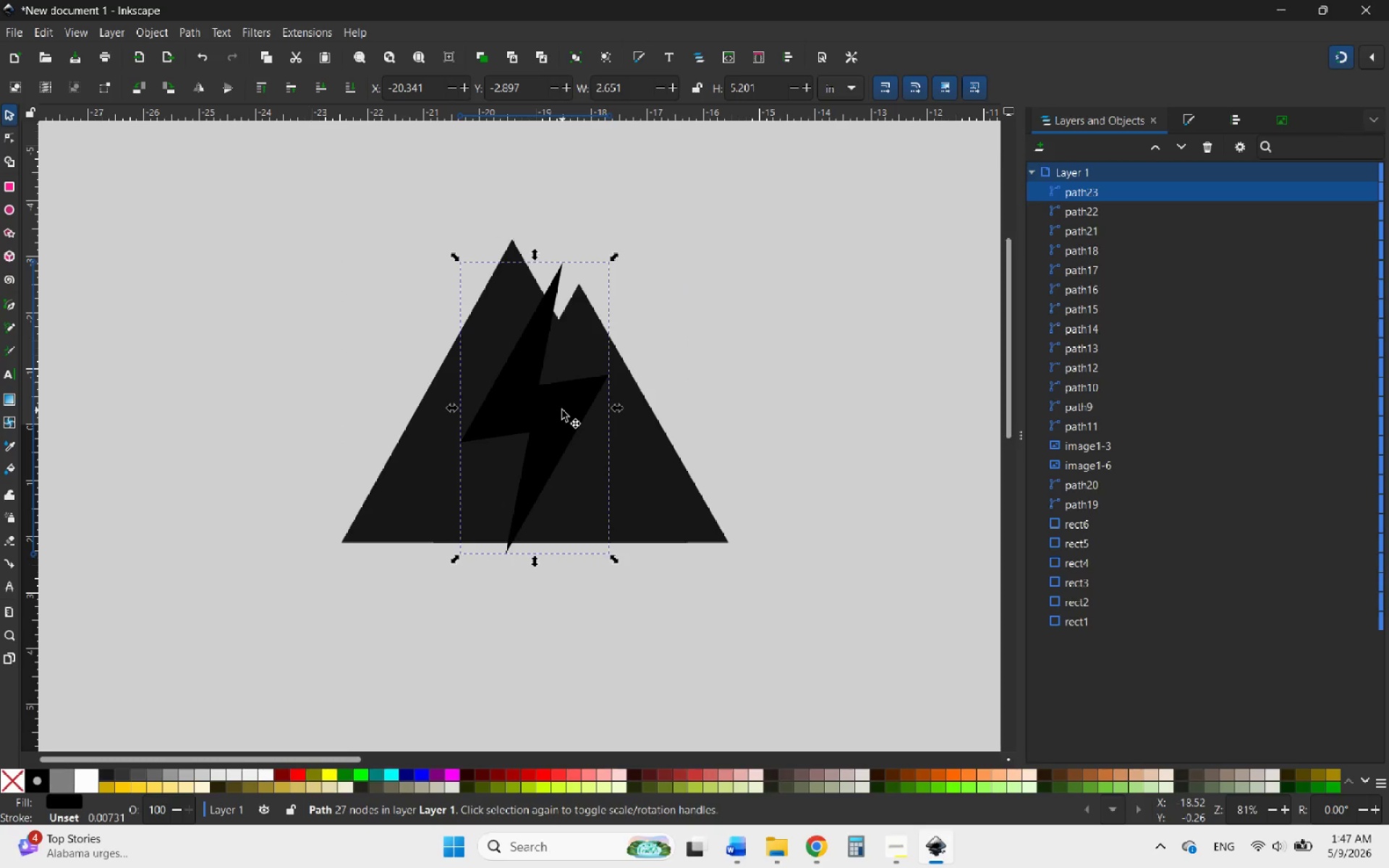 
left_click_drag(start_coordinate=[618, 408], to_coordinate=[652, 403])
 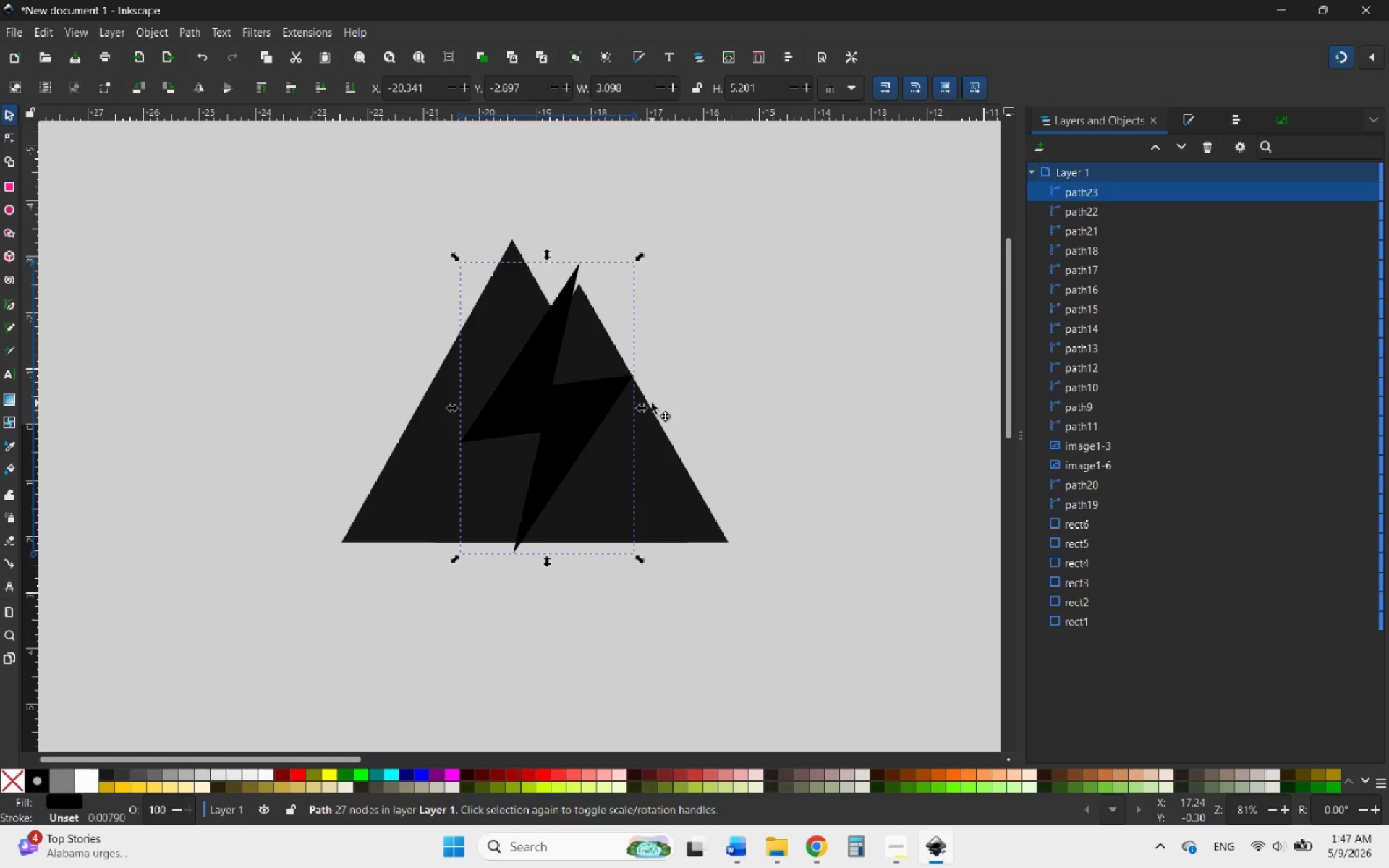 
double_click([652, 403])
 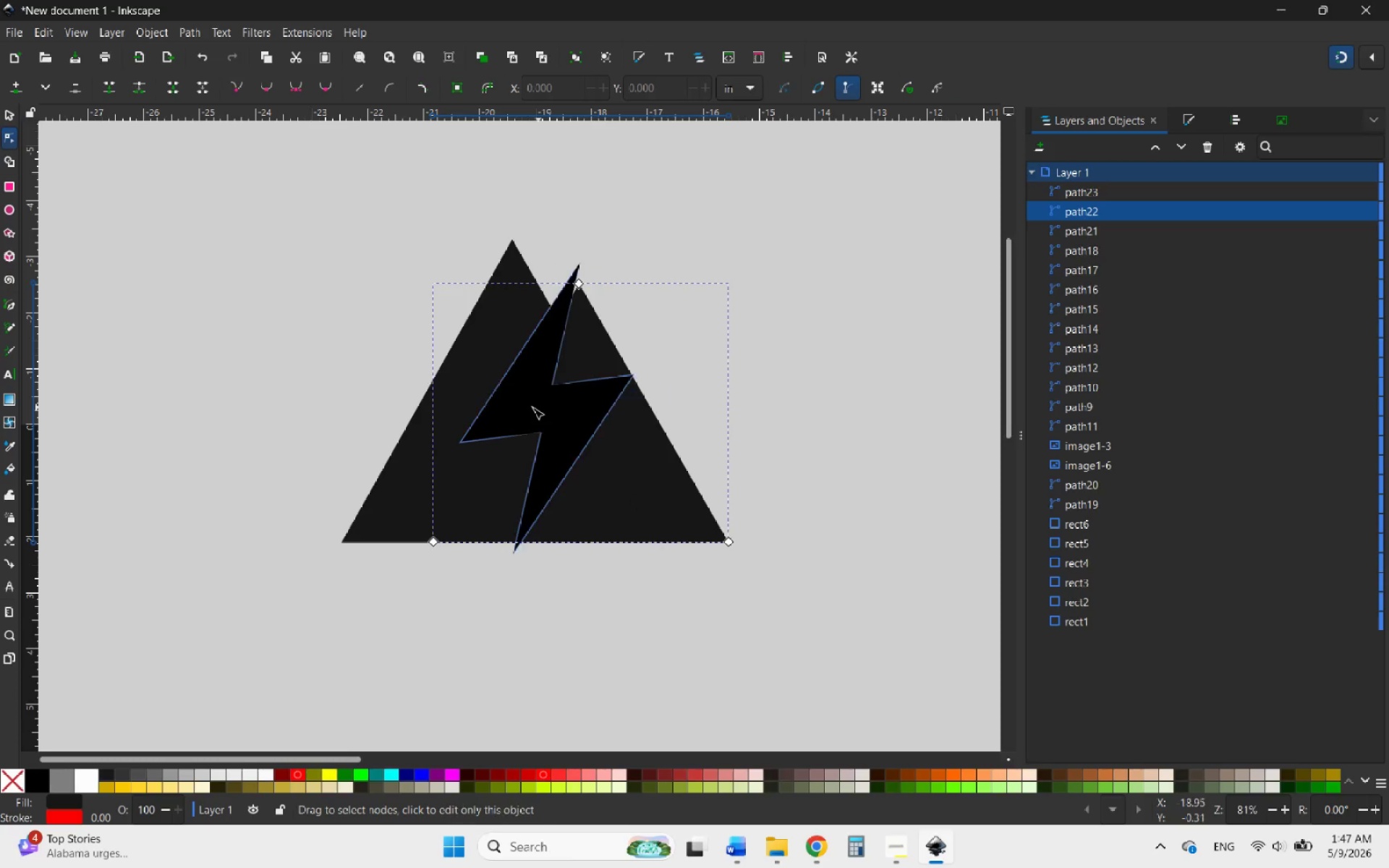 
left_click_drag(start_coordinate=[532, 407], to_coordinate=[530, 414])
 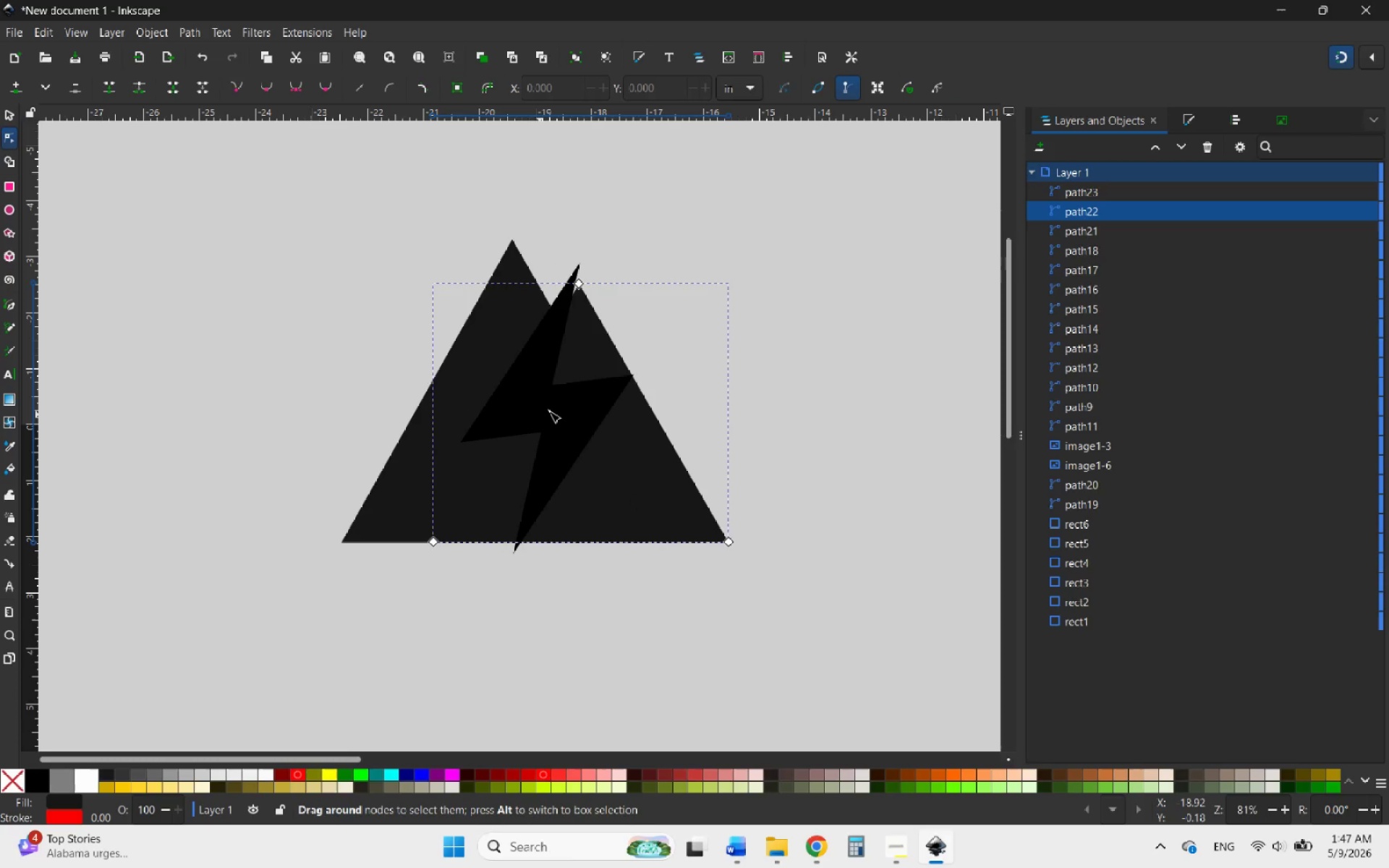 
left_click([552, 410])
 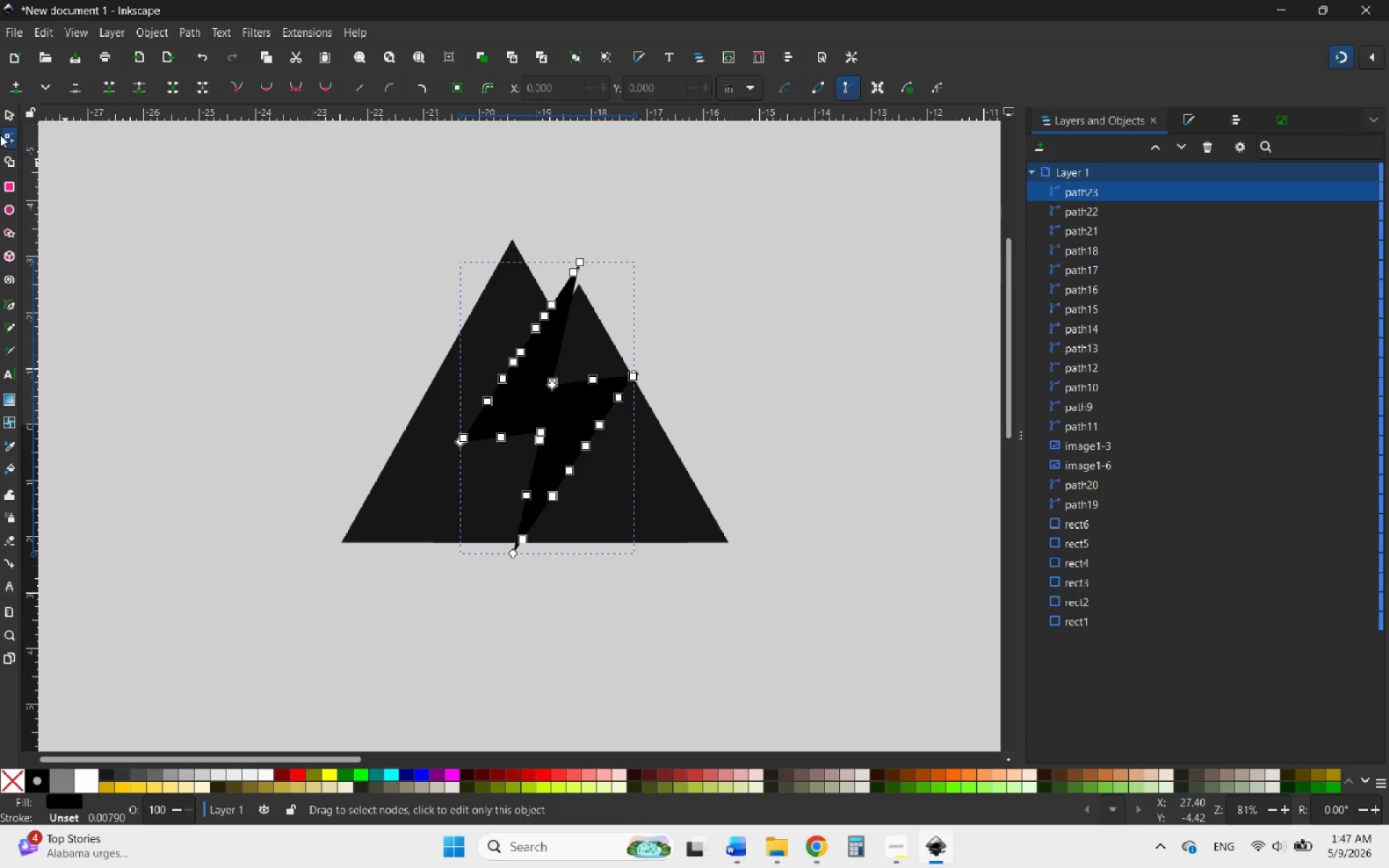 
left_click([12, 106])
 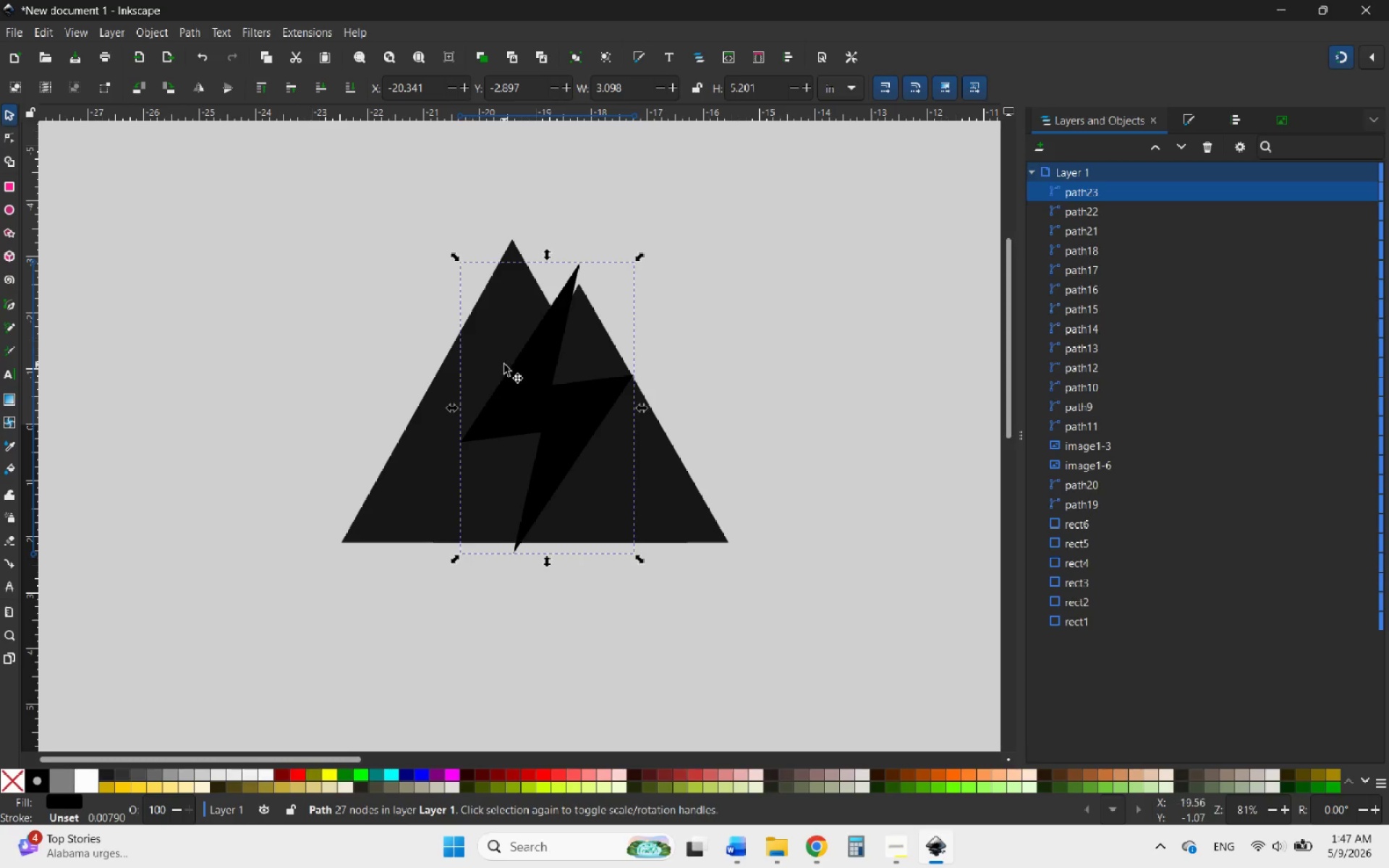 
left_click([504, 391])
 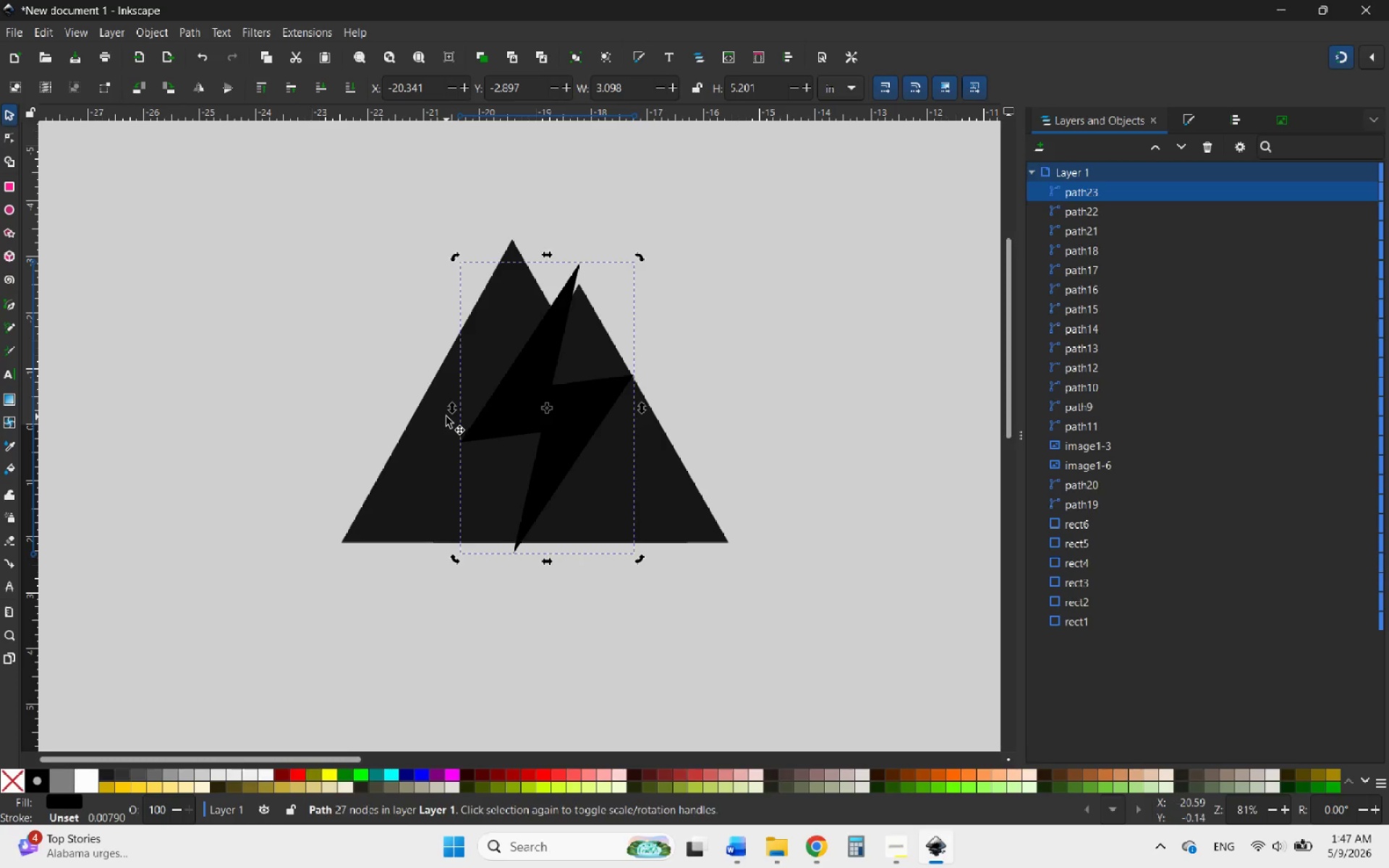 
left_click([323, 283])
 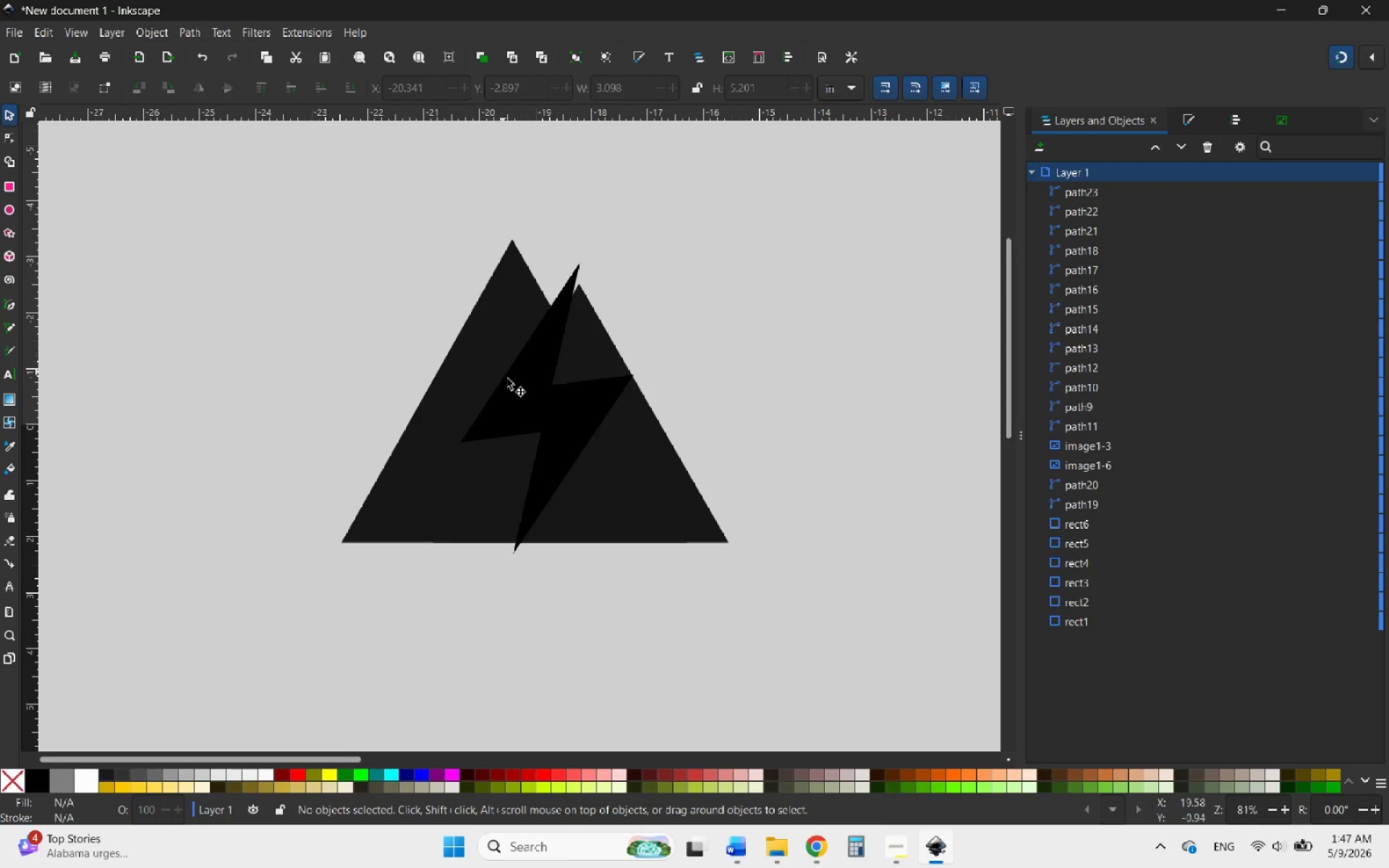 
left_click([527, 404])
 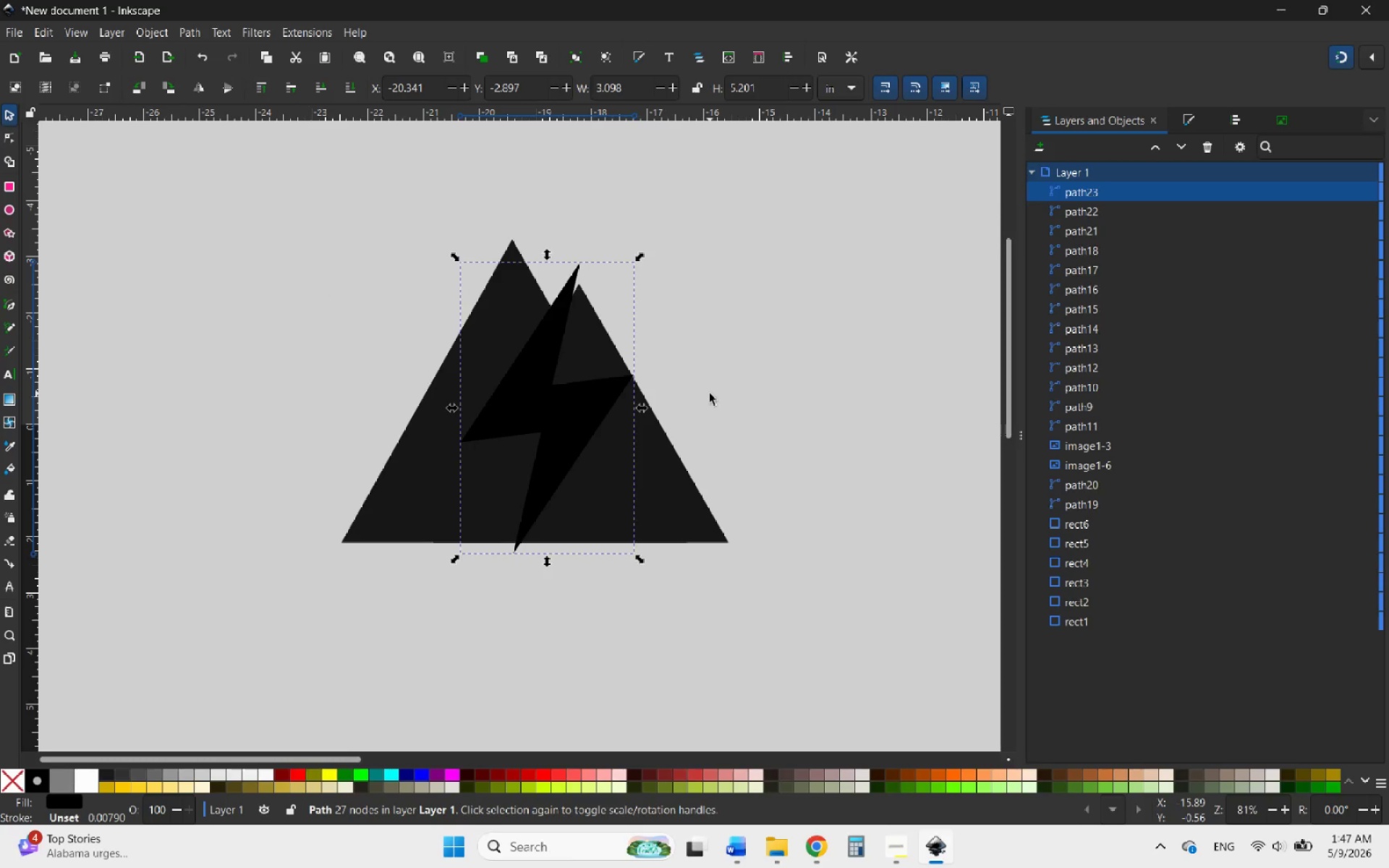 
hold_key(key=ControlLeft, duration=3.25)
scroll: coordinate [616, 377], scroll_direction: up, amount: 5.0
 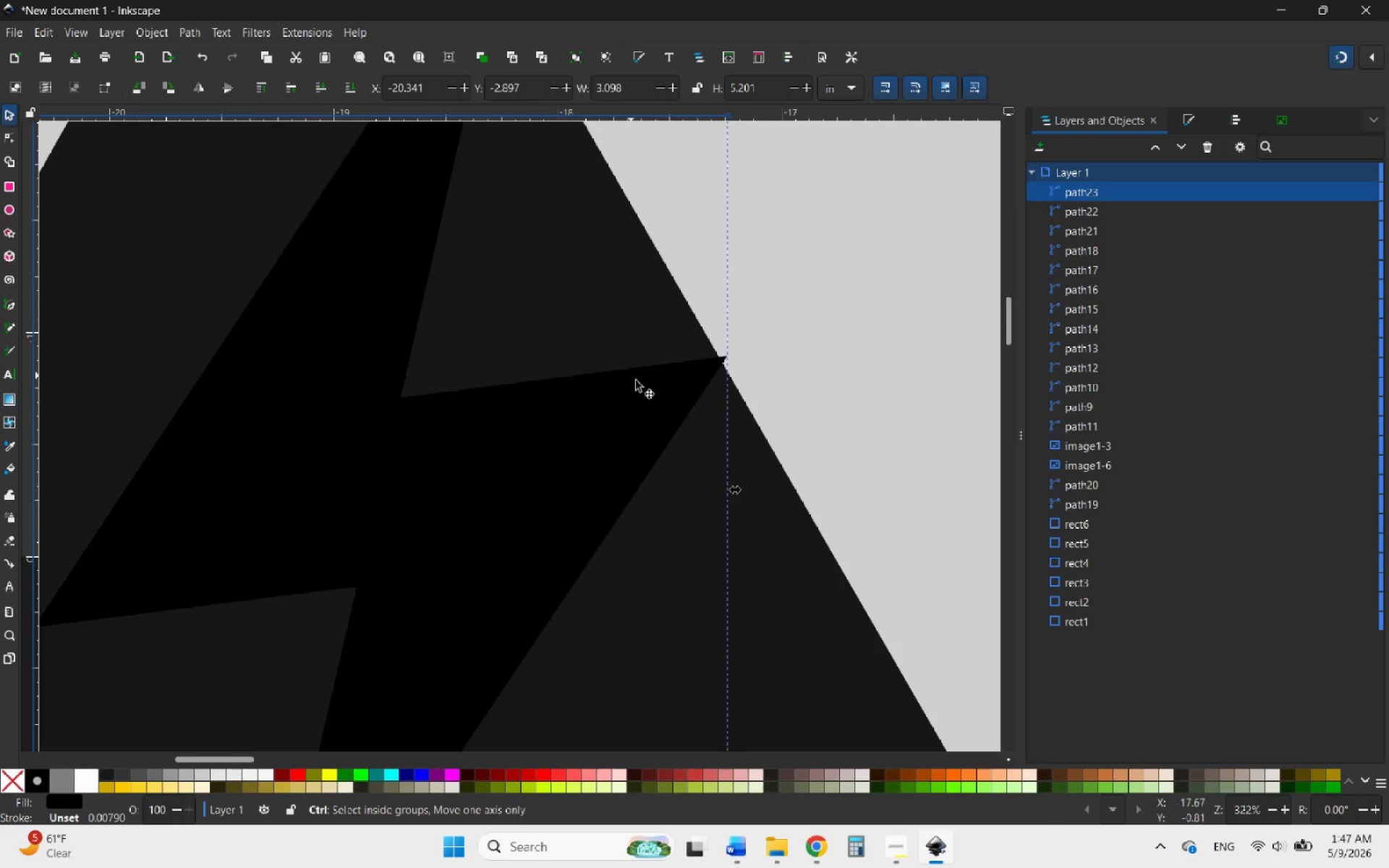 
scroll: coordinate [640, 412], scroll_direction: down, amount: 3.0
 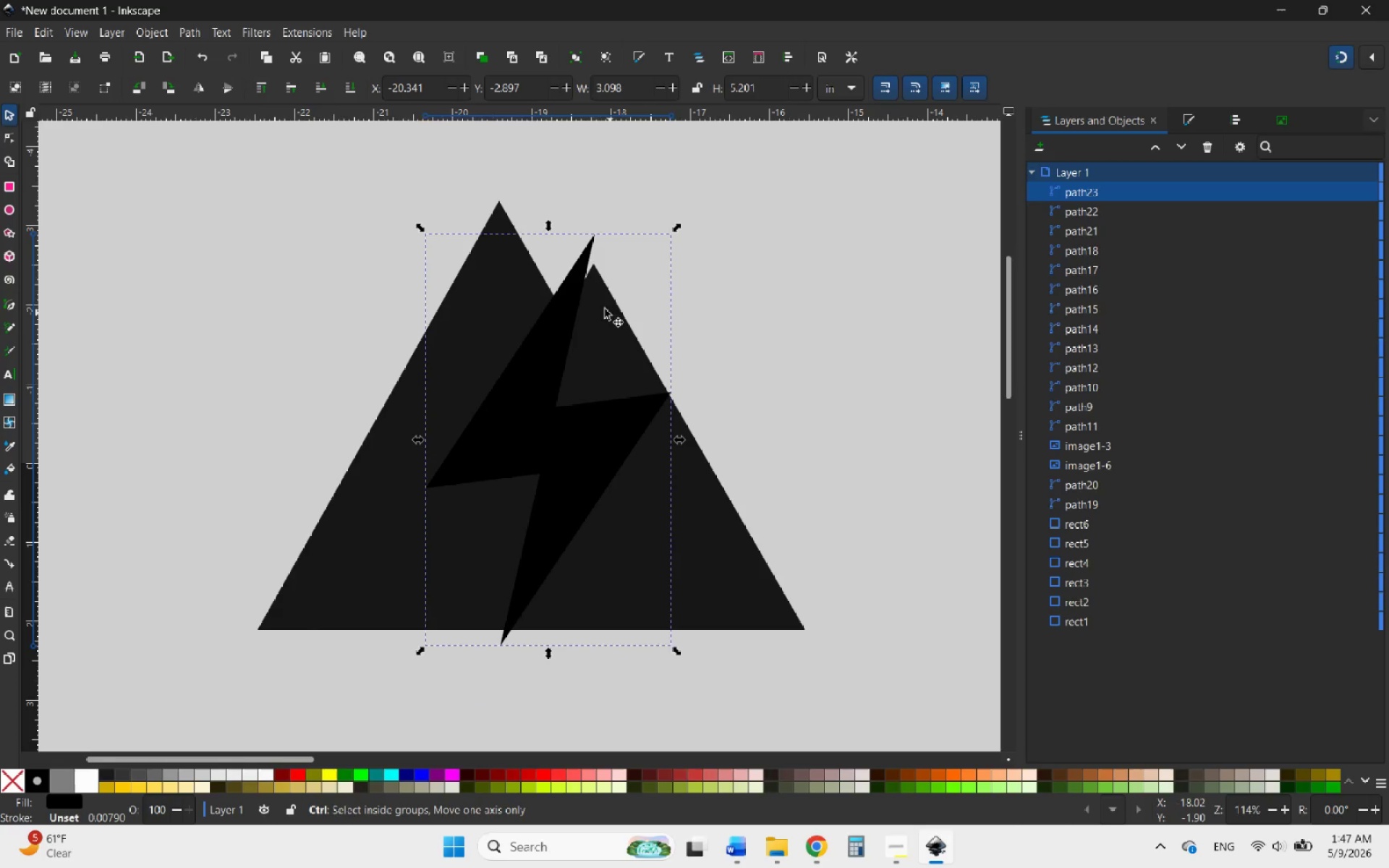 
scroll: coordinate [575, 282], scroll_direction: none, amount: 0.0
 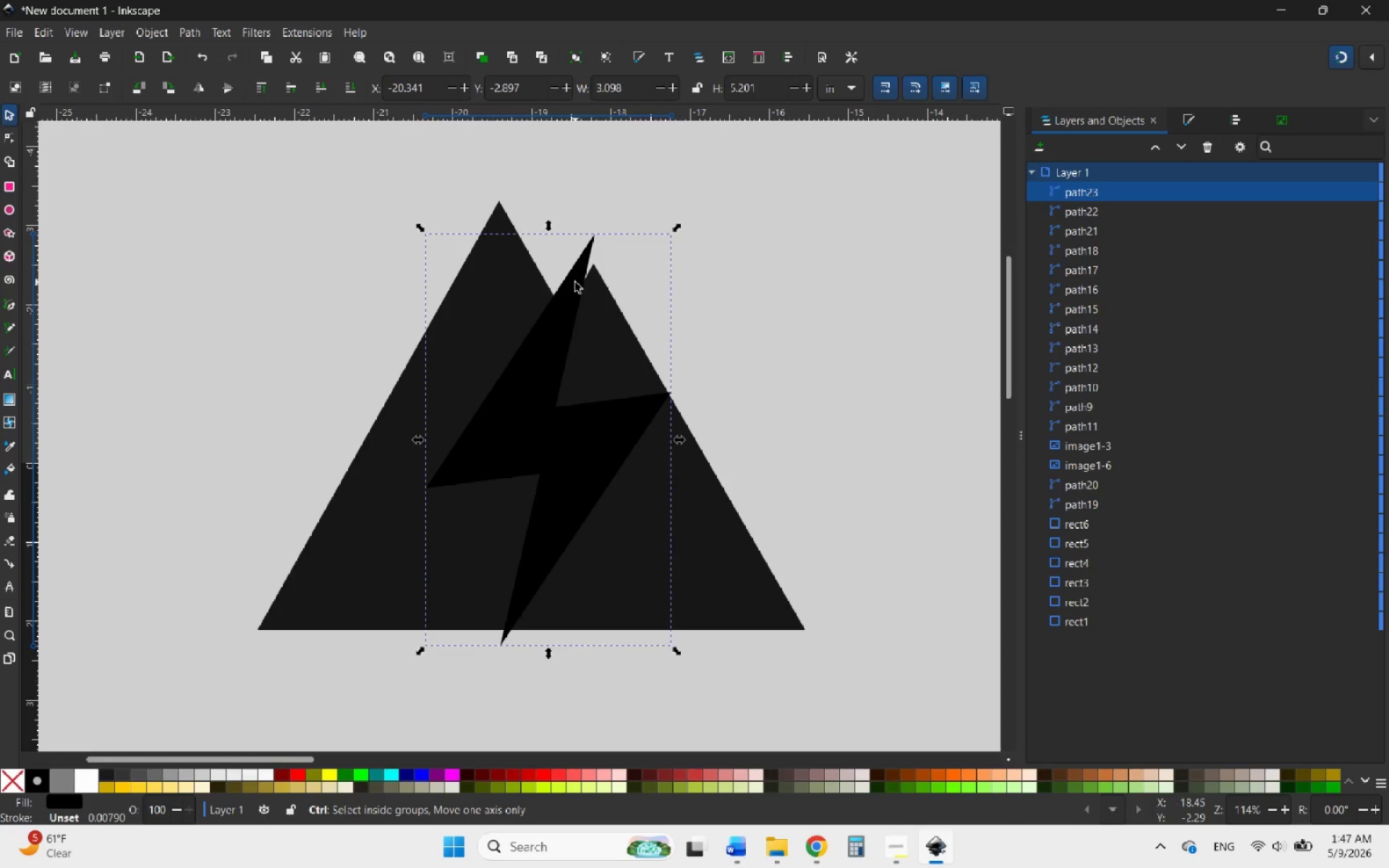 
scroll: coordinate [575, 282], scroll_direction: up, amount: 2.0
 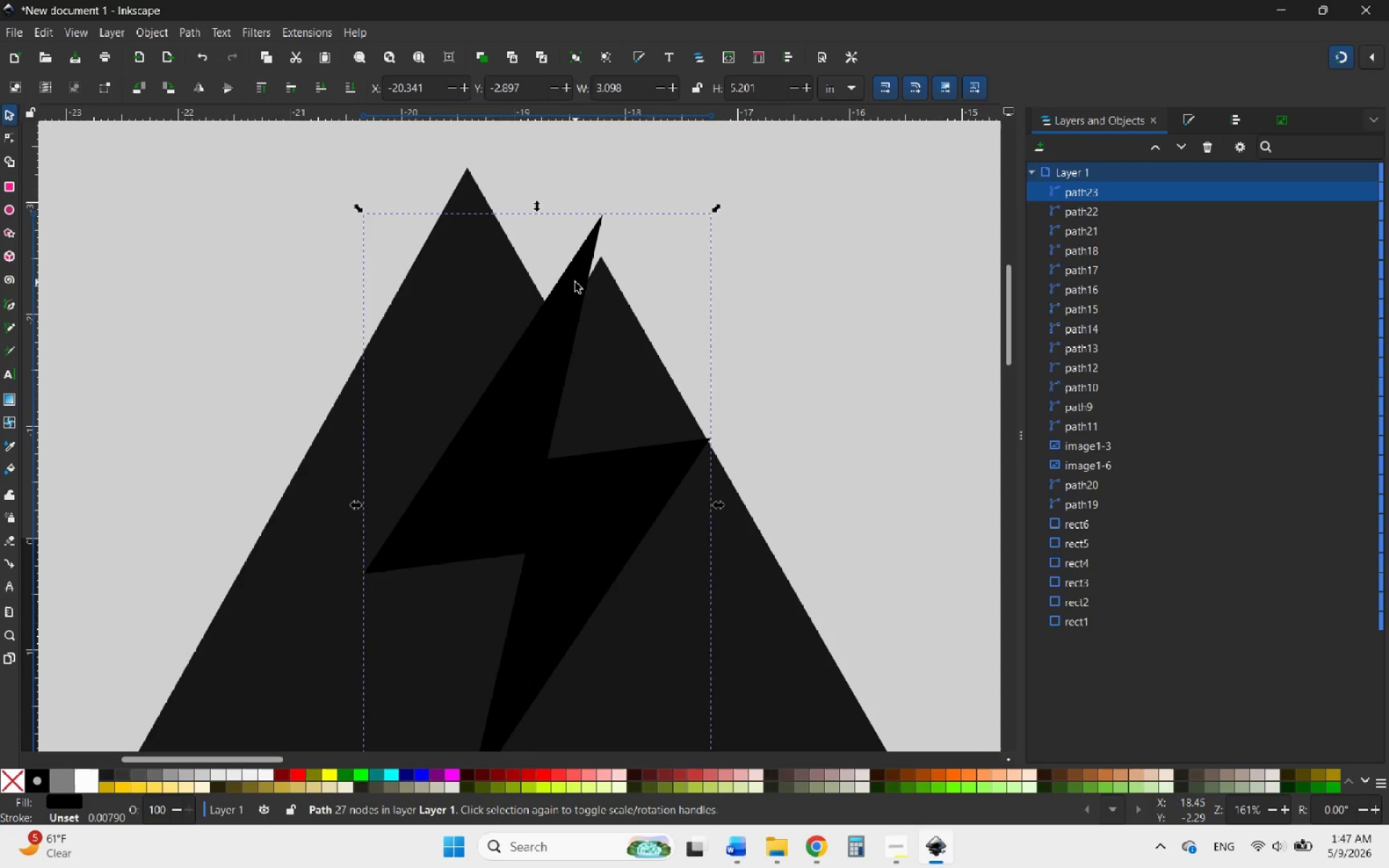 
hold_key(key=ControlLeft, duration=1.62)
scroll: coordinate [635, 225], scroll_direction: down, amount: 2.0
 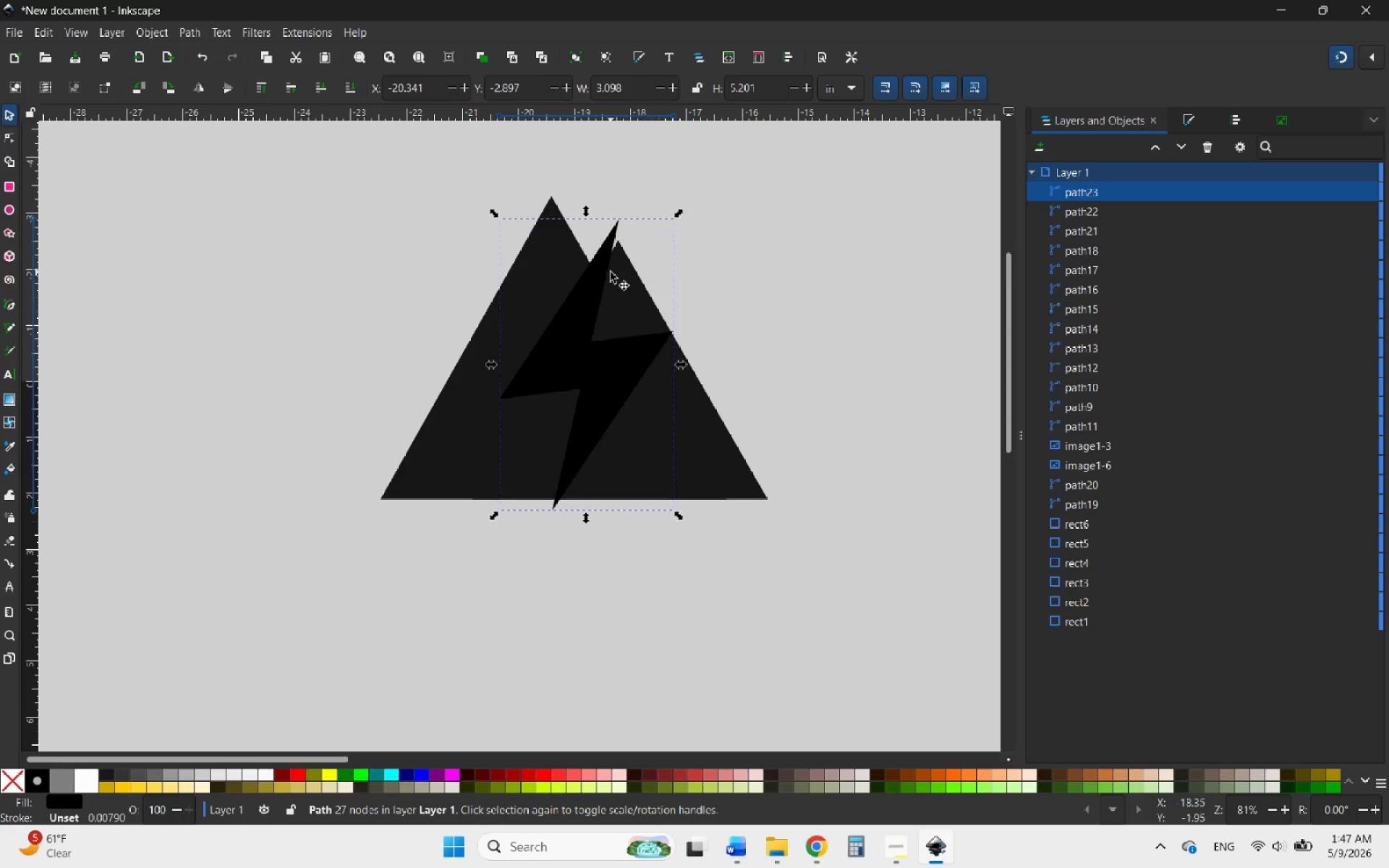 
left_click([619, 291])
 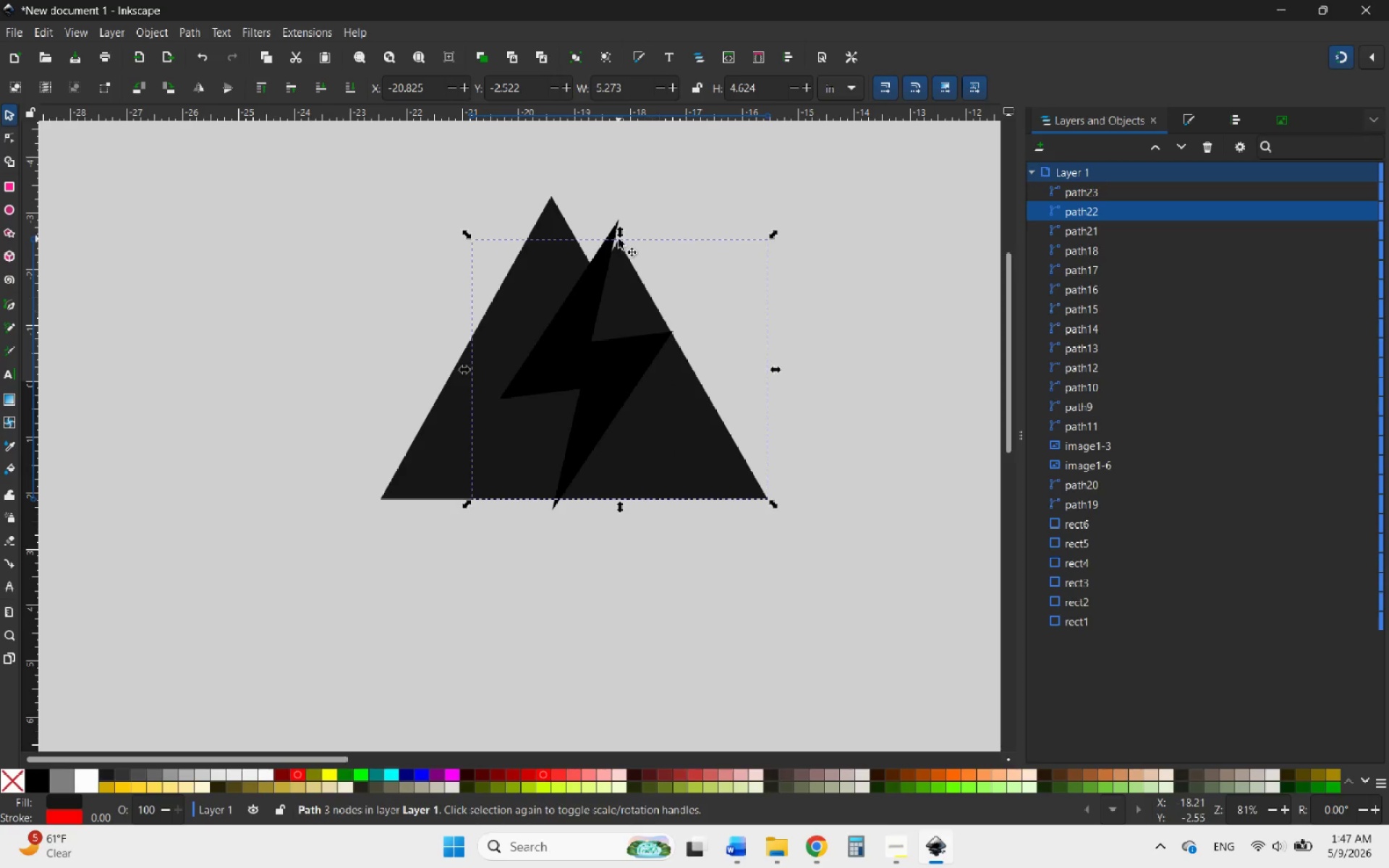 
left_click_drag(start_coordinate=[619, 234], to_coordinate=[623, 255])
 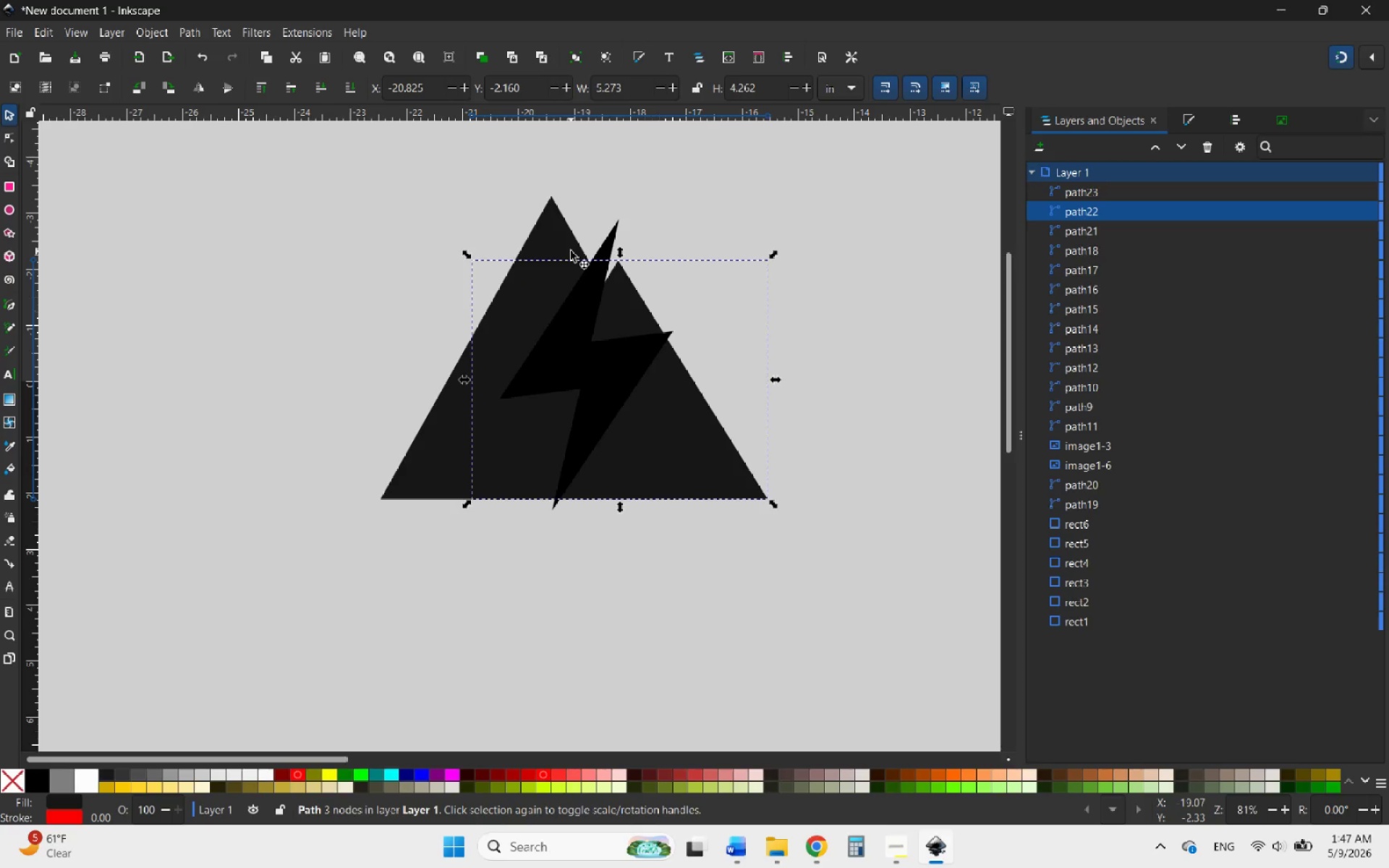 
left_click([566, 244])
 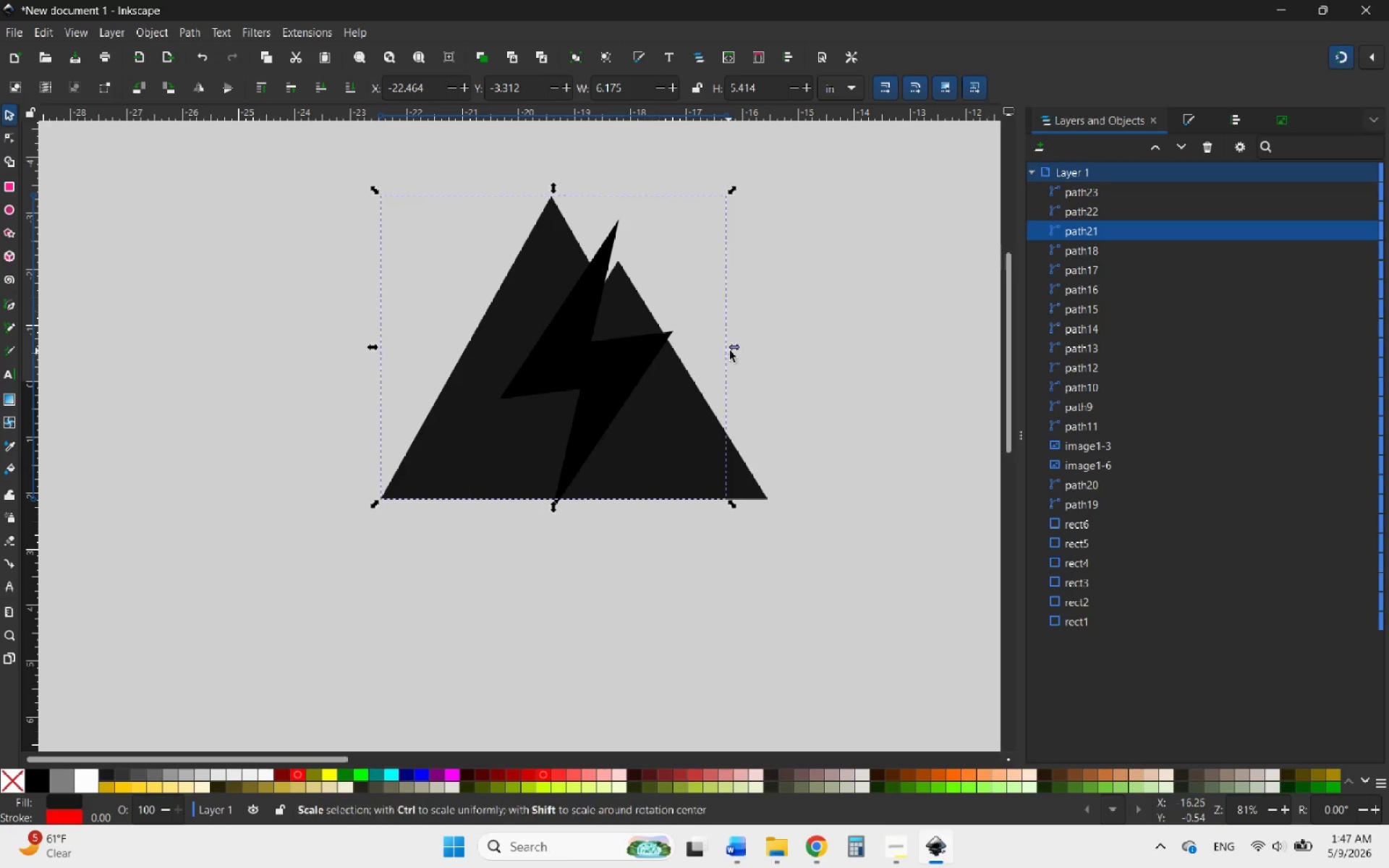 
left_click_drag(start_coordinate=[735, 352], to_coordinate=[704, 356])
 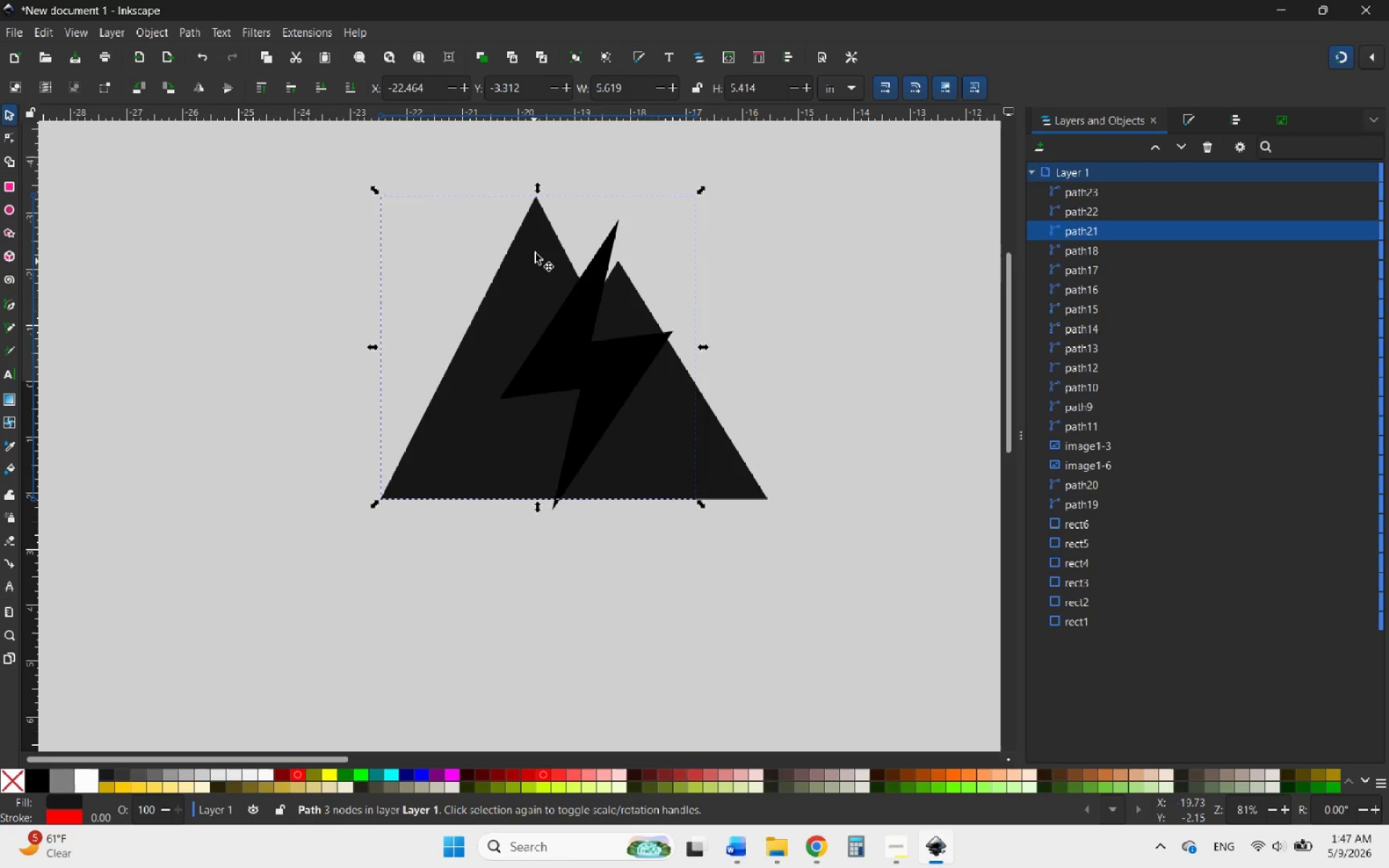 
left_click_drag(start_coordinate=[535, 191], to_coordinate=[543, 213])
 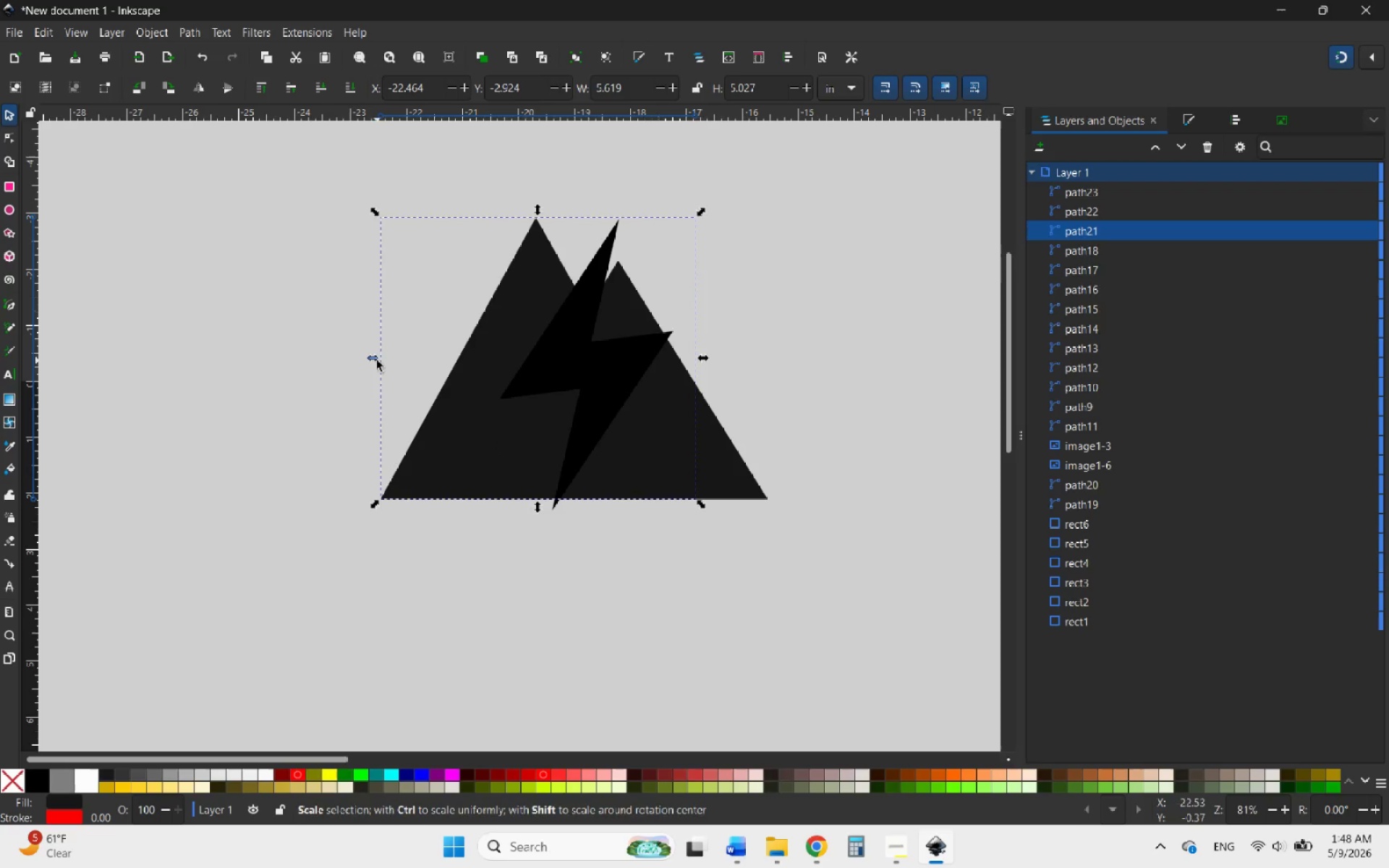 
left_click_drag(start_coordinate=[675, 573], to_coordinate=[334, 221])
 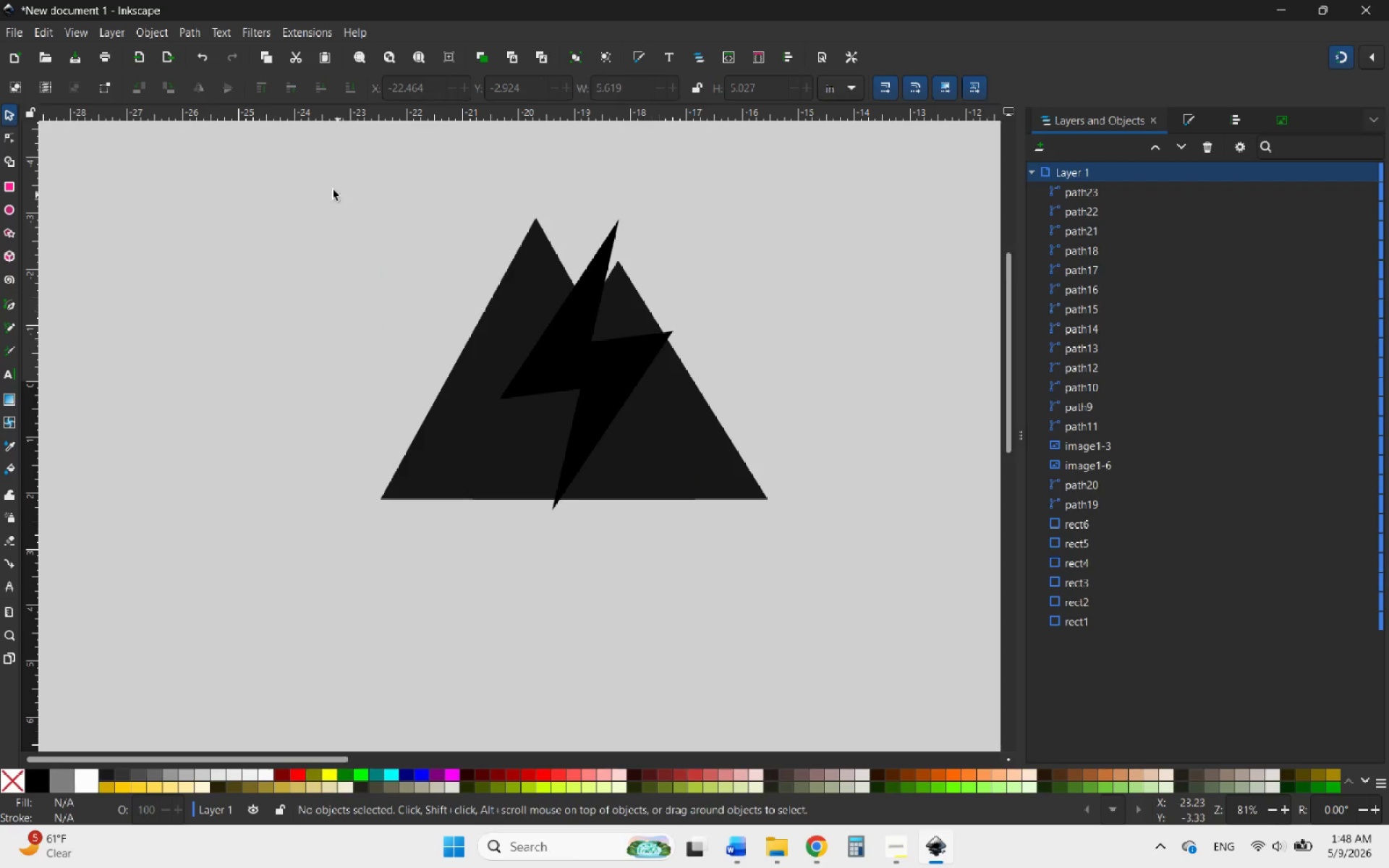 
left_click_drag(start_coordinate=[319, 180], to_coordinate=[845, 579])
 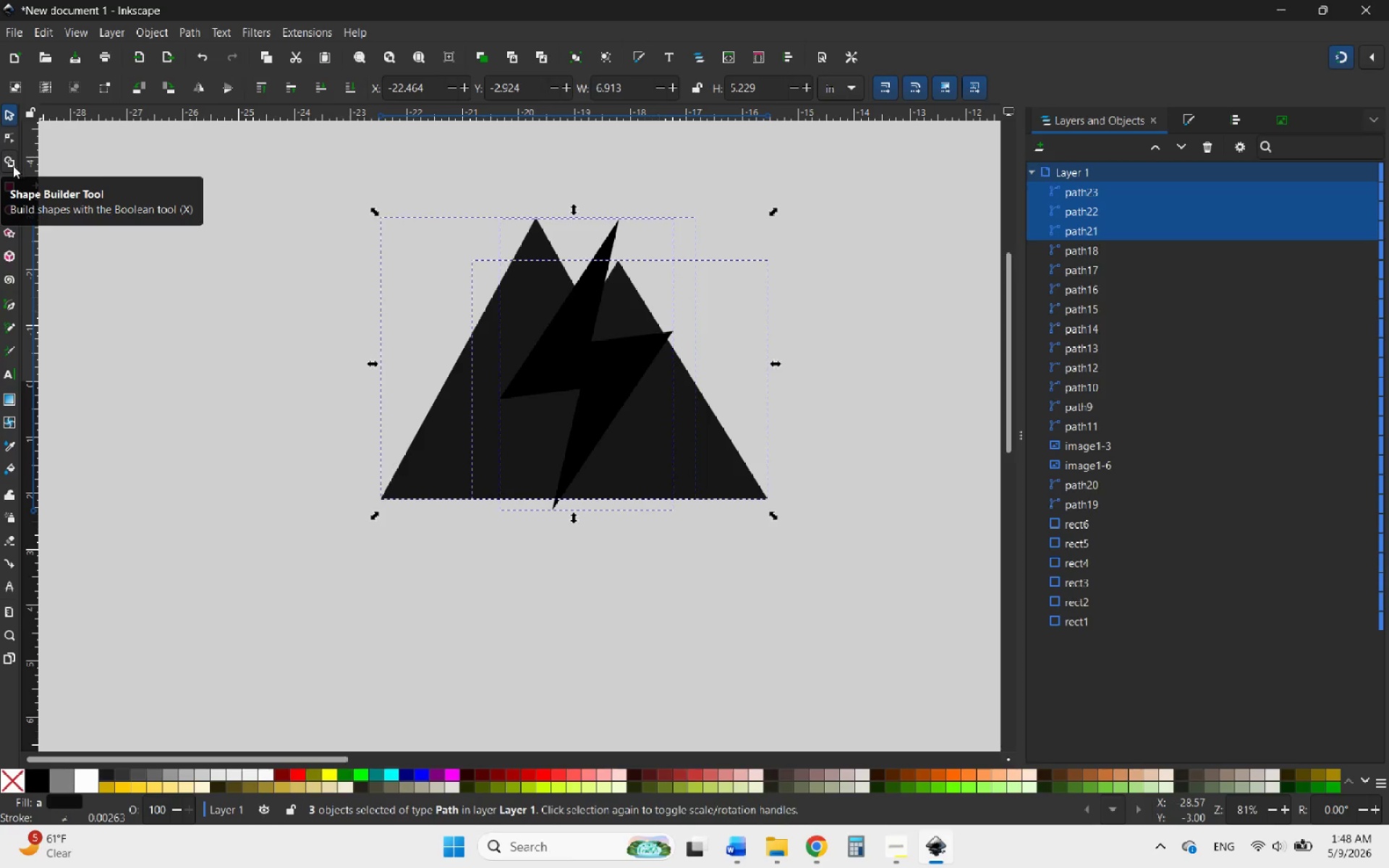 
left_click([7, 160])
 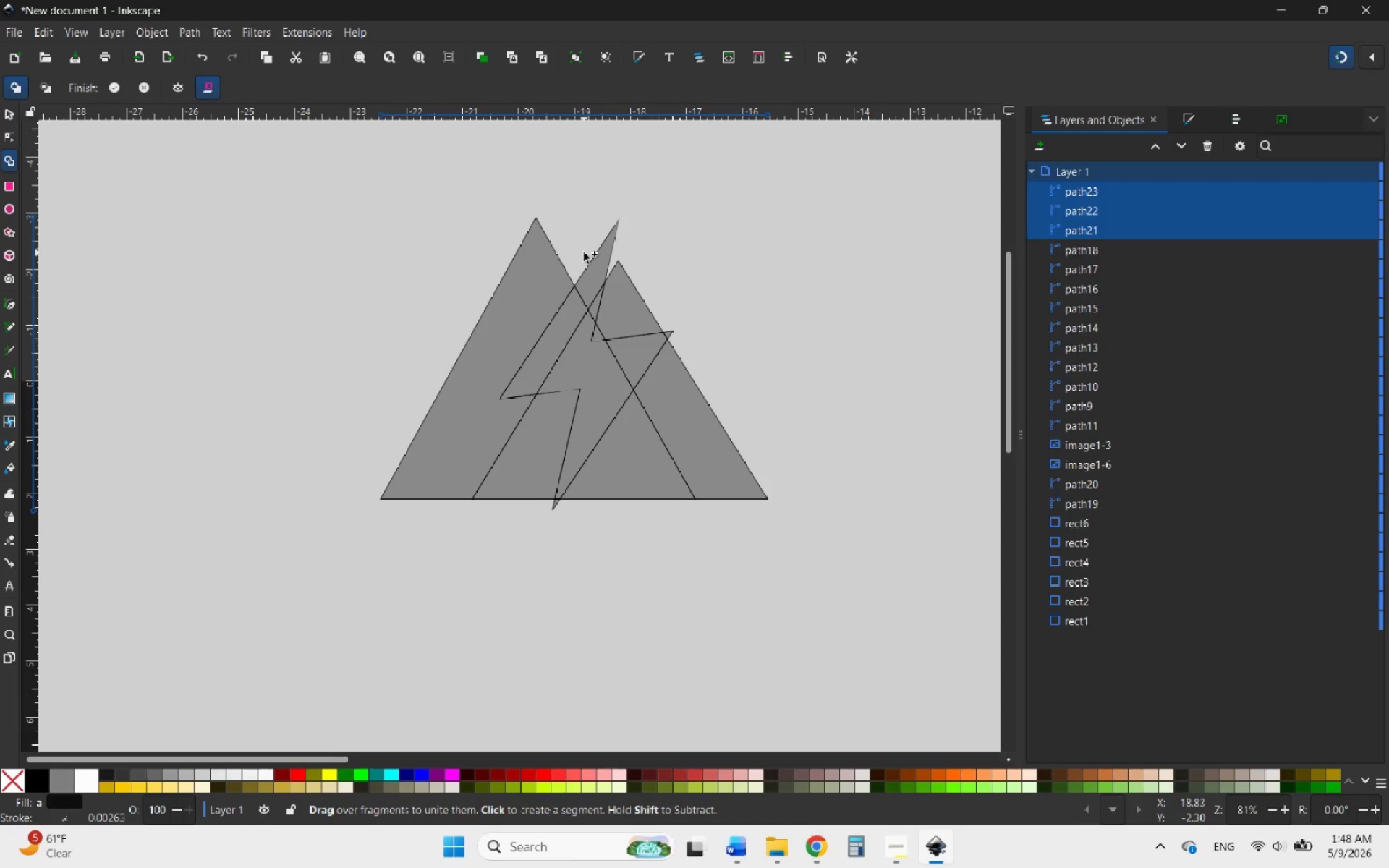 
left_click_drag(start_coordinate=[480, 423], to_coordinate=[532, 437])
 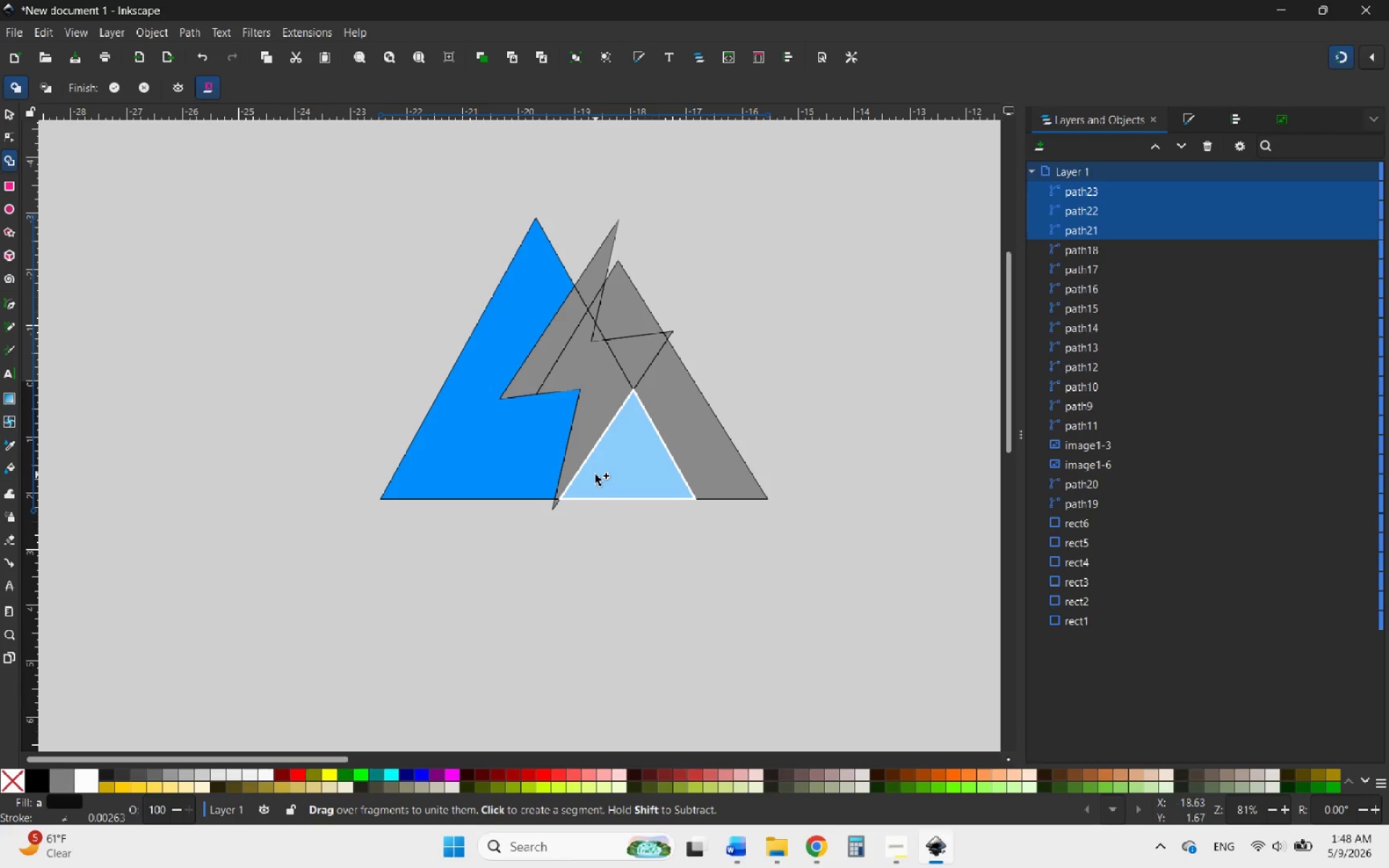 
left_click_drag(start_coordinate=[605, 472], to_coordinate=[660, 415])
 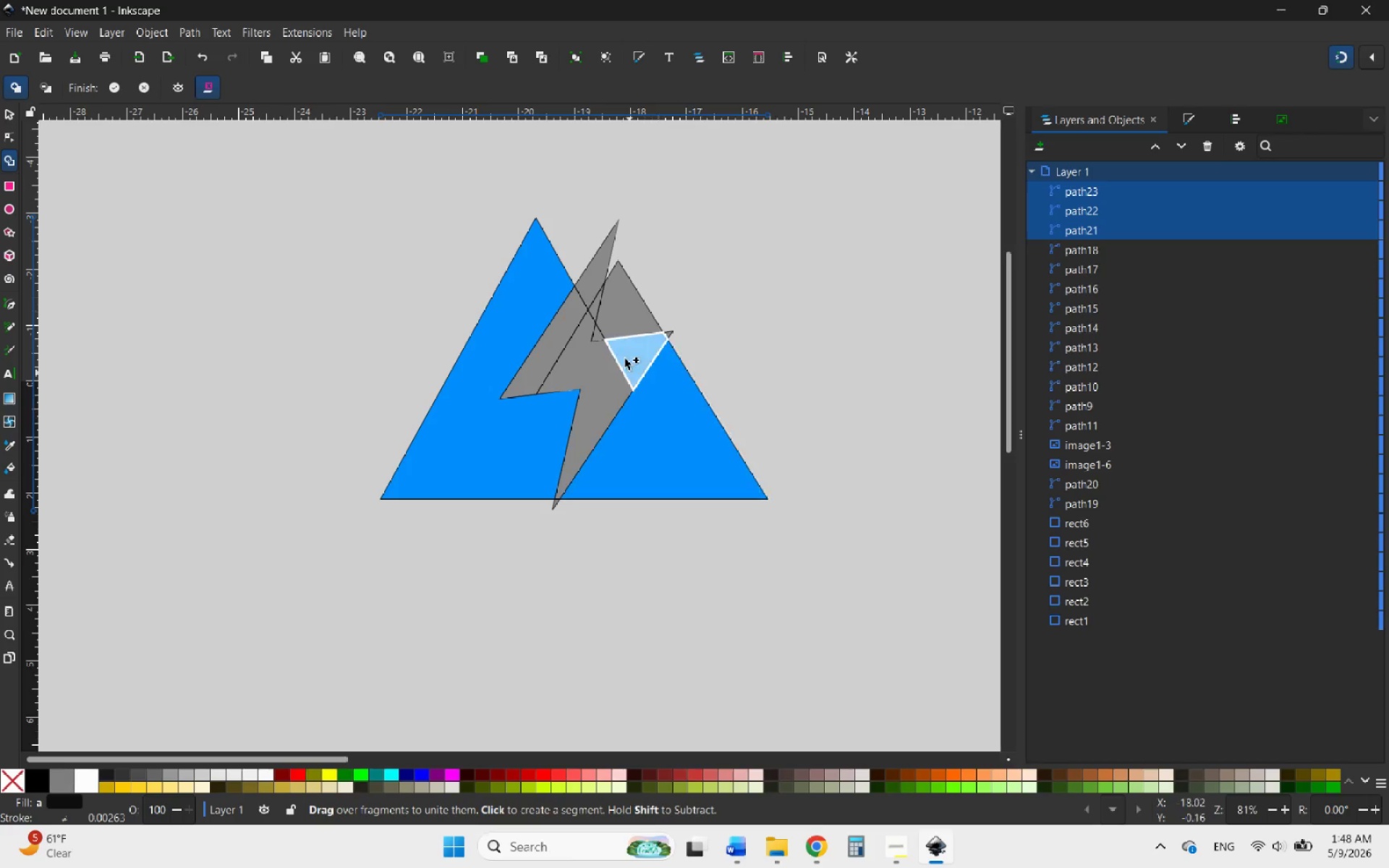 
mouse_move([629, 330])
 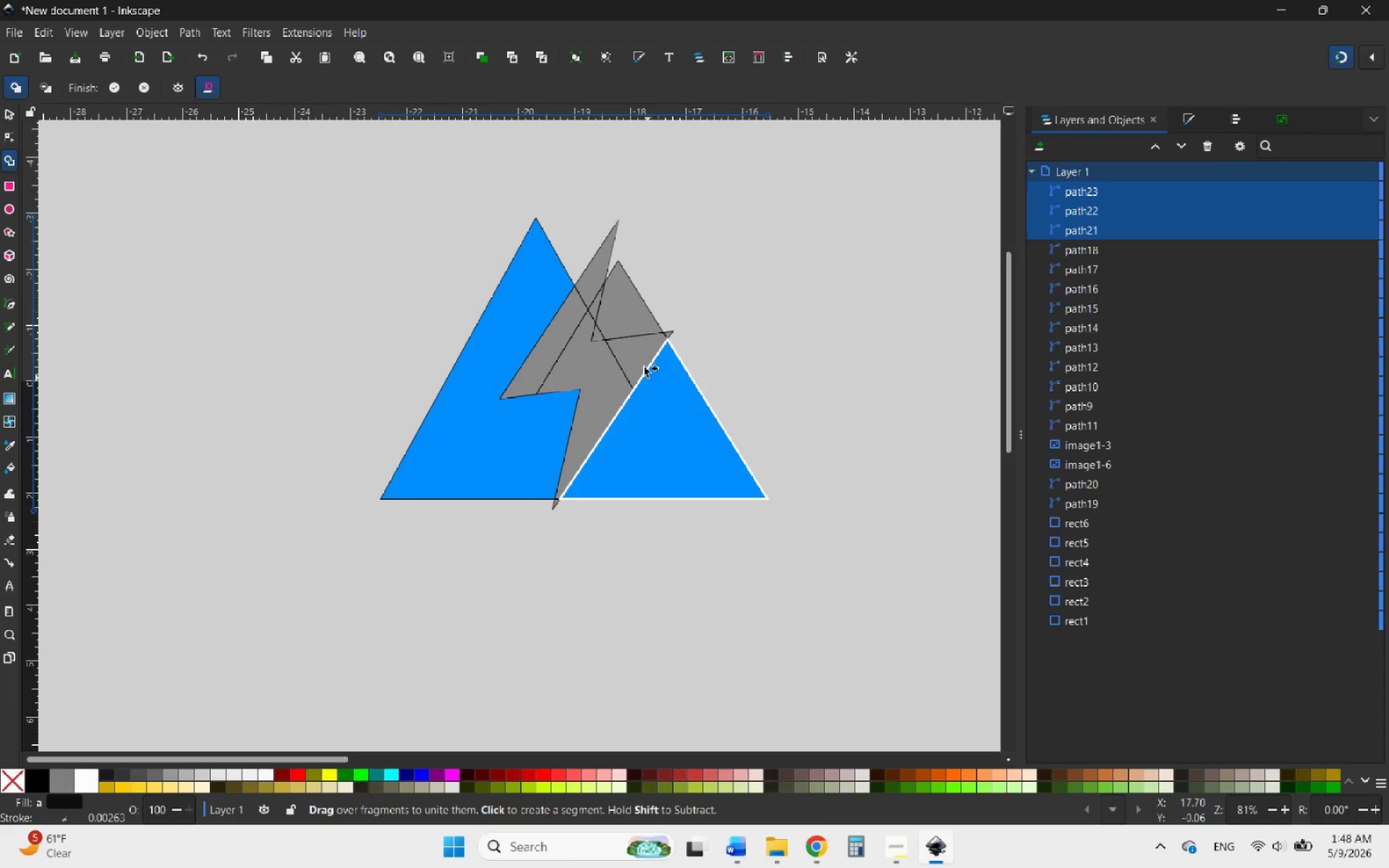 
scroll: coordinate [626, 303], scroll_direction: up, amount: 1.0
 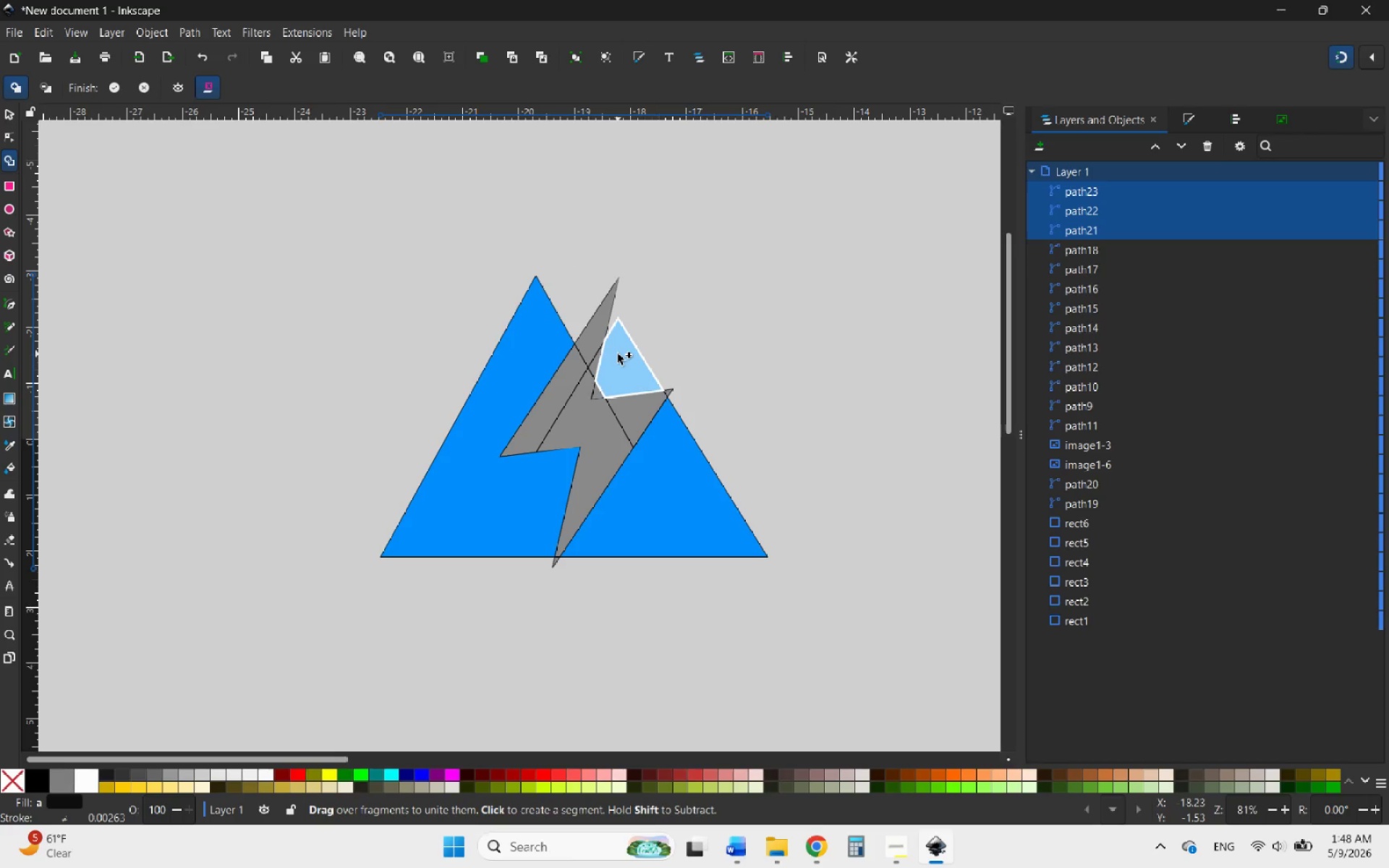 
left_click_drag(start_coordinate=[619, 362], to_coordinate=[596, 391])
 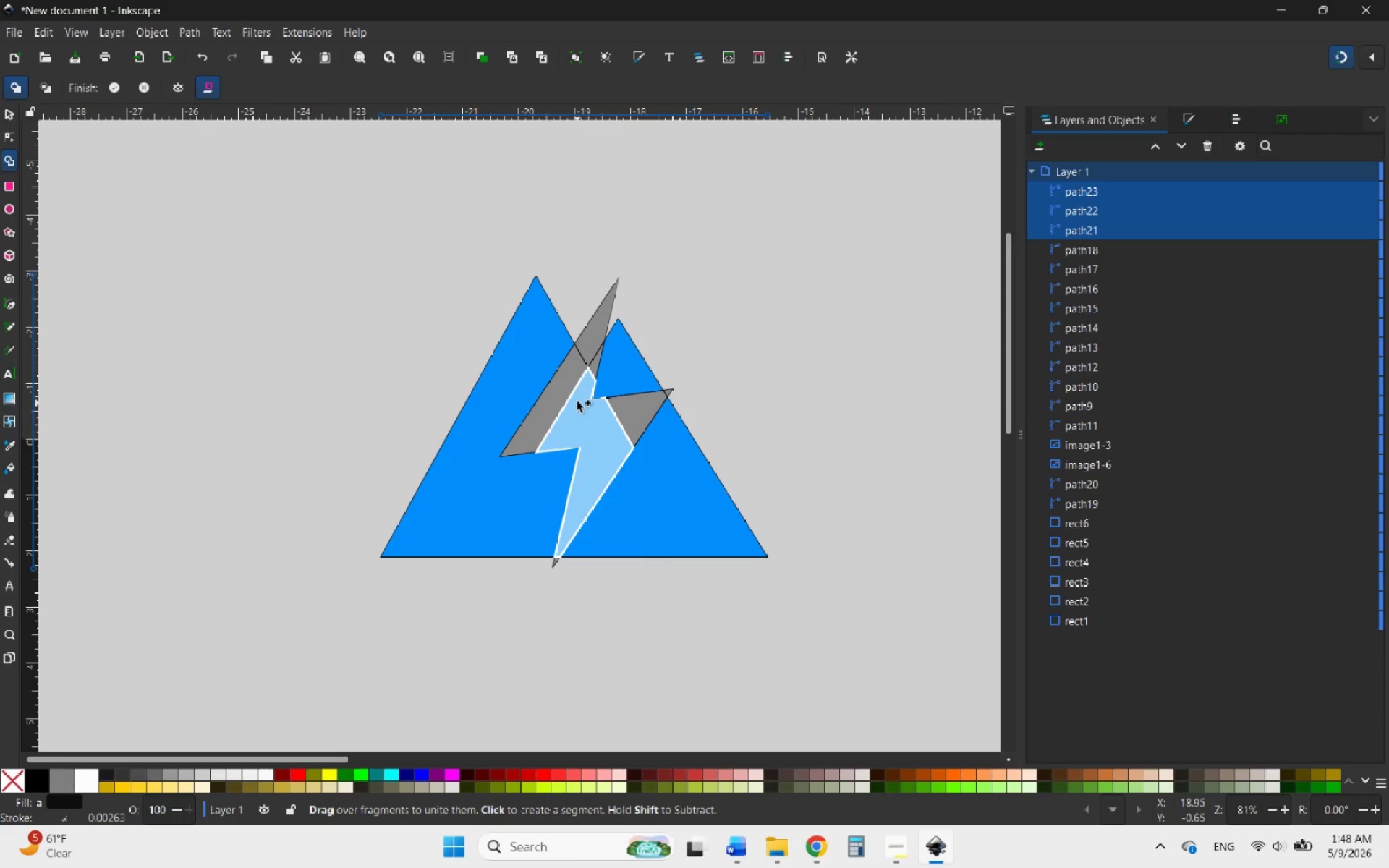 
left_click_drag(start_coordinate=[591, 341], to_coordinate=[590, 372])
 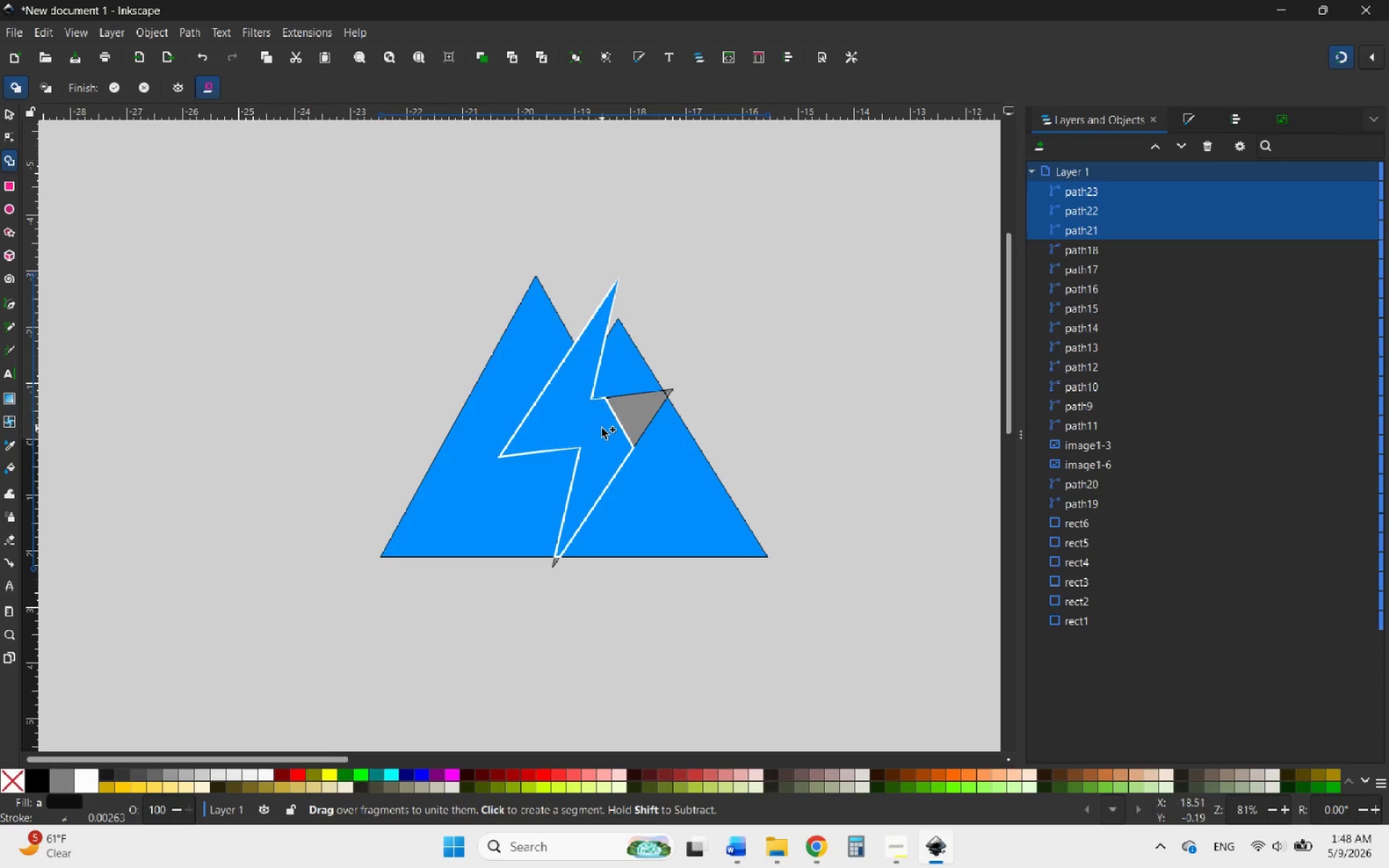 
left_click_drag(start_coordinate=[608, 429], to_coordinate=[667, 395])
 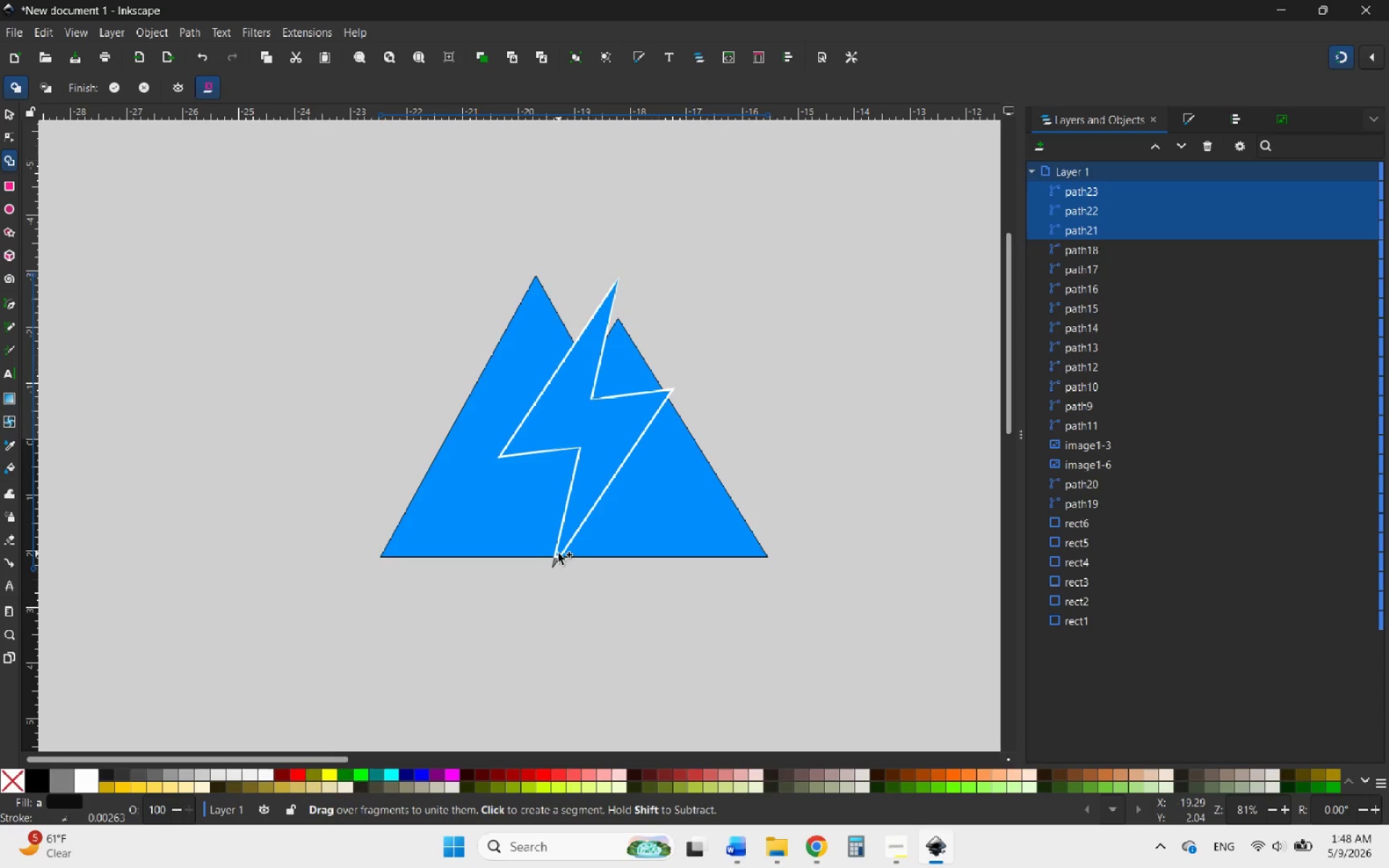 
left_click_drag(start_coordinate=[560, 553], to_coordinate=[556, 558])
 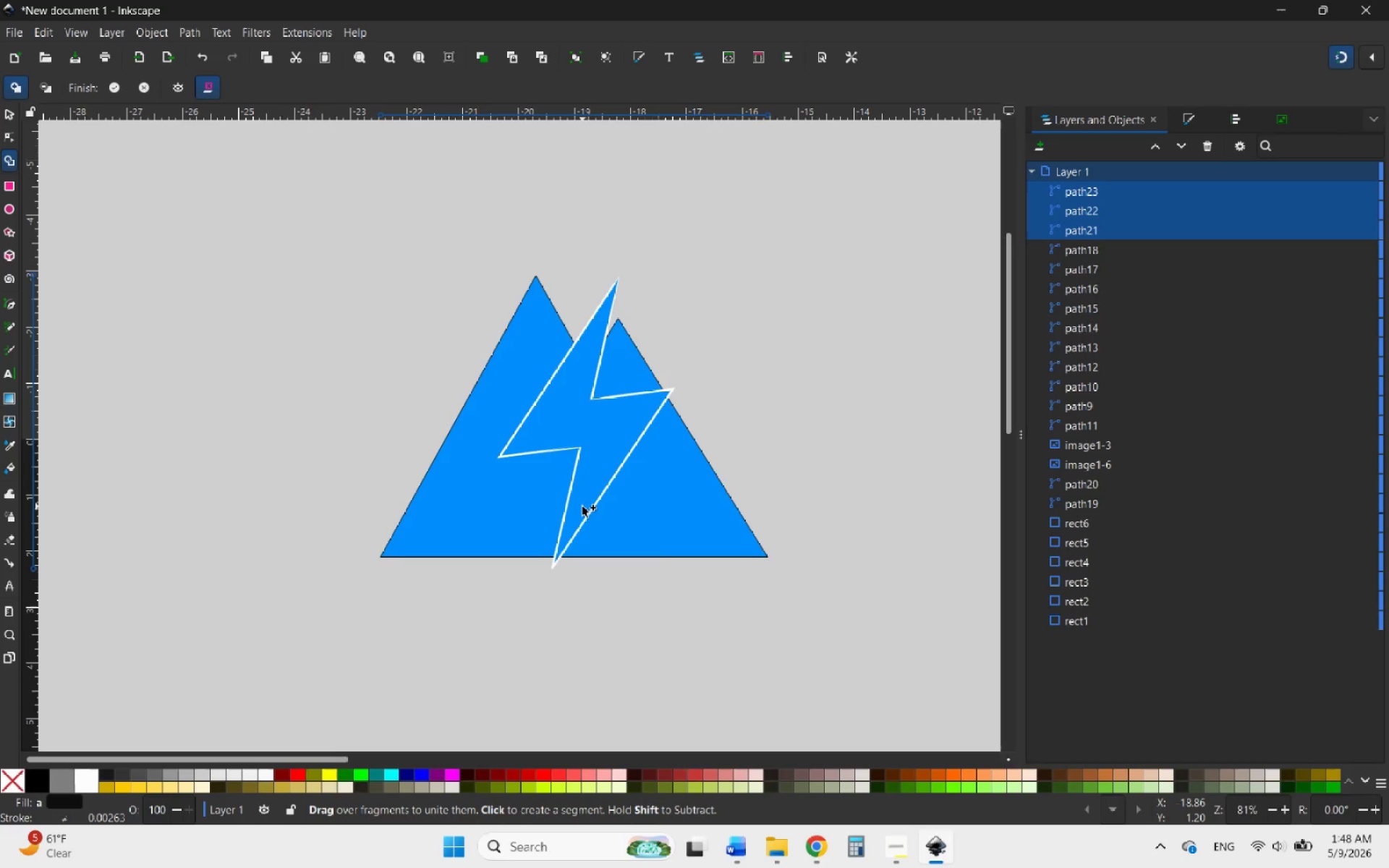 
wait(14.16)
 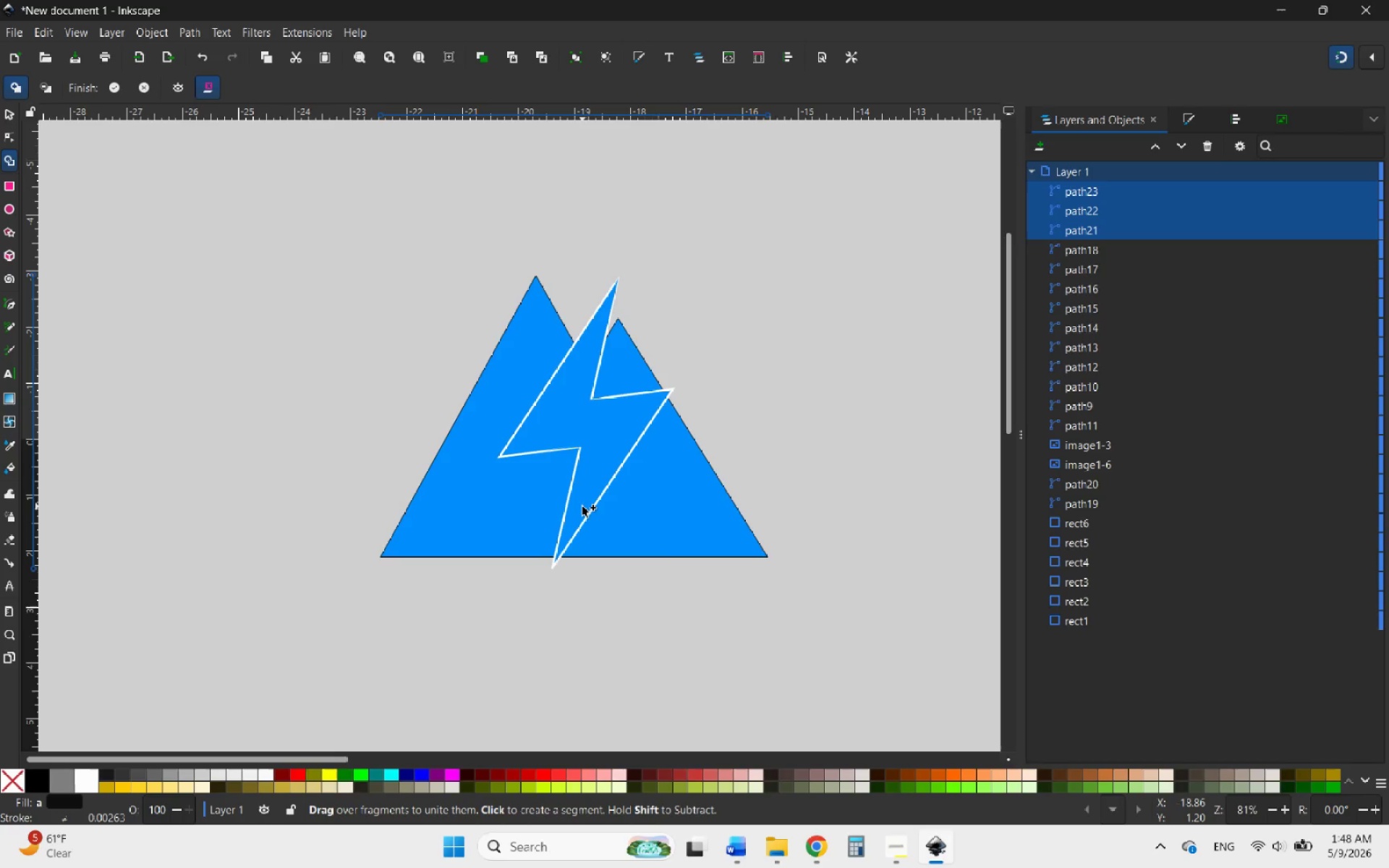 
left_click([6, 120])
 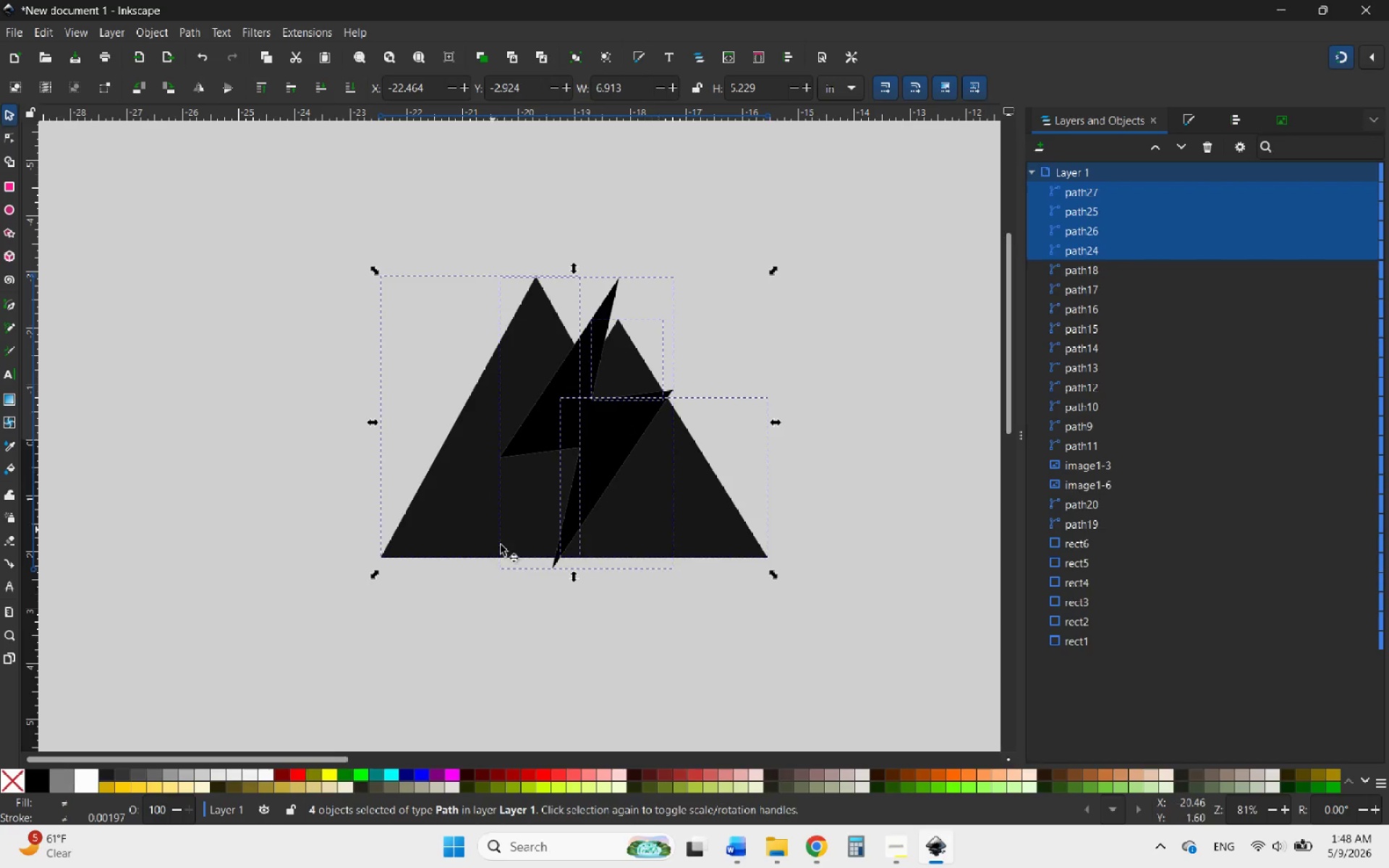 
left_click([532, 617])
 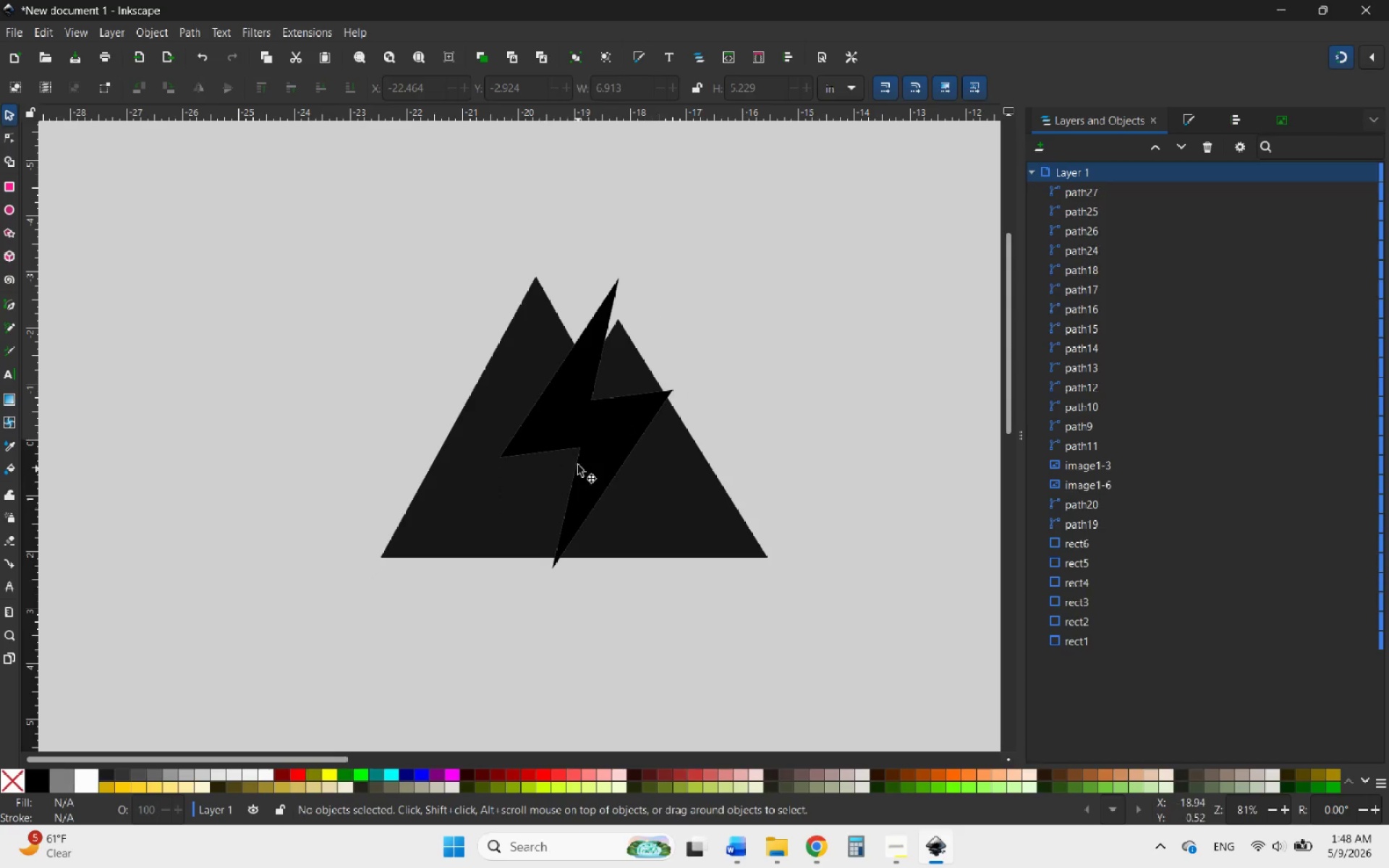 
left_click([580, 432])
 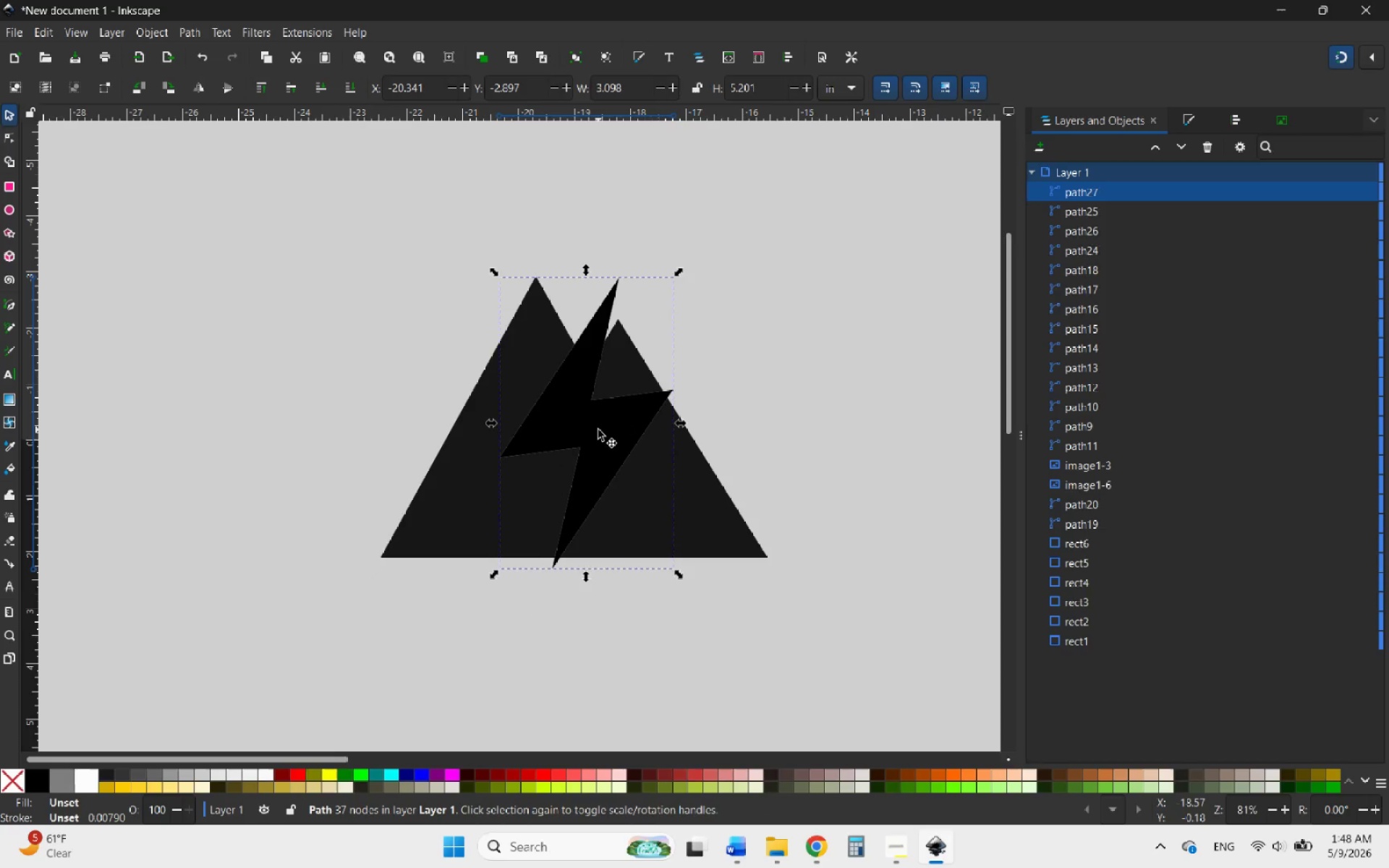 
left_click_drag(start_coordinate=[598, 430], to_coordinate=[331, 383])
 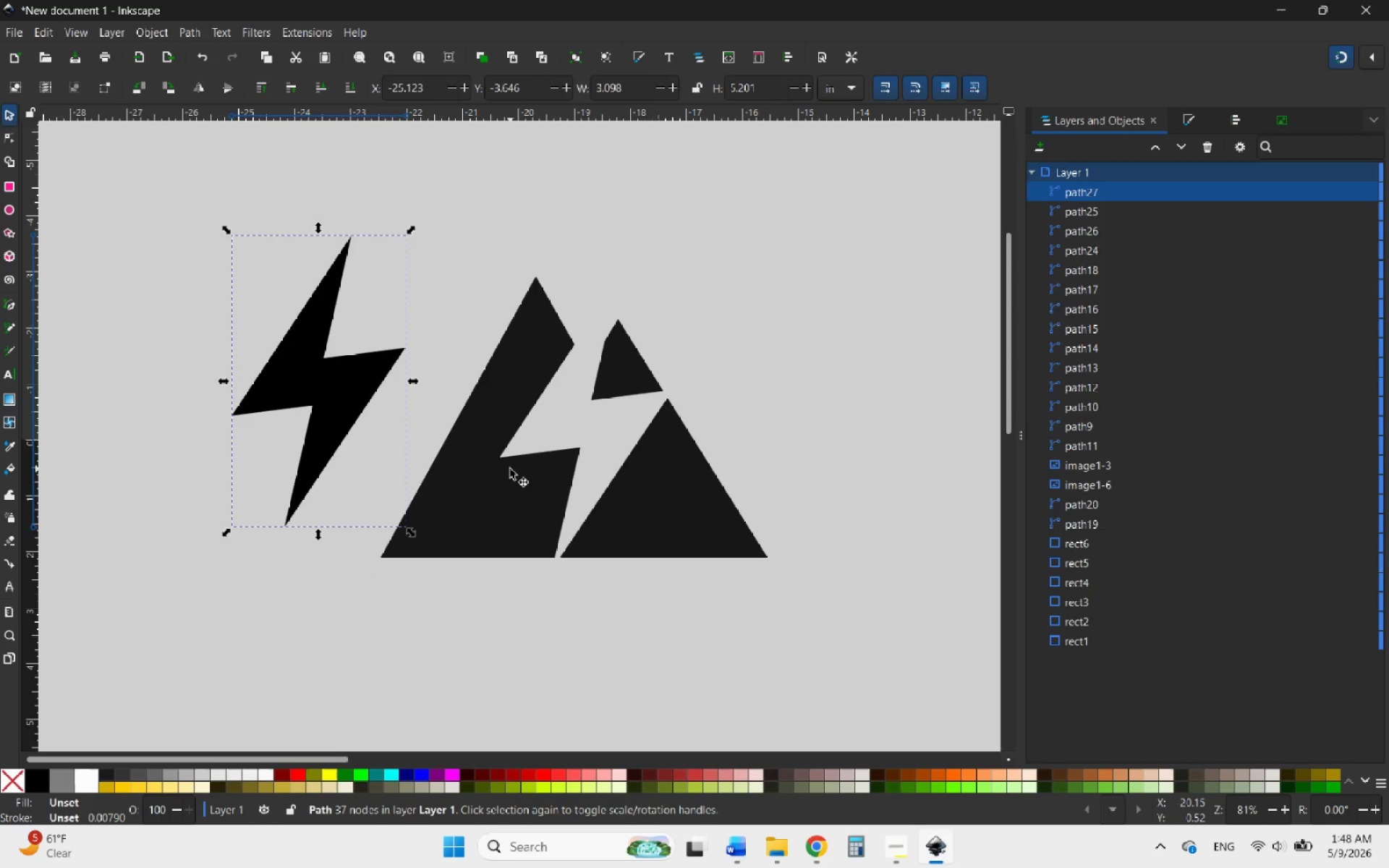 
hold_key(key=ControlLeft, duration=1.12)
scroll: coordinate [605, 464], scroll_direction: down, amount: 2.0
 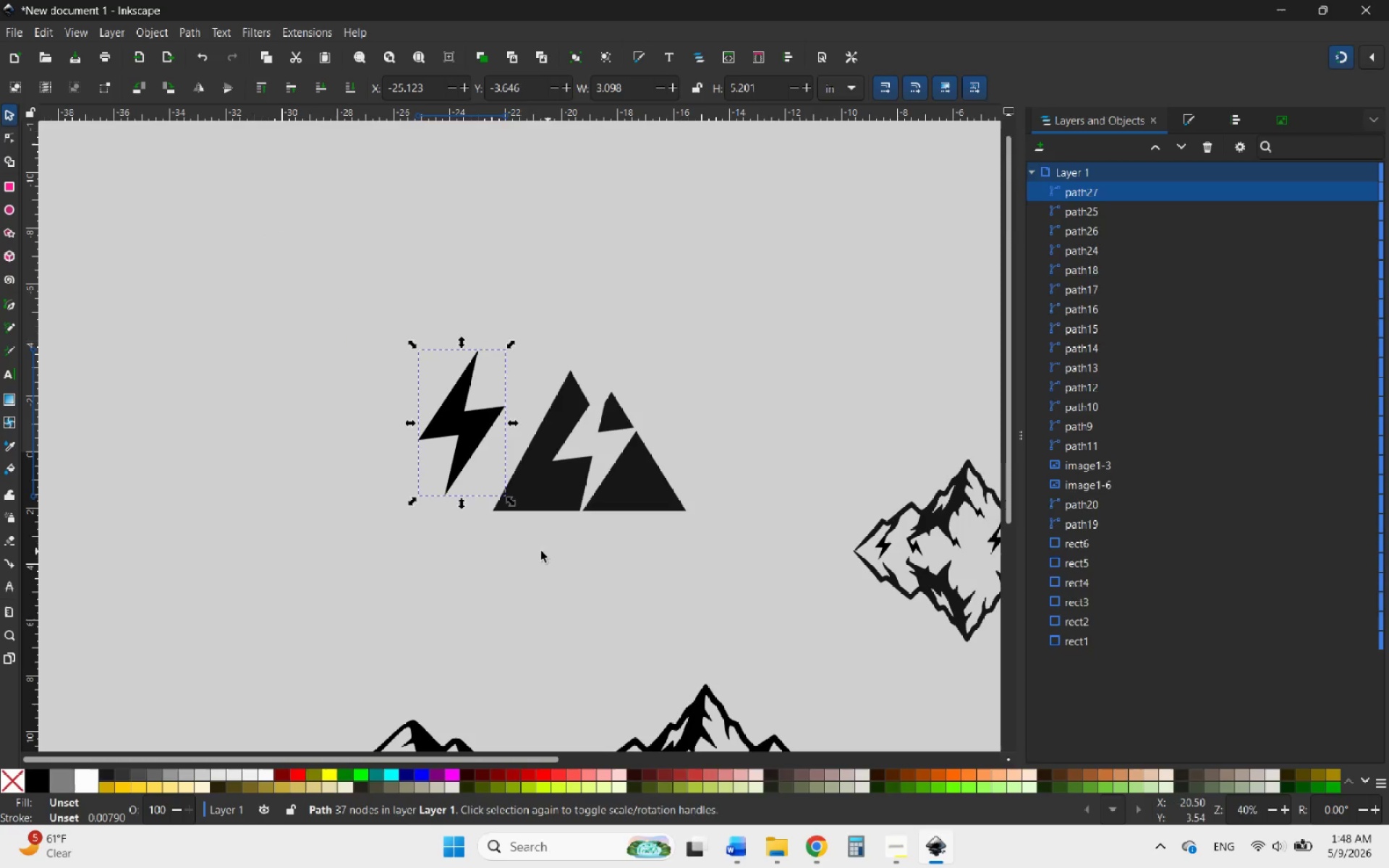 
scroll: coordinate [440, 422], scroll_direction: up, amount: 1.0
 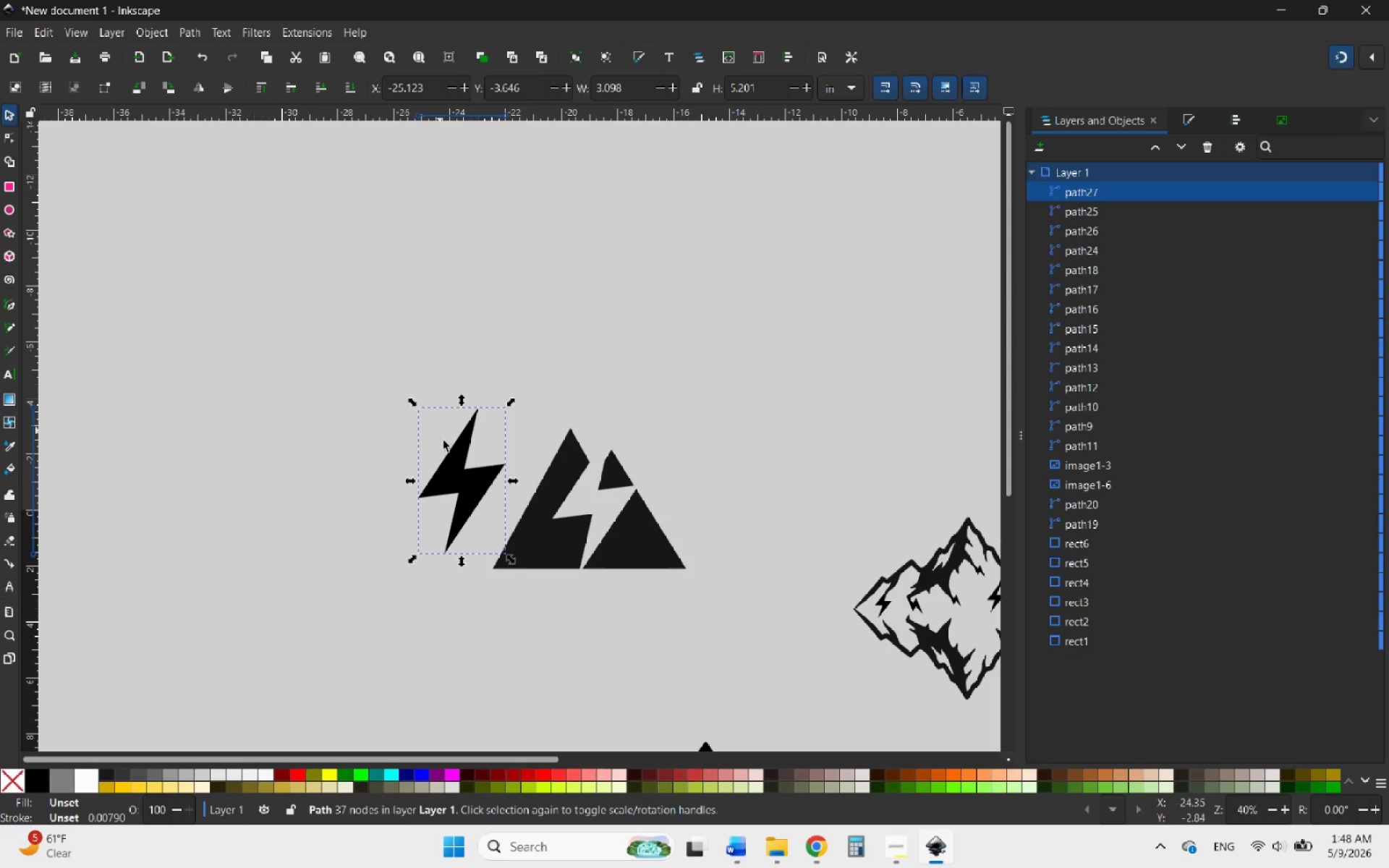 
hold_key(key=ControlLeft, duration=0.61)
scroll: coordinate [453, 491], scroll_direction: none, amount: 0.0
 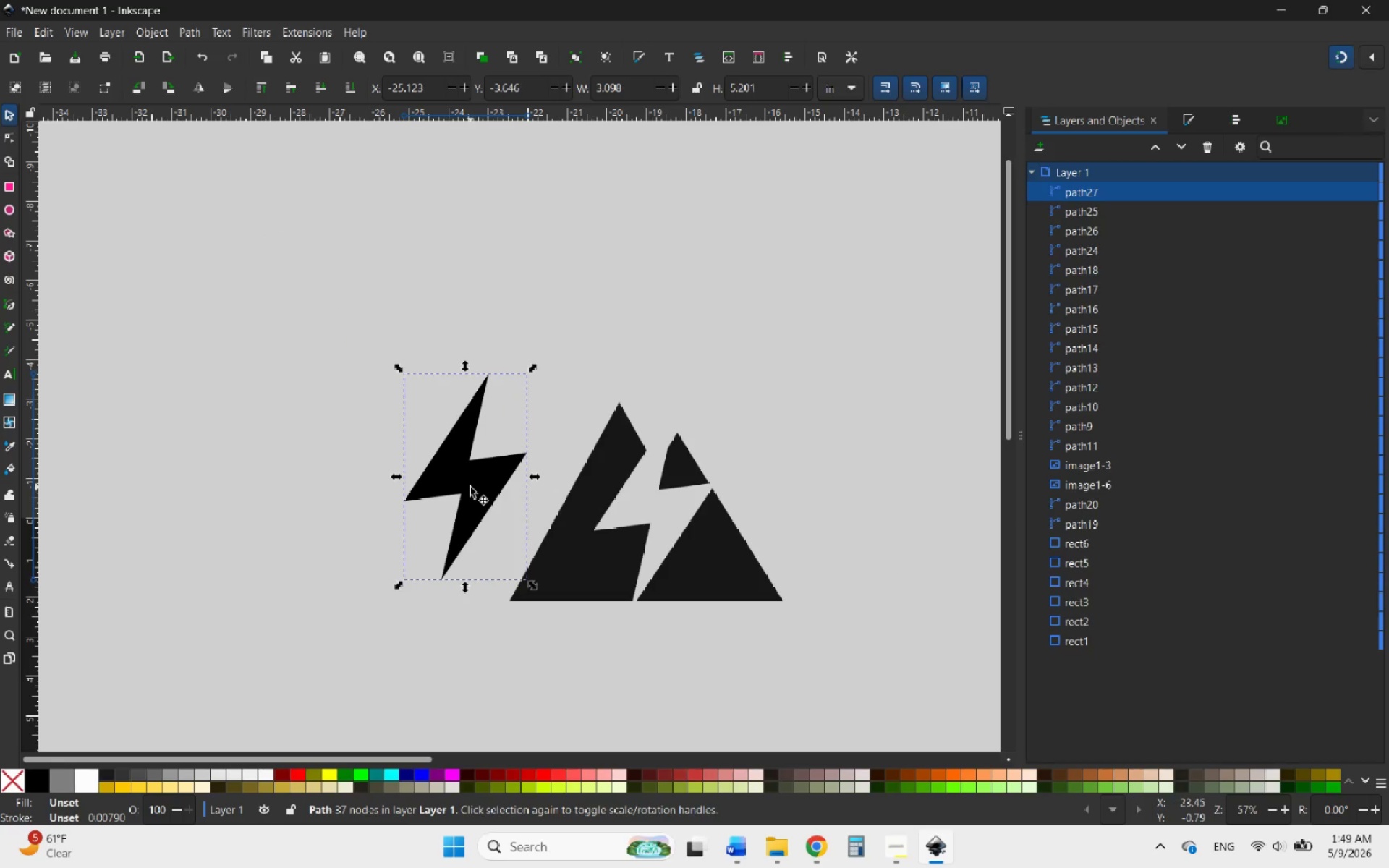 
left_click([470, 487])
 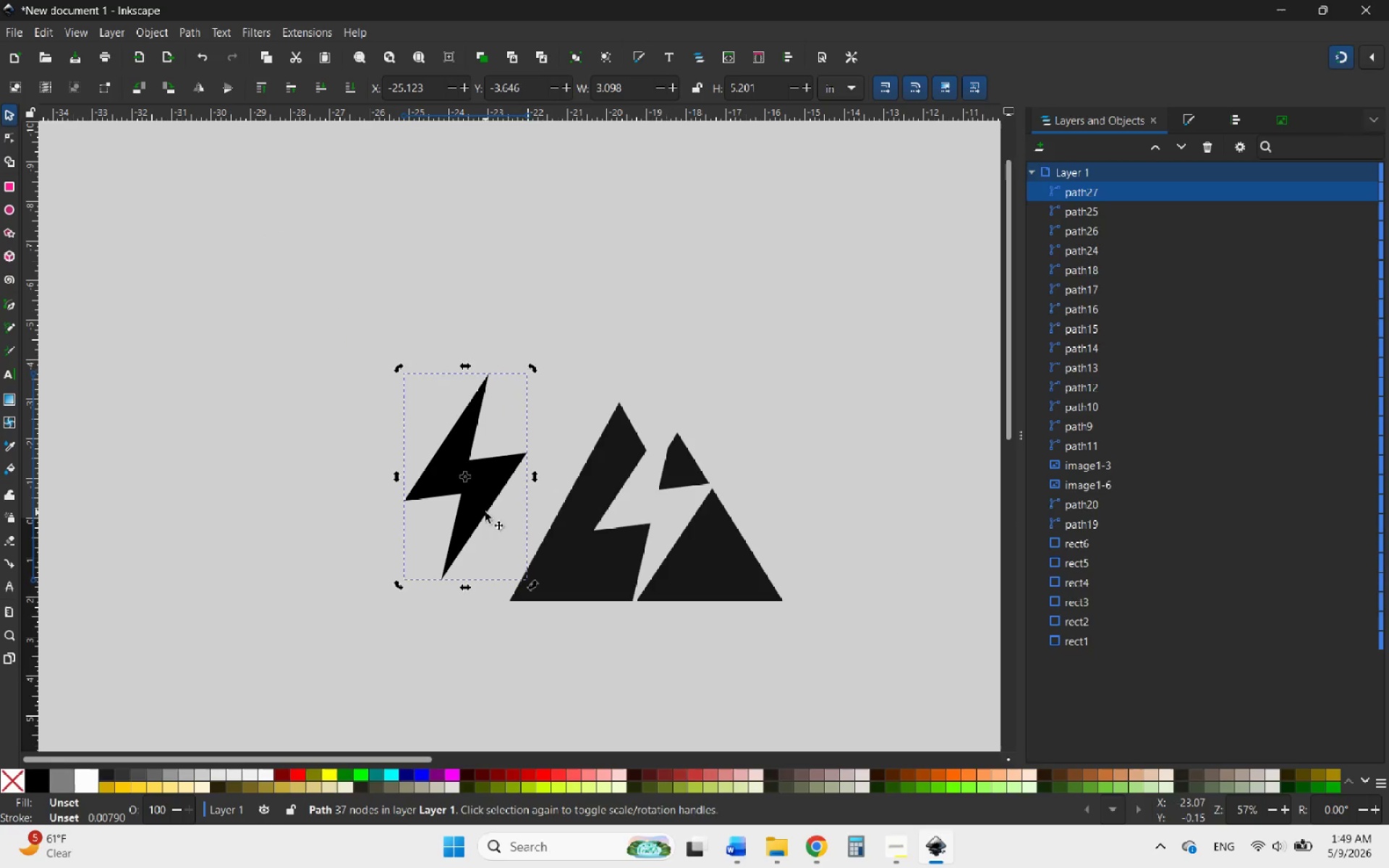 
left_click([557, 413])
 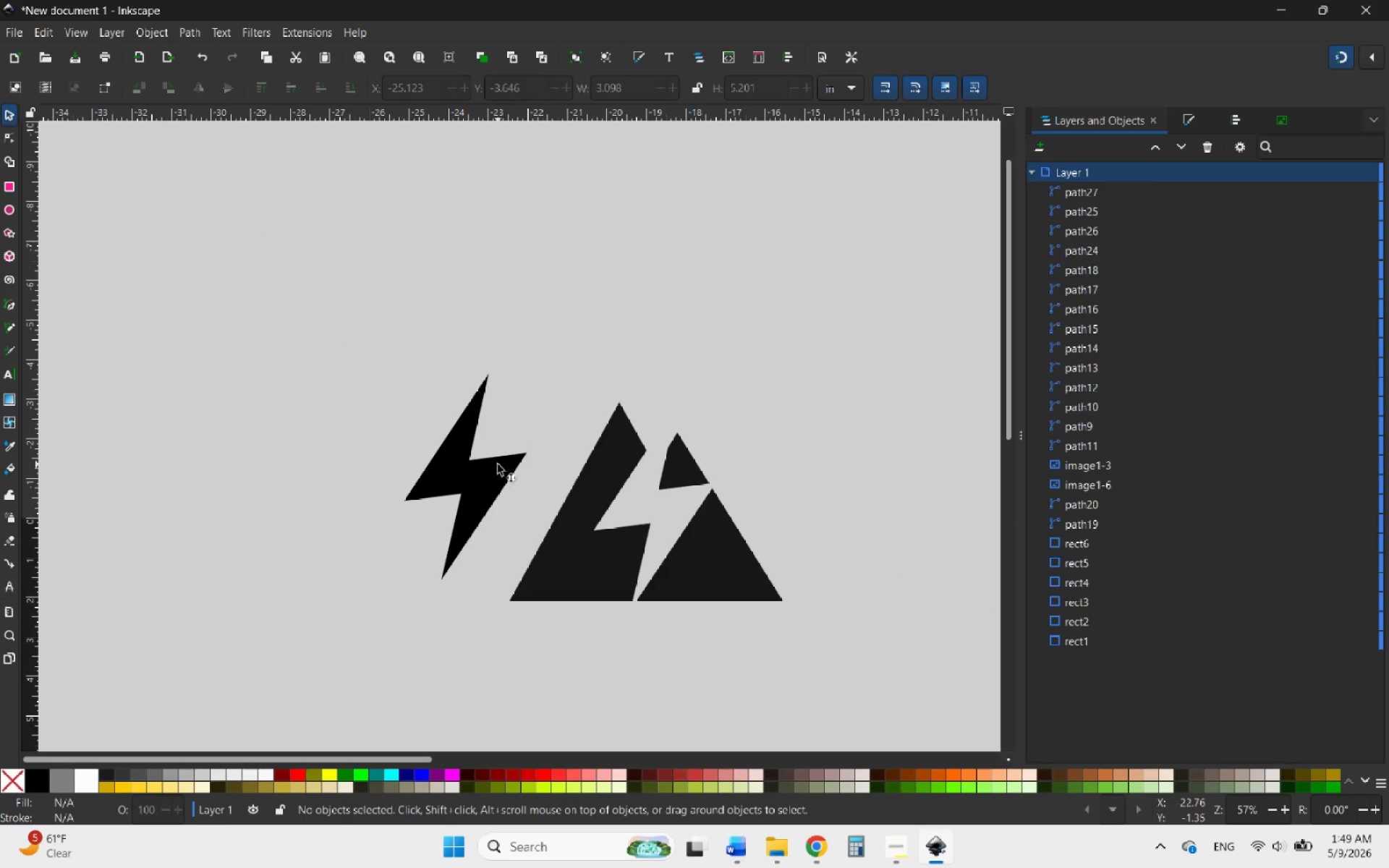 
left_click([498, 464])
 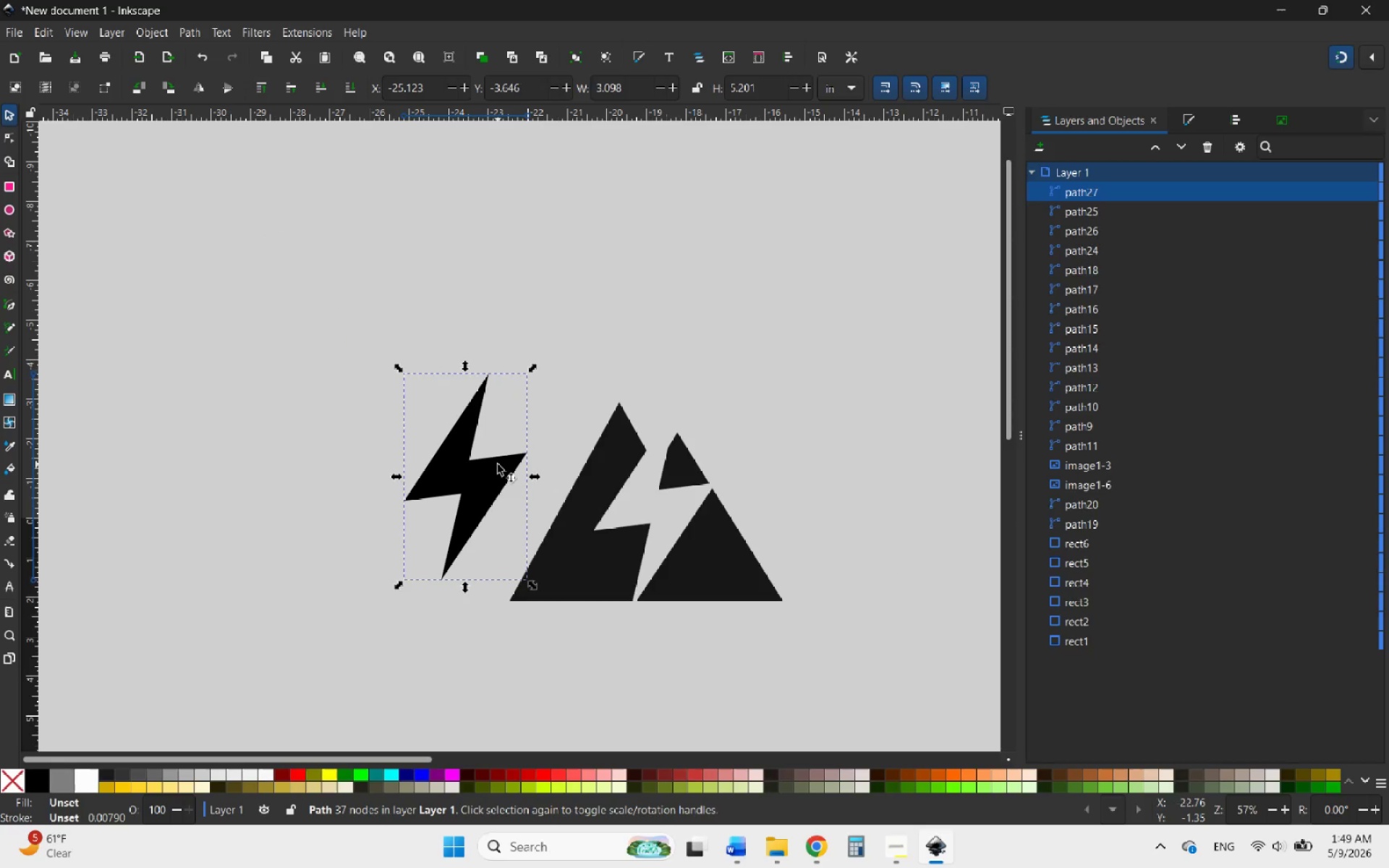 
right_click([498, 464])
 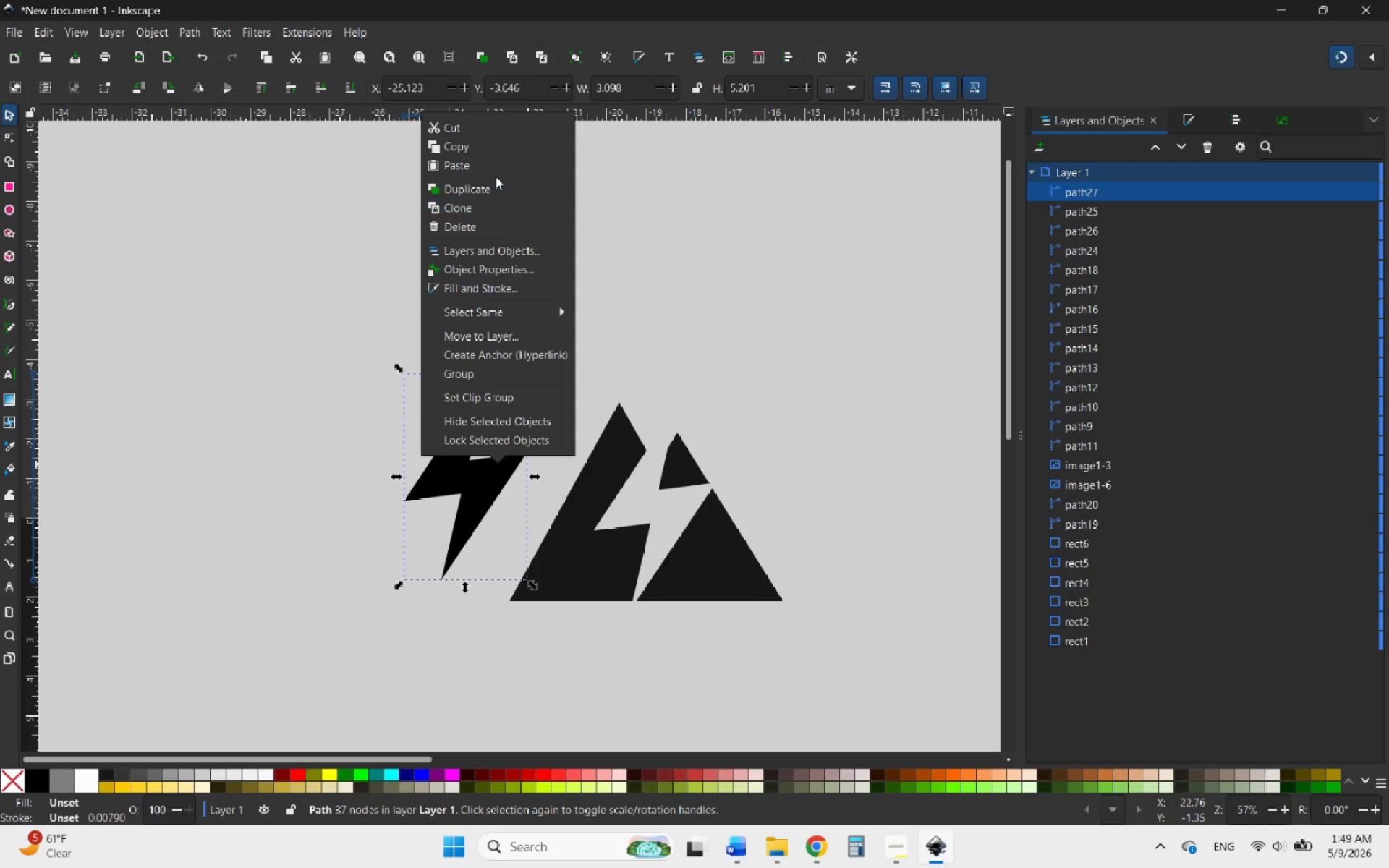 
left_click([489, 189])
 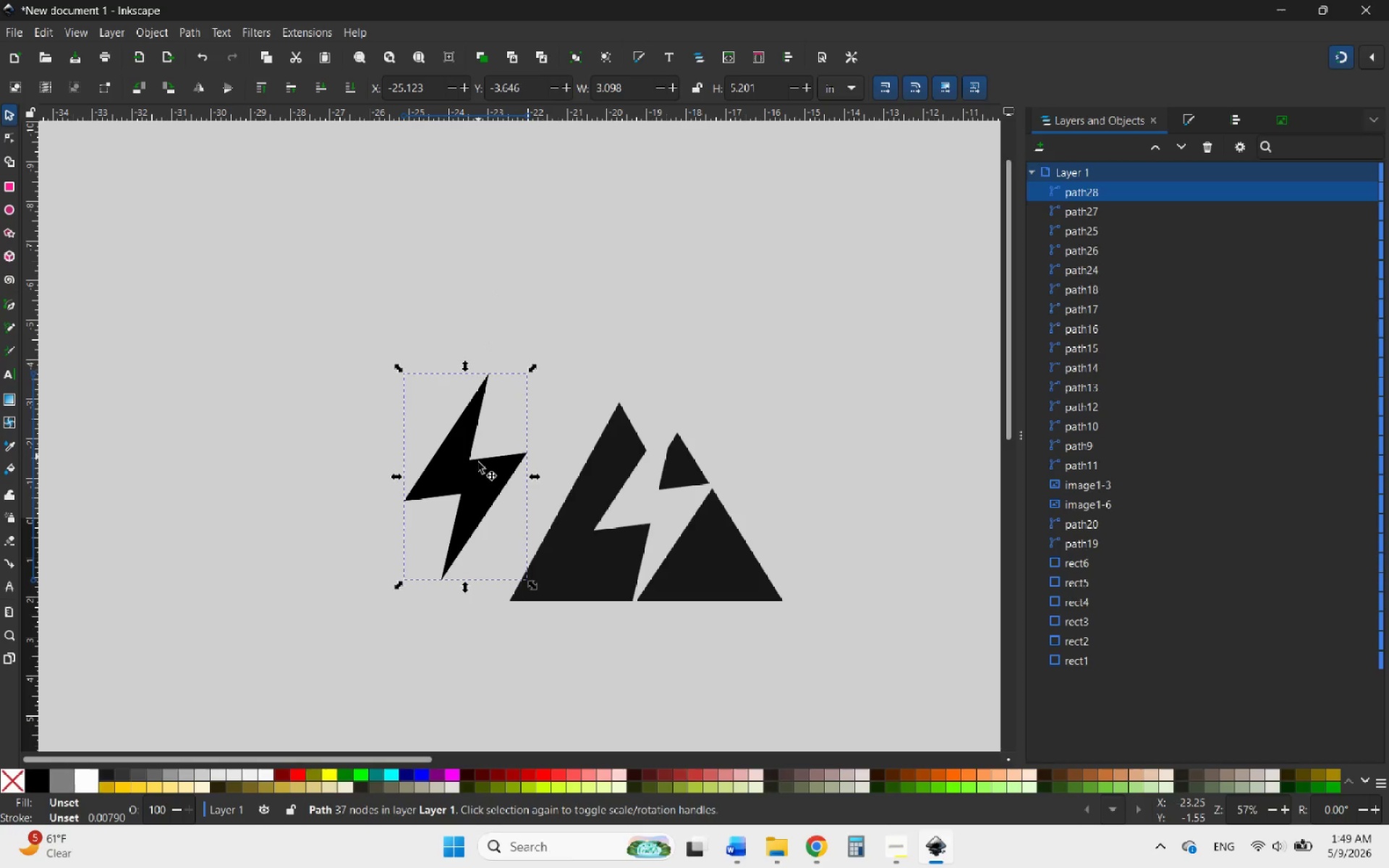 
left_click_drag(start_coordinate=[477, 484], to_coordinate=[396, 501])
 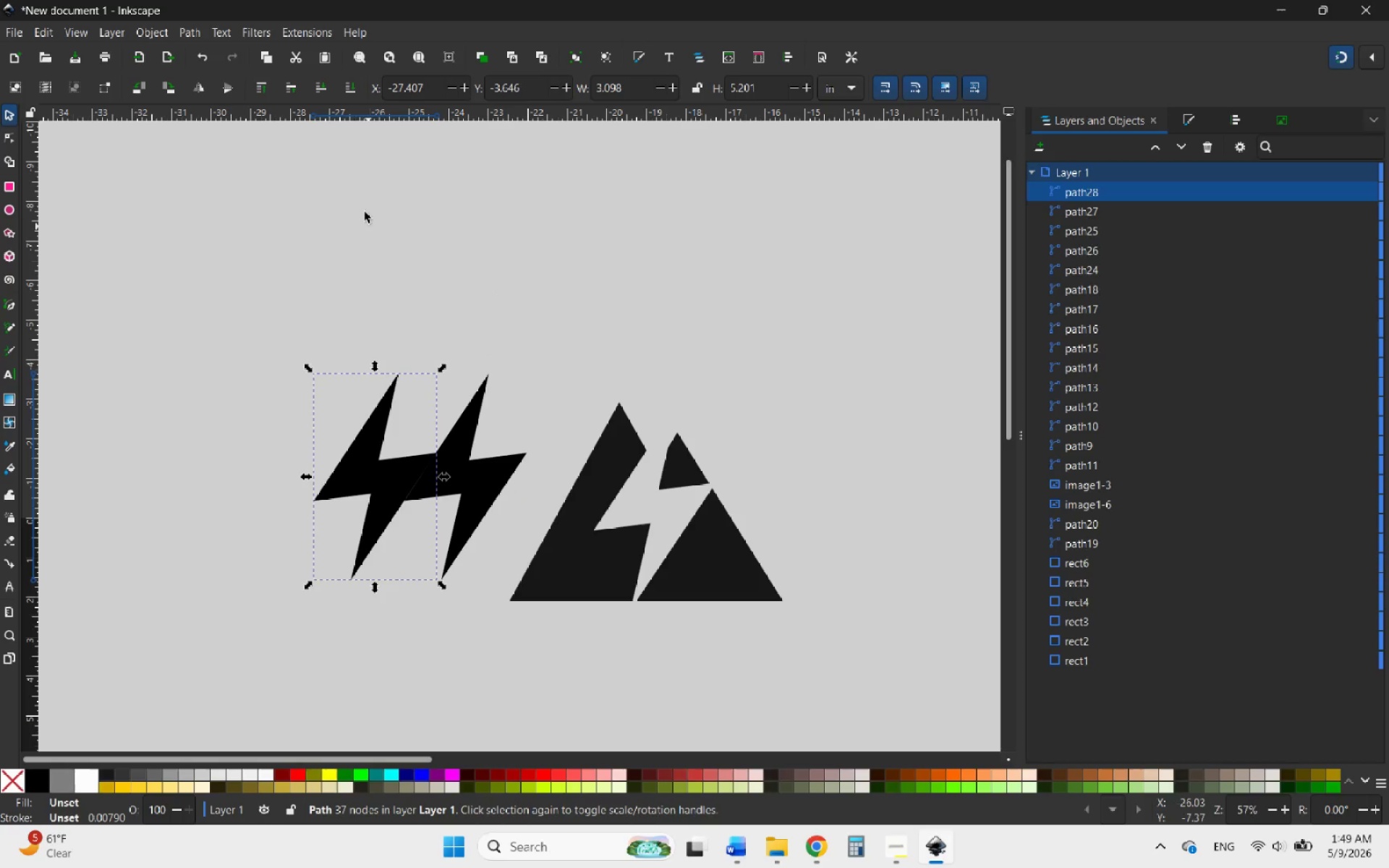 
hold_key(key=ControlLeft, duration=2.14)
 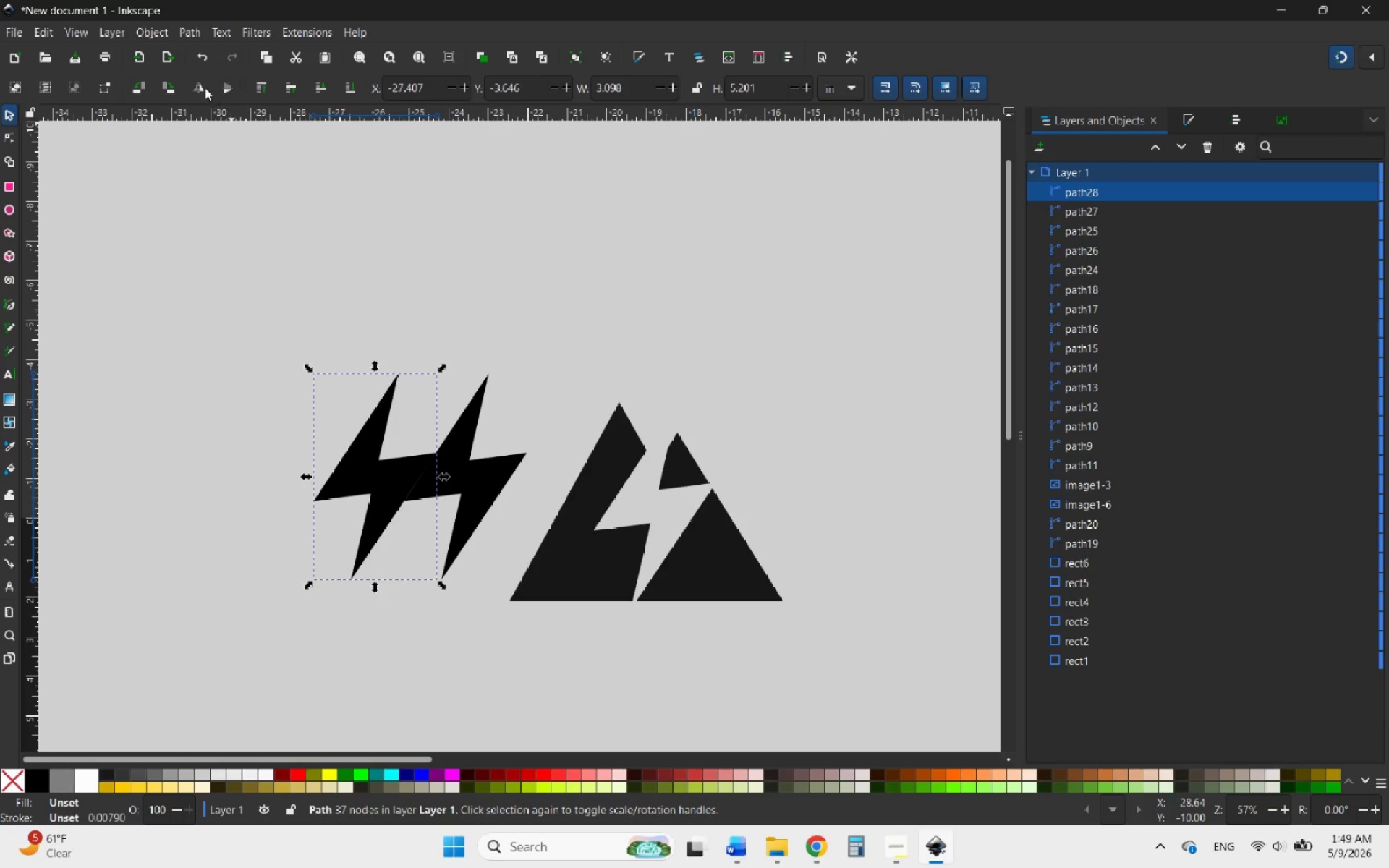 
left_click([198, 85])
 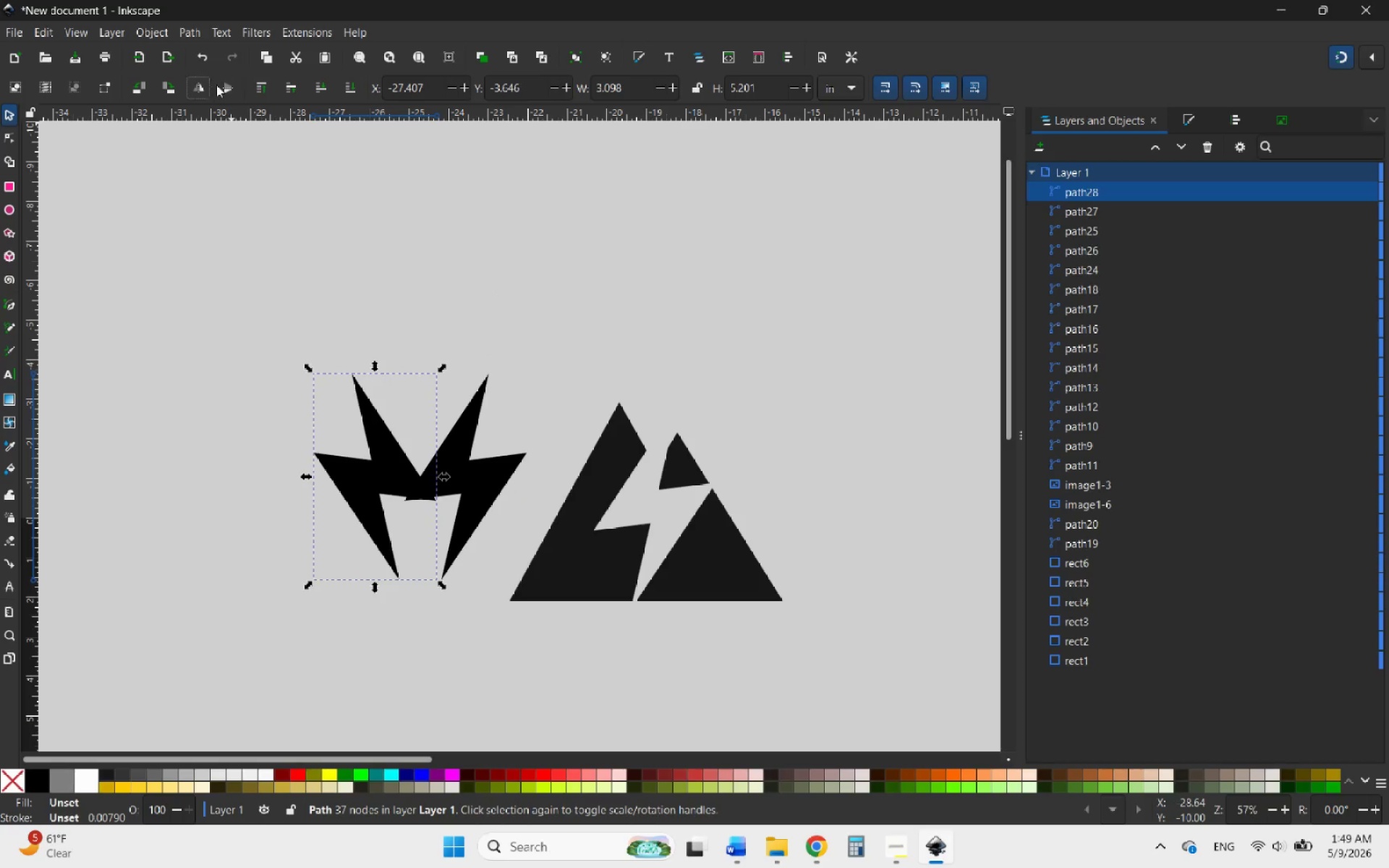 
left_click([222, 86])
 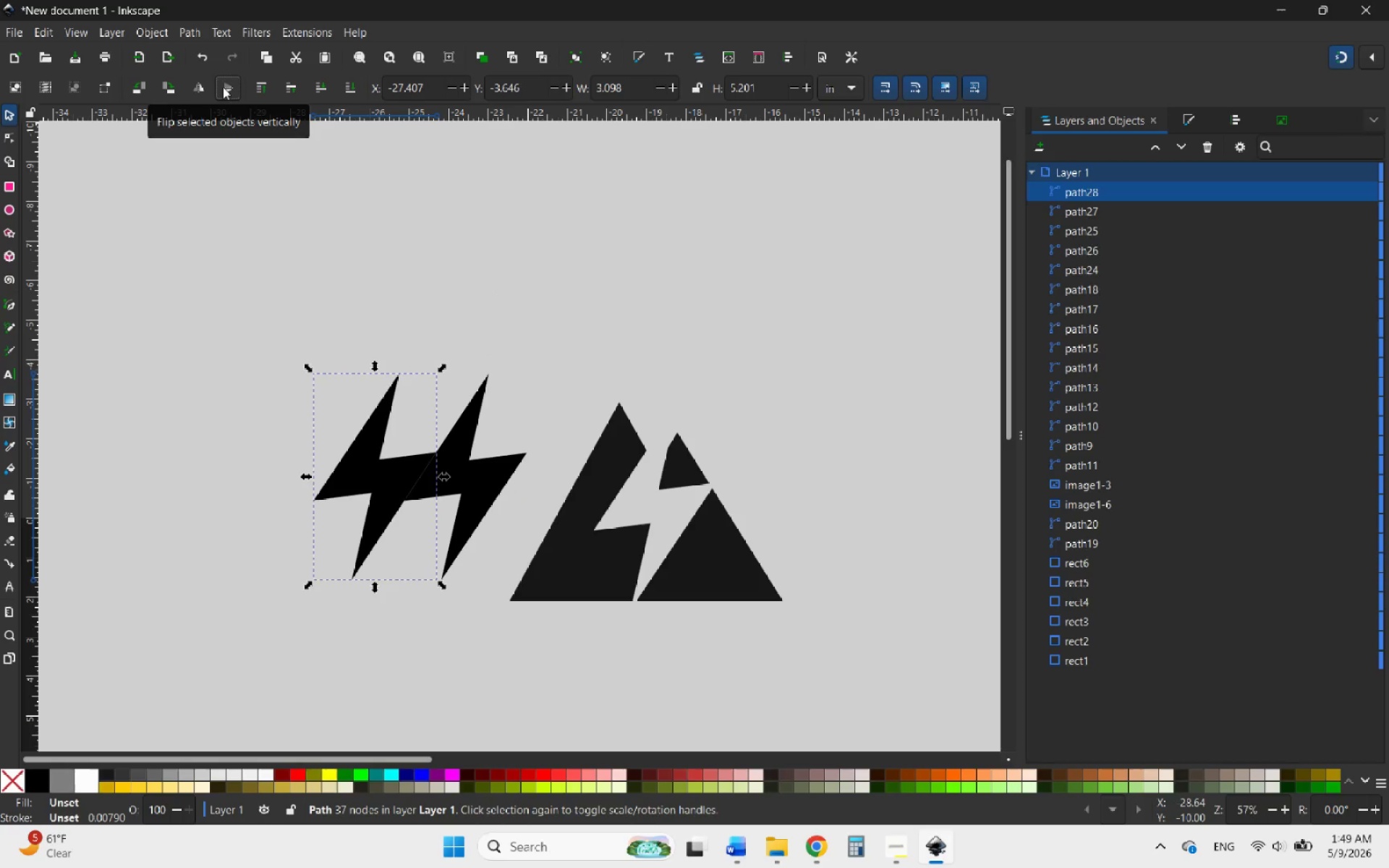 
left_click([223, 87])
 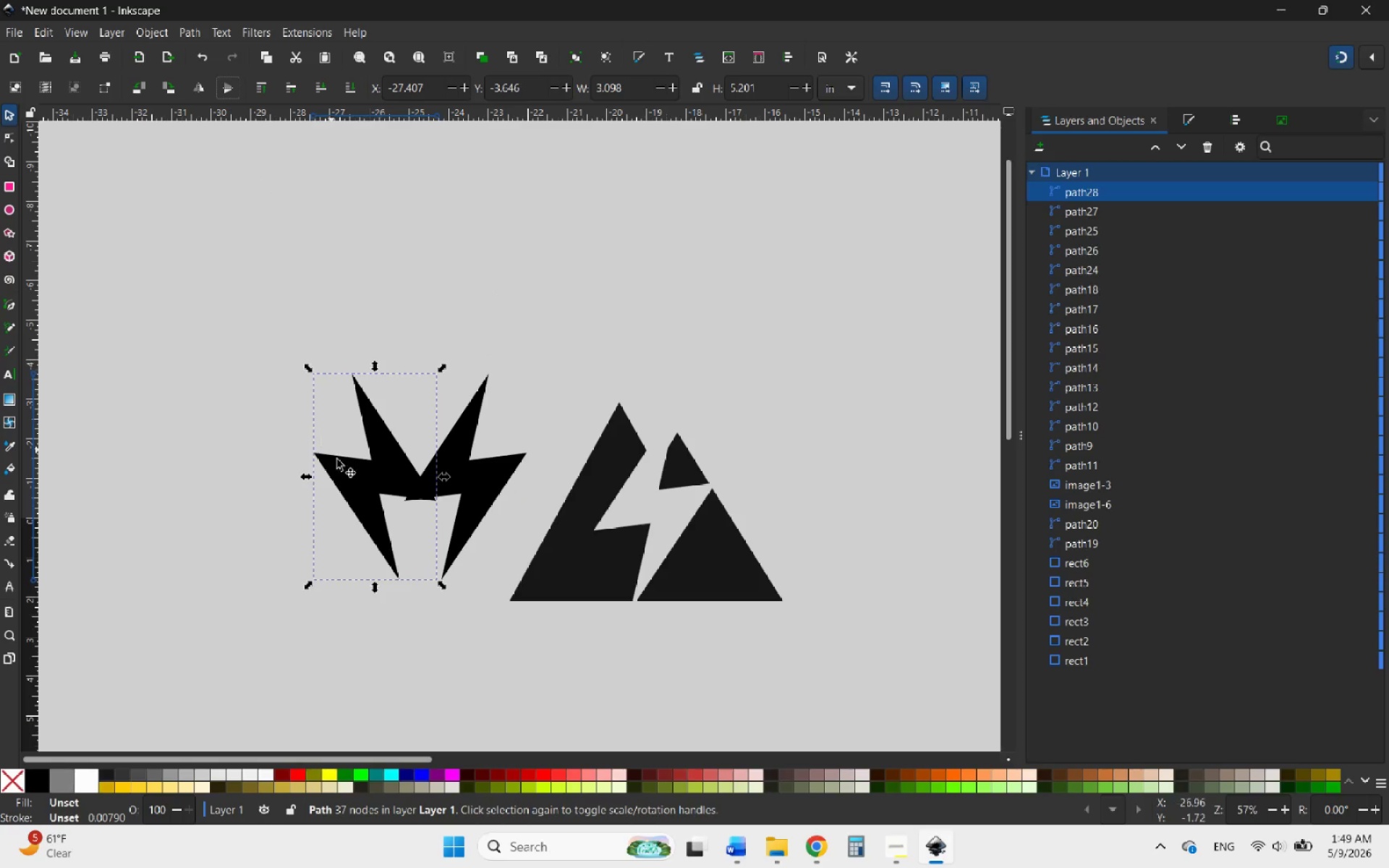 
left_click_drag(start_coordinate=[352, 482], to_coordinate=[395, 478])
 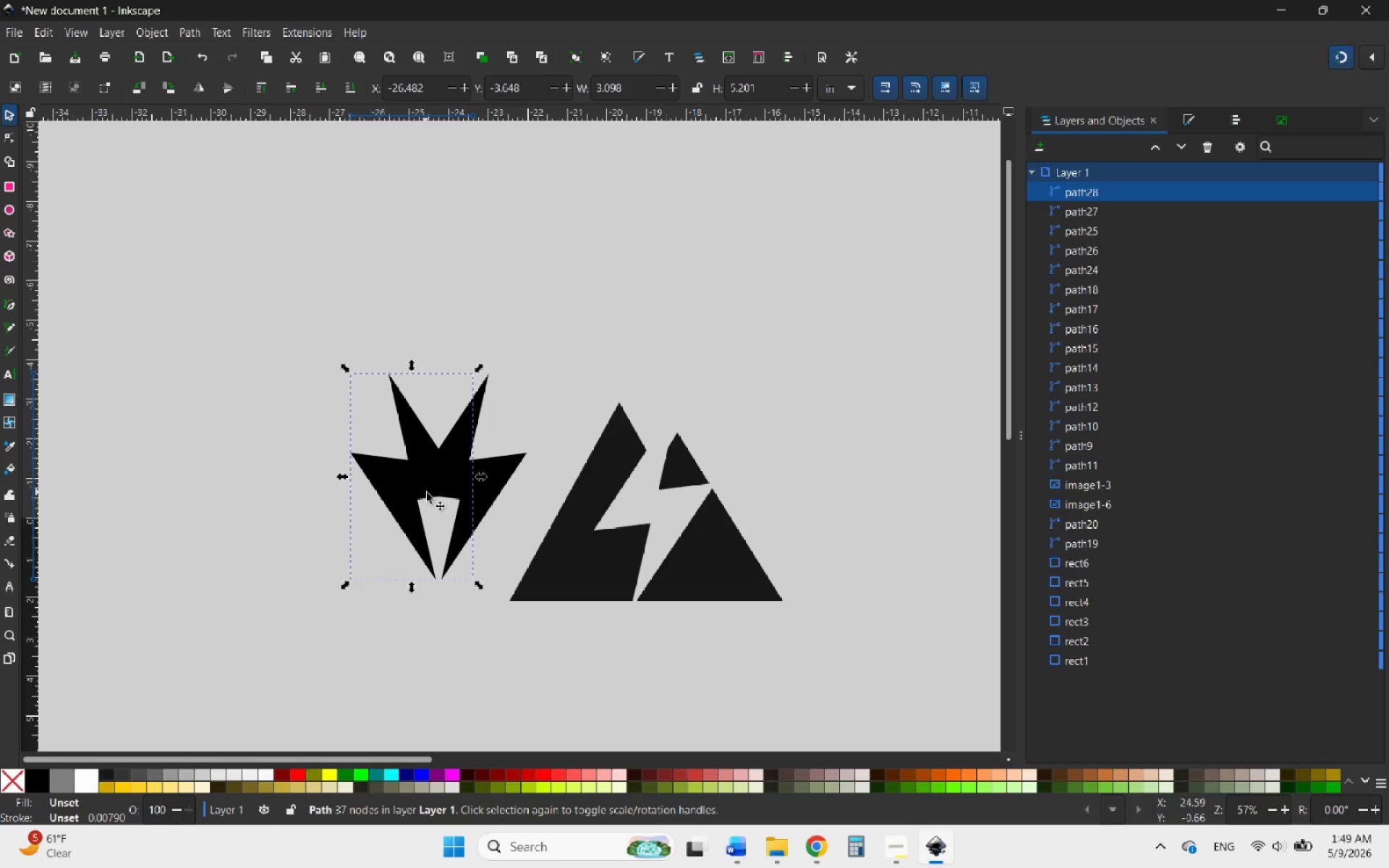 
hold_key(key=ControlLeft, duration=1.08)
scroll: coordinate [417, 495], scroll_direction: up, amount: 3.0
 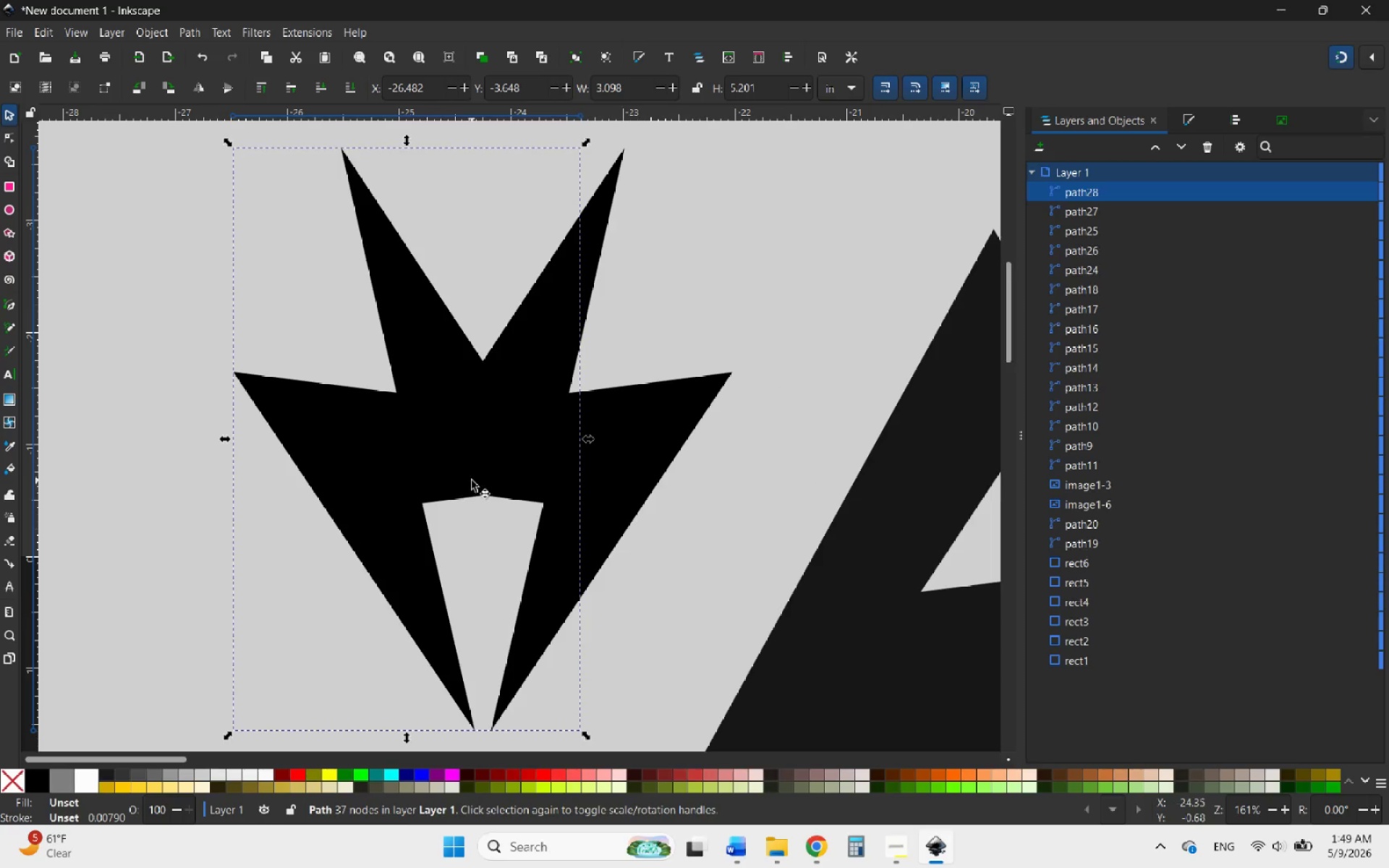 
hold_key(key=ControlLeft, duration=2.17)
scroll: coordinate [480, 480], scroll_direction: down, amount: 5.0
 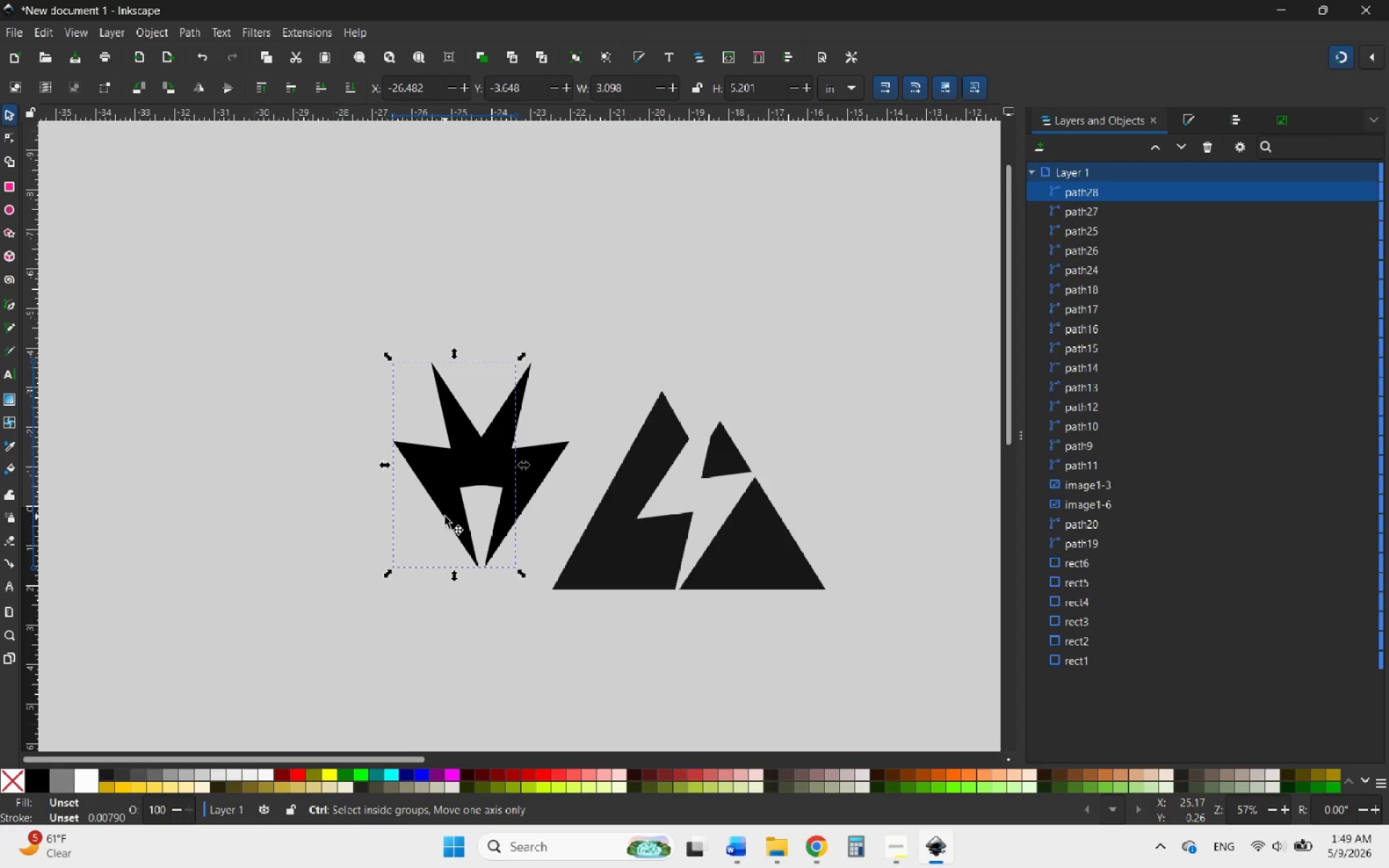 
scroll: coordinate [445, 516], scroll_direction: up, amount: 1.0
 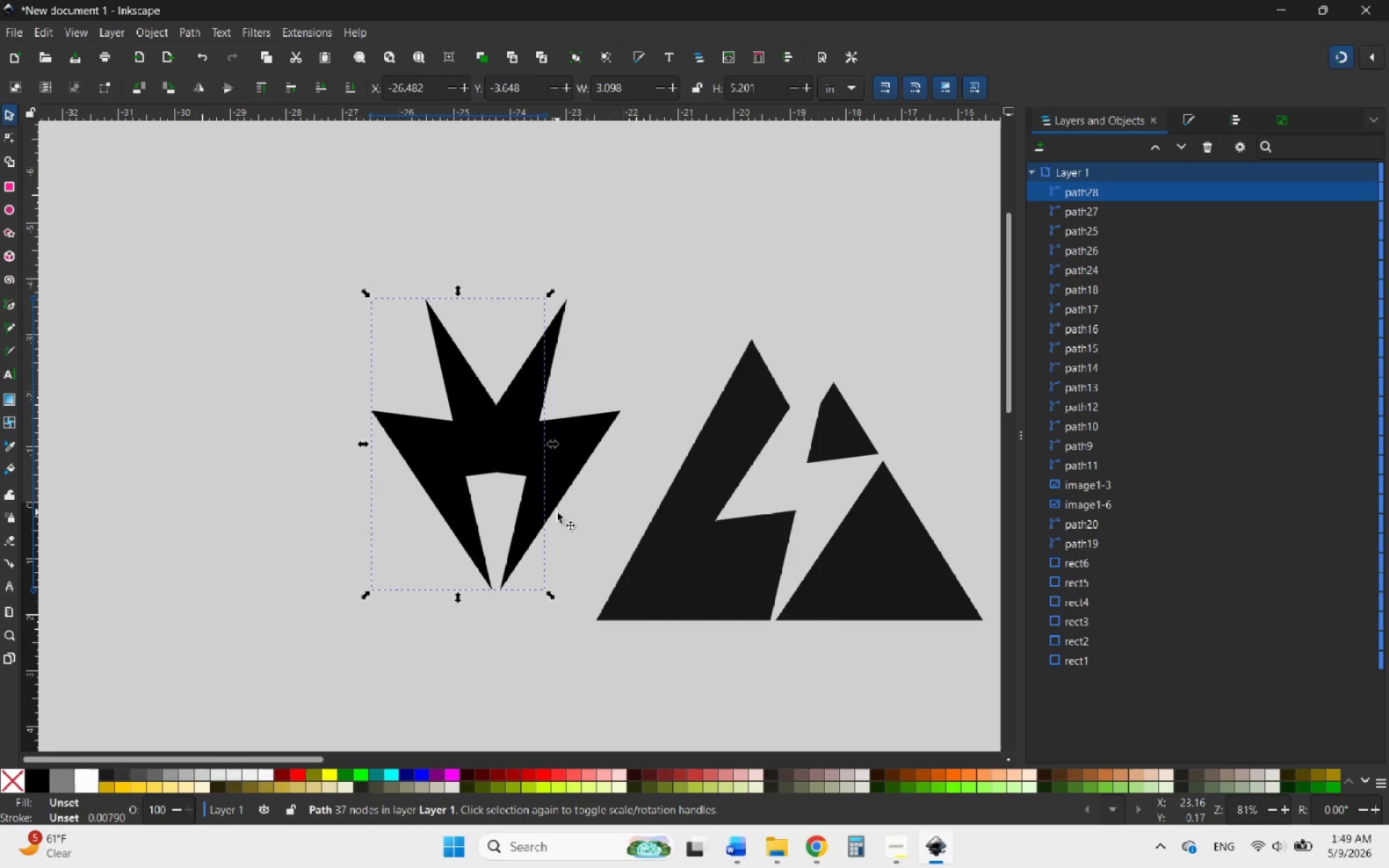 
hold_key(key=ShiftLeft, duration=0.44)
left_click([556, 468])
 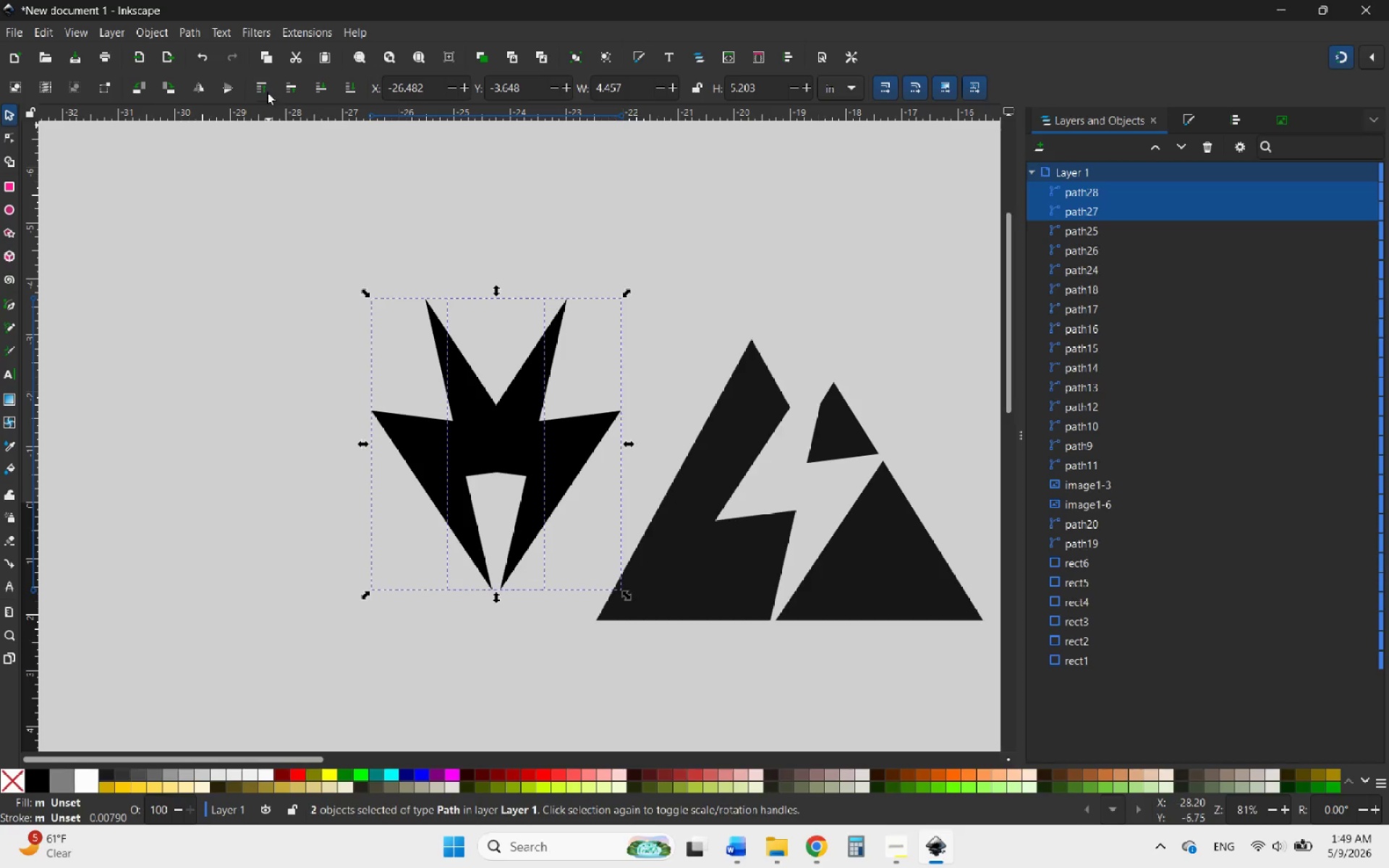 
left_click([219, 81])
 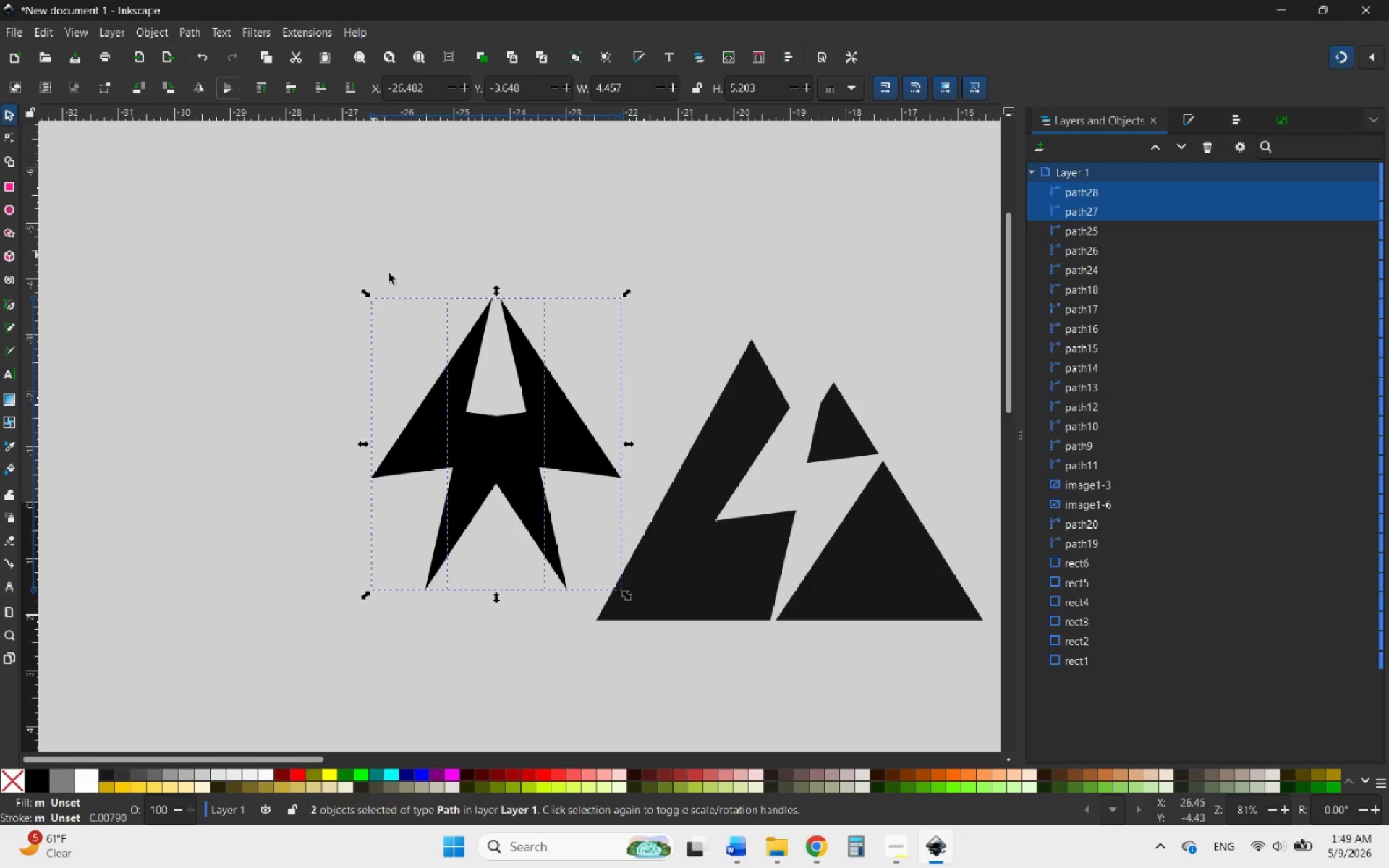 
hold_key(key=ControlLeft, duration=0.56)
scroll: coordinate [509, 469], scroll_direction: down, amount: 3.0
 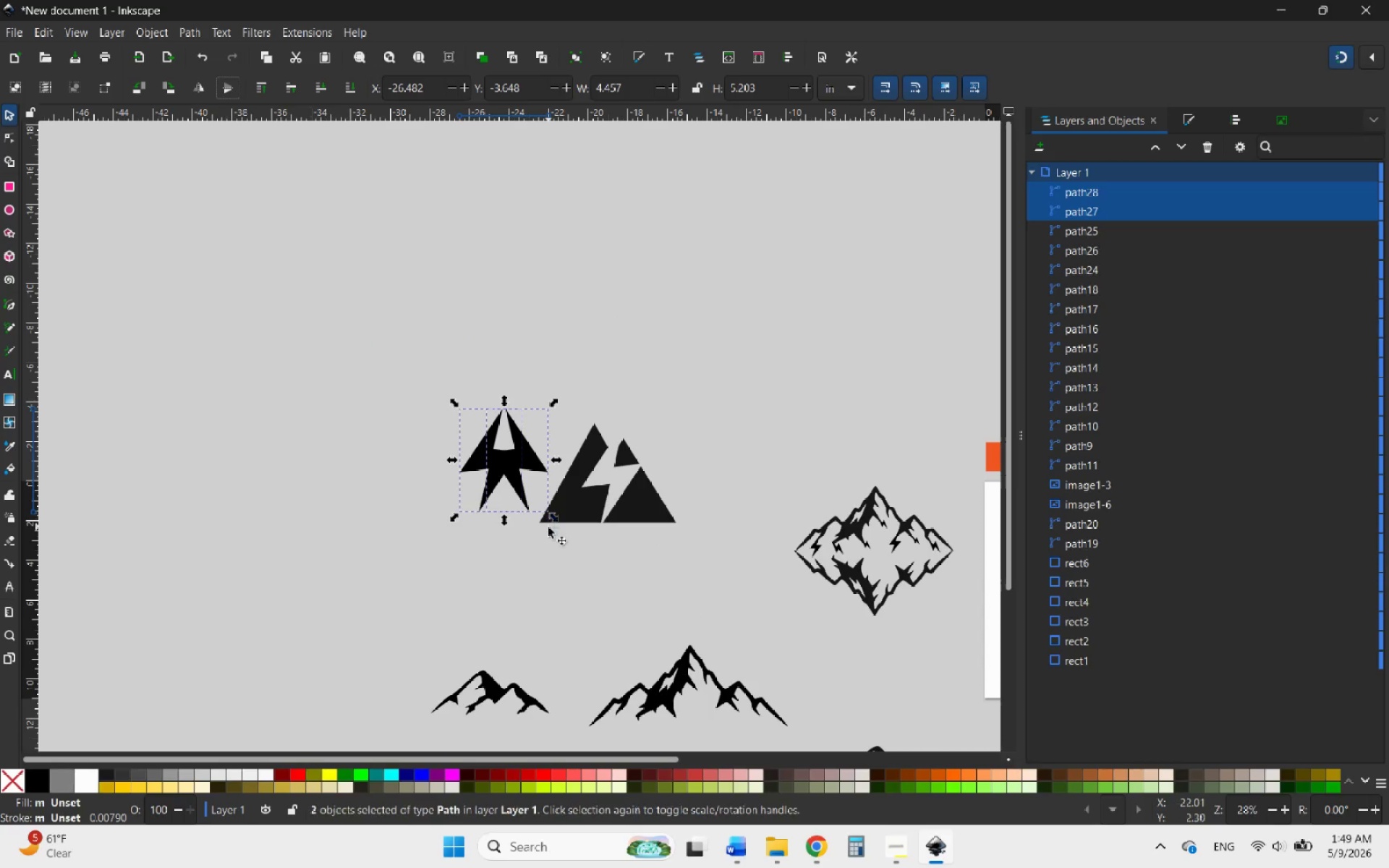 
hold_key(key=ControlLeft, duration=1.83)
 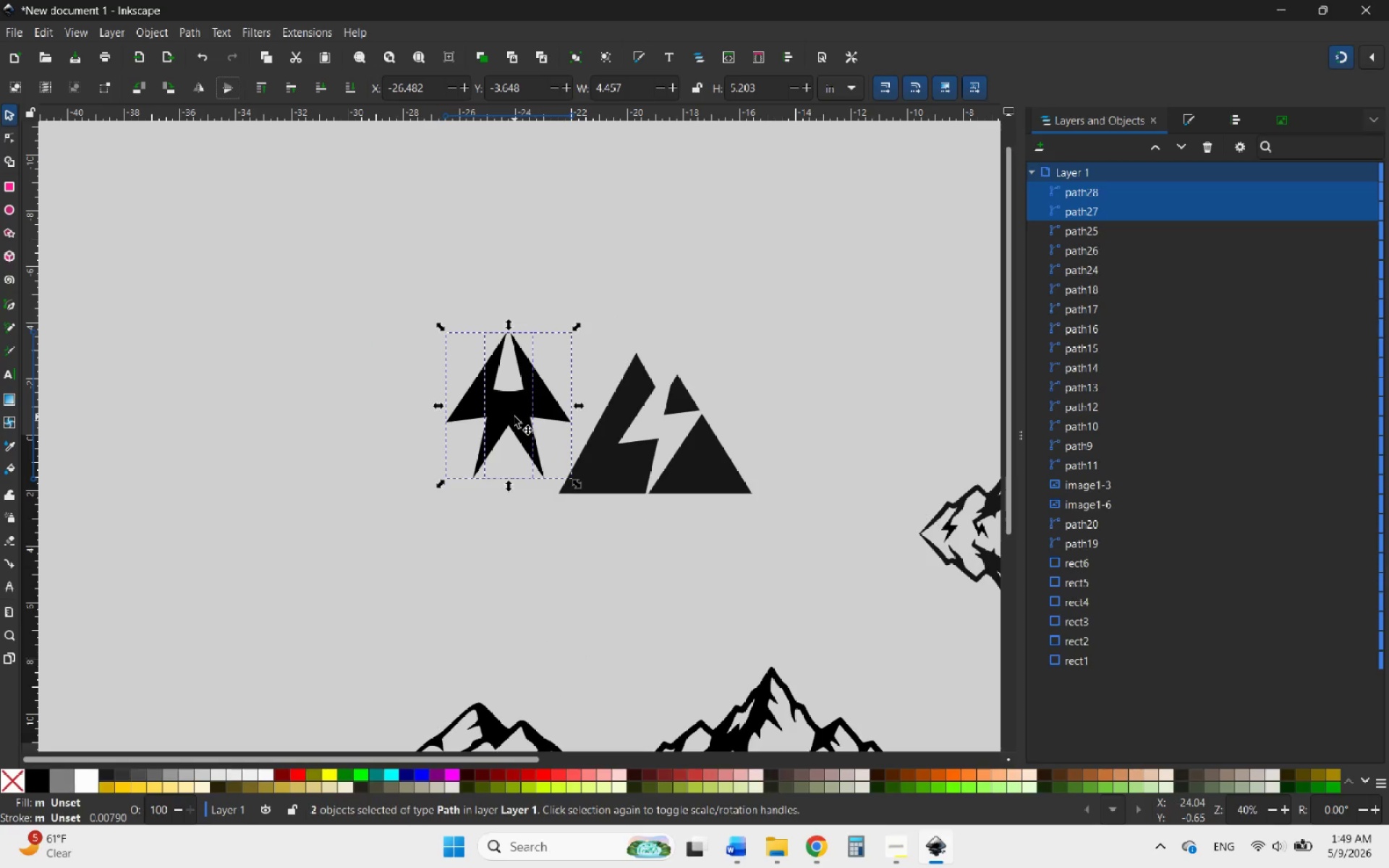 
scroll: coordinate [533, 546], scroll_direction: down, amount: 1.0
 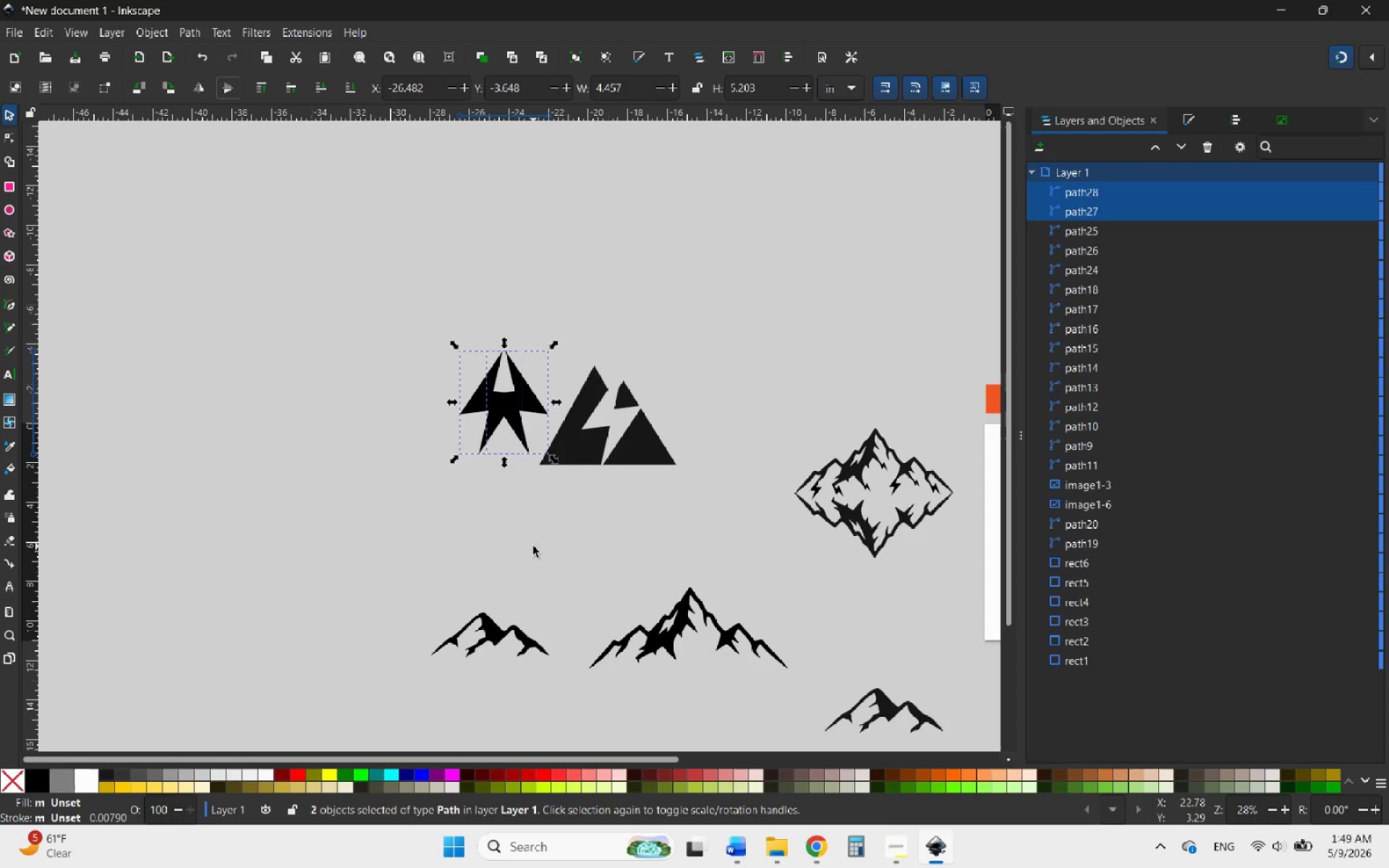 
scroll: coordinate [493, 396], scroll_direction: up, amount: 1.0
 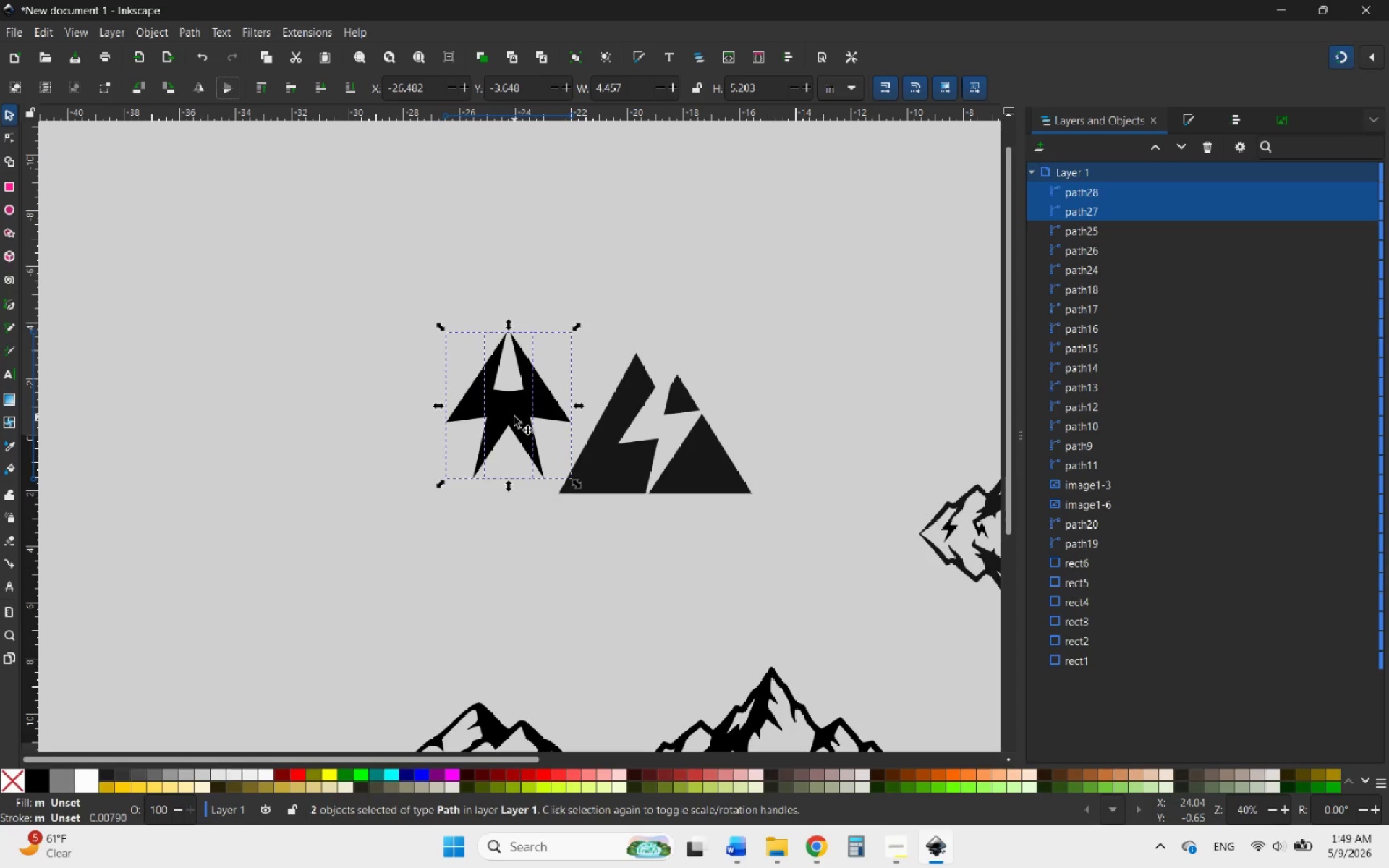 
hold_key(key=AltLeft, duration=1.99)
left_click_drag(start_coordinate=[514, 417], to_coordinate=[375, 332])
 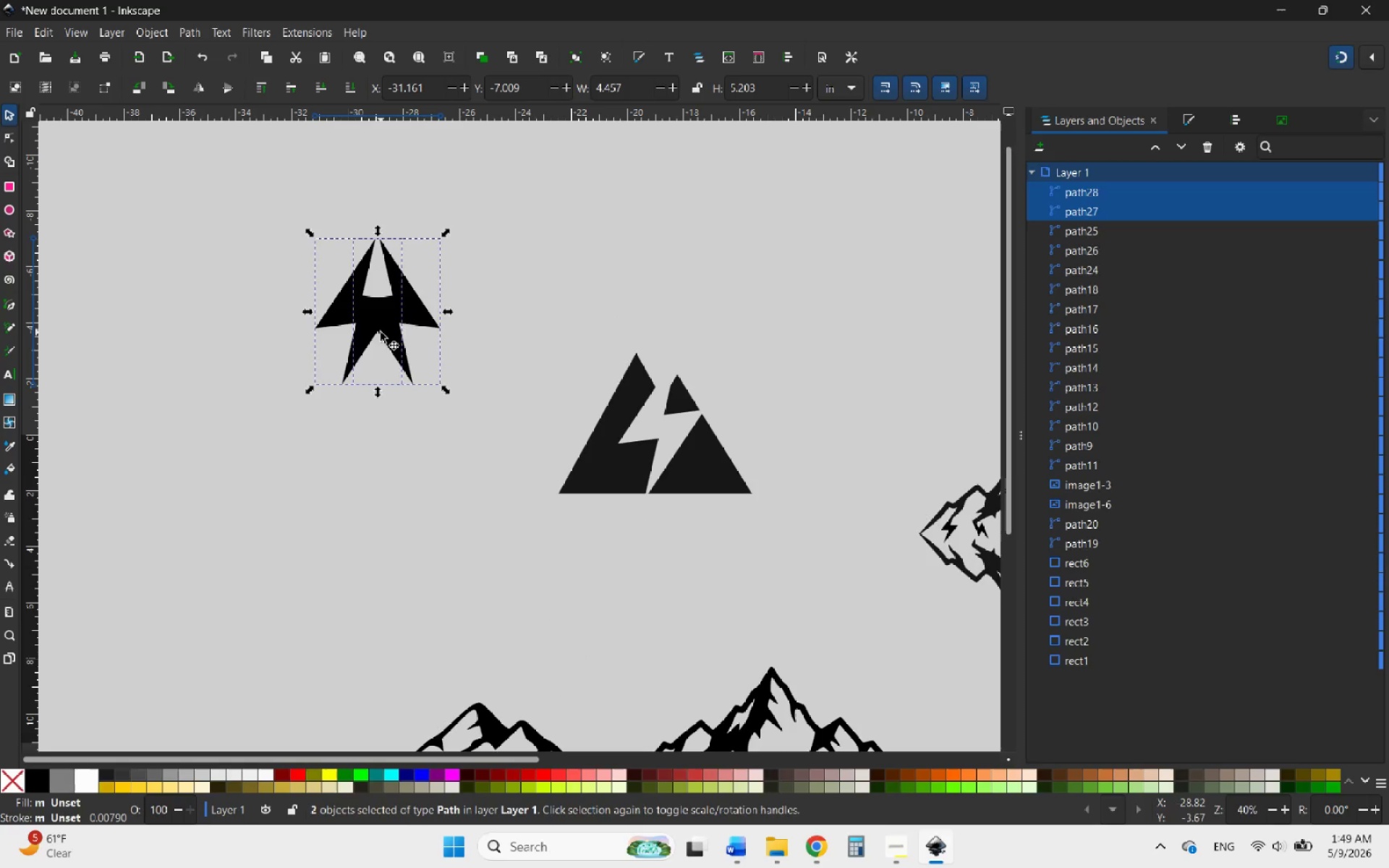 
right_click([381, 332])
 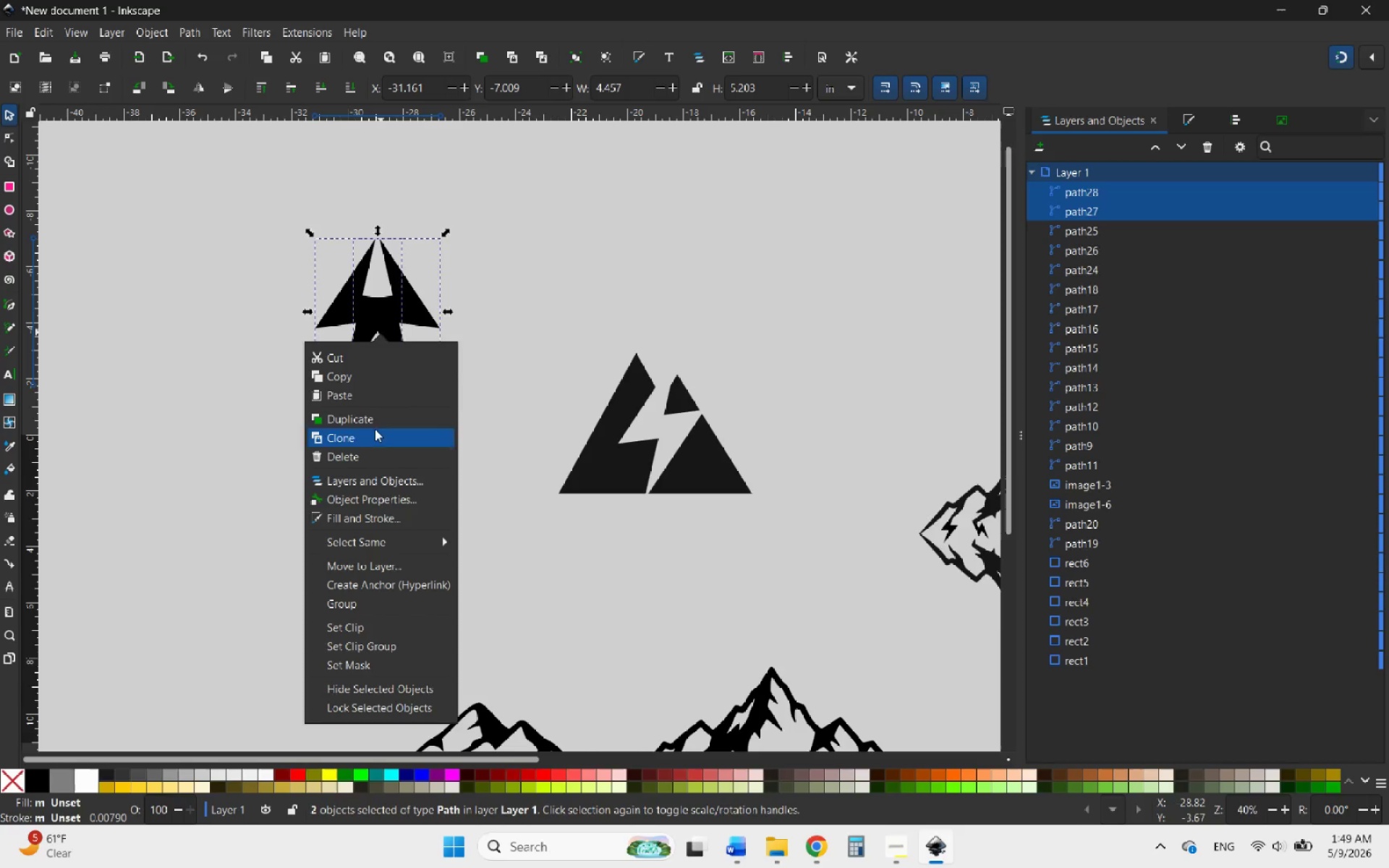 
left_click([367, 424])
 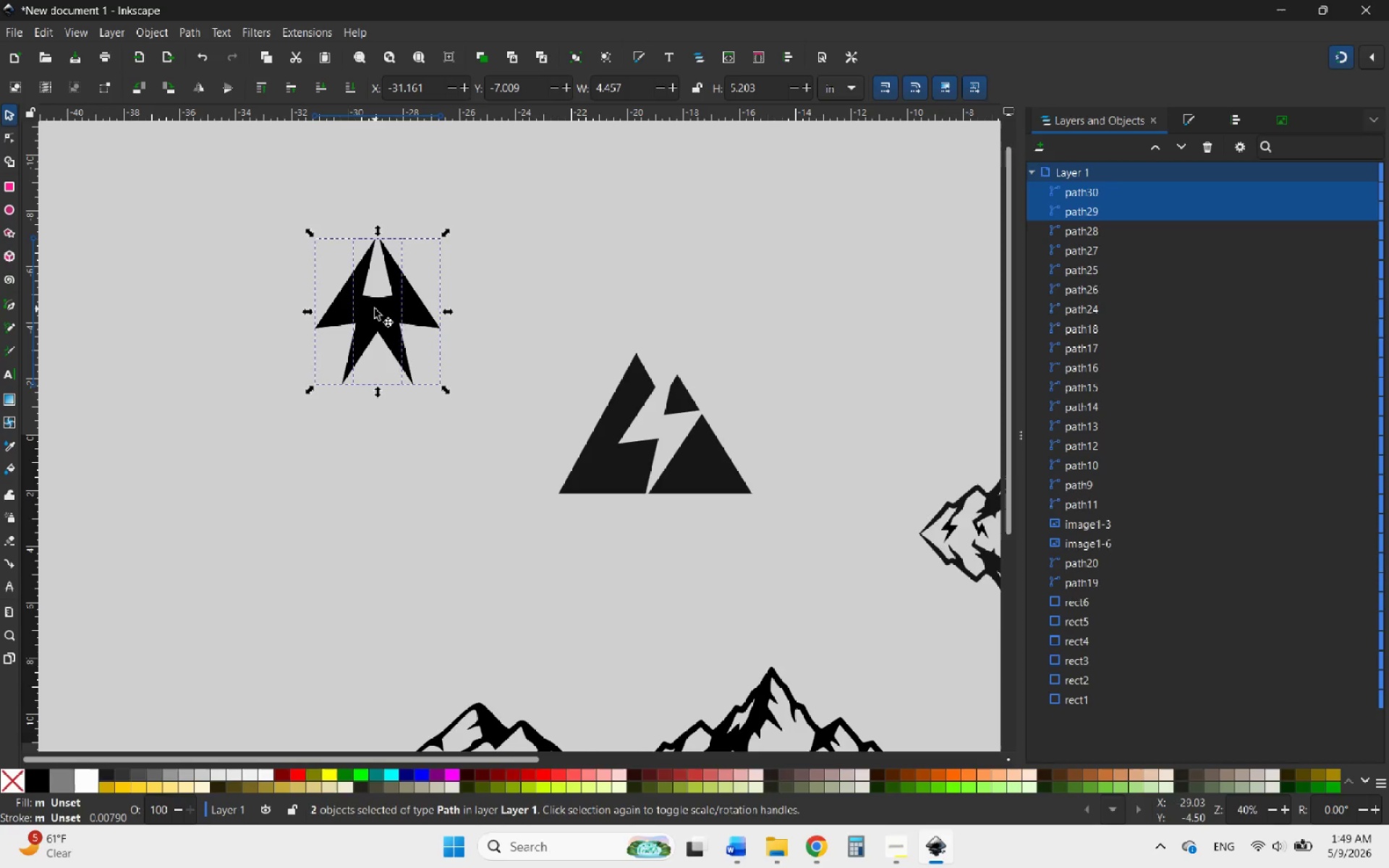 
left_click_drag(start_coordinate=[375, 309], to_coordinate=[313, 400])
 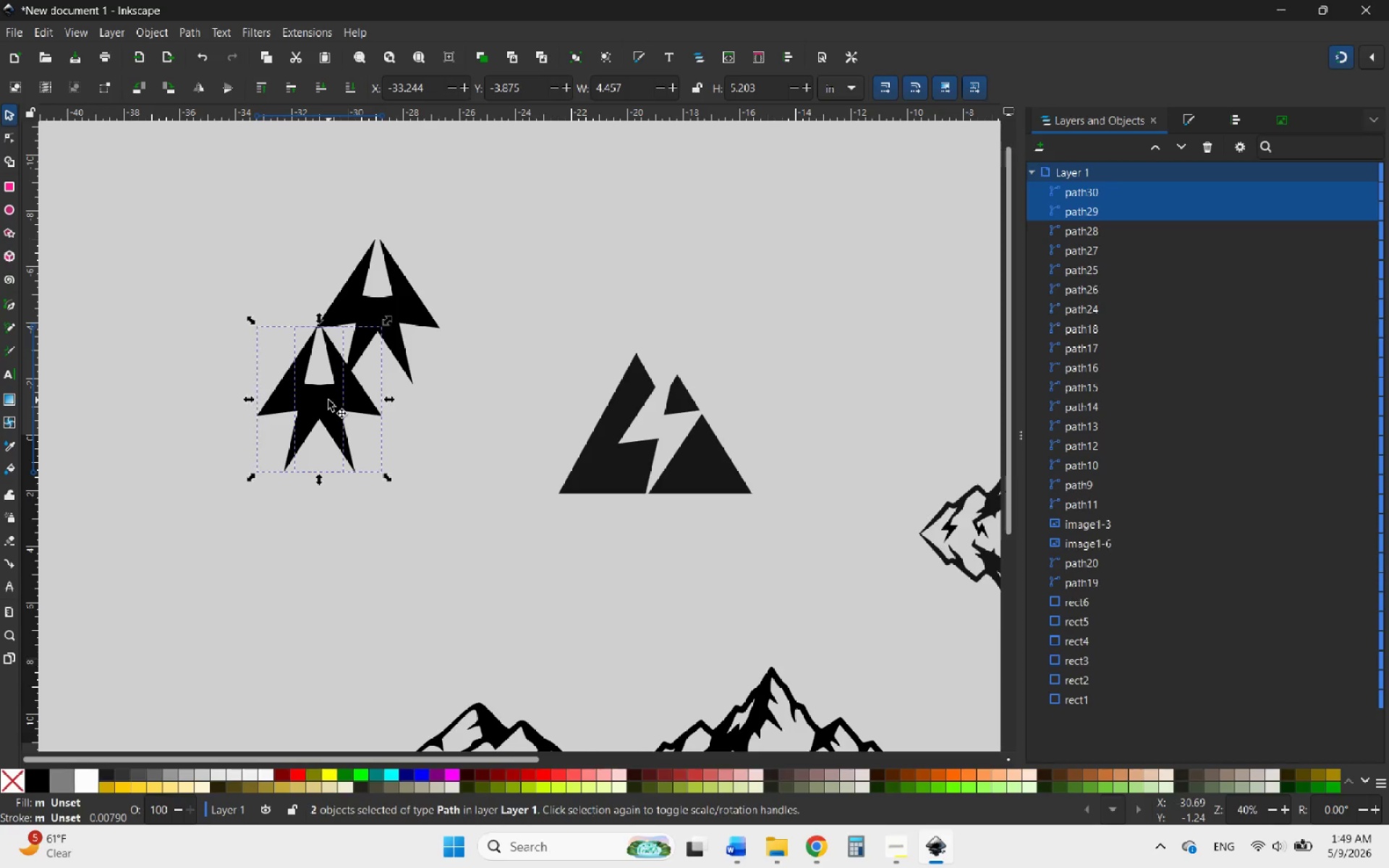 
left_click_drag(start_coordinate=[307, 412], to_coordinate=[374, 434])
 